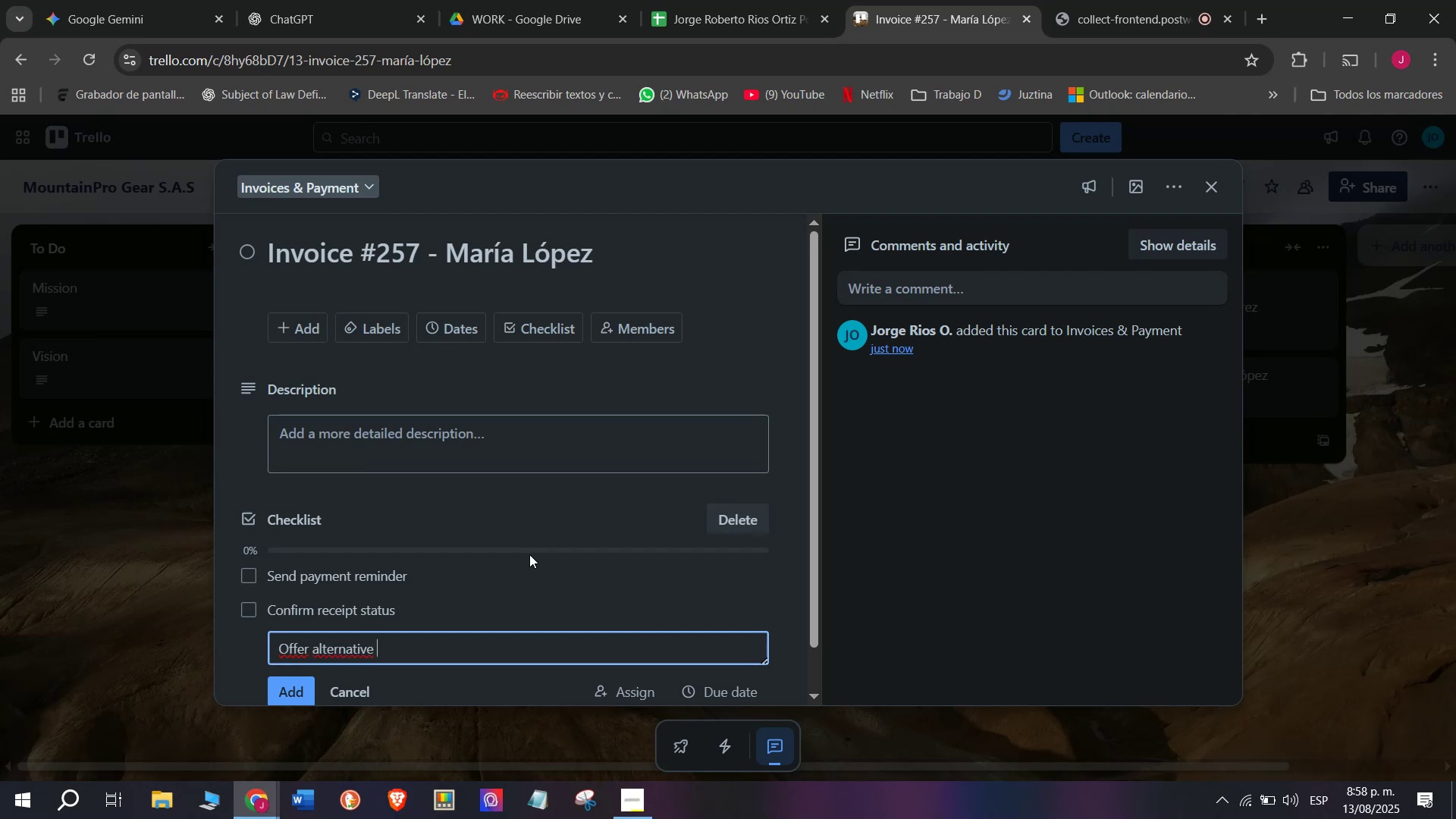 
wait(6.14)
 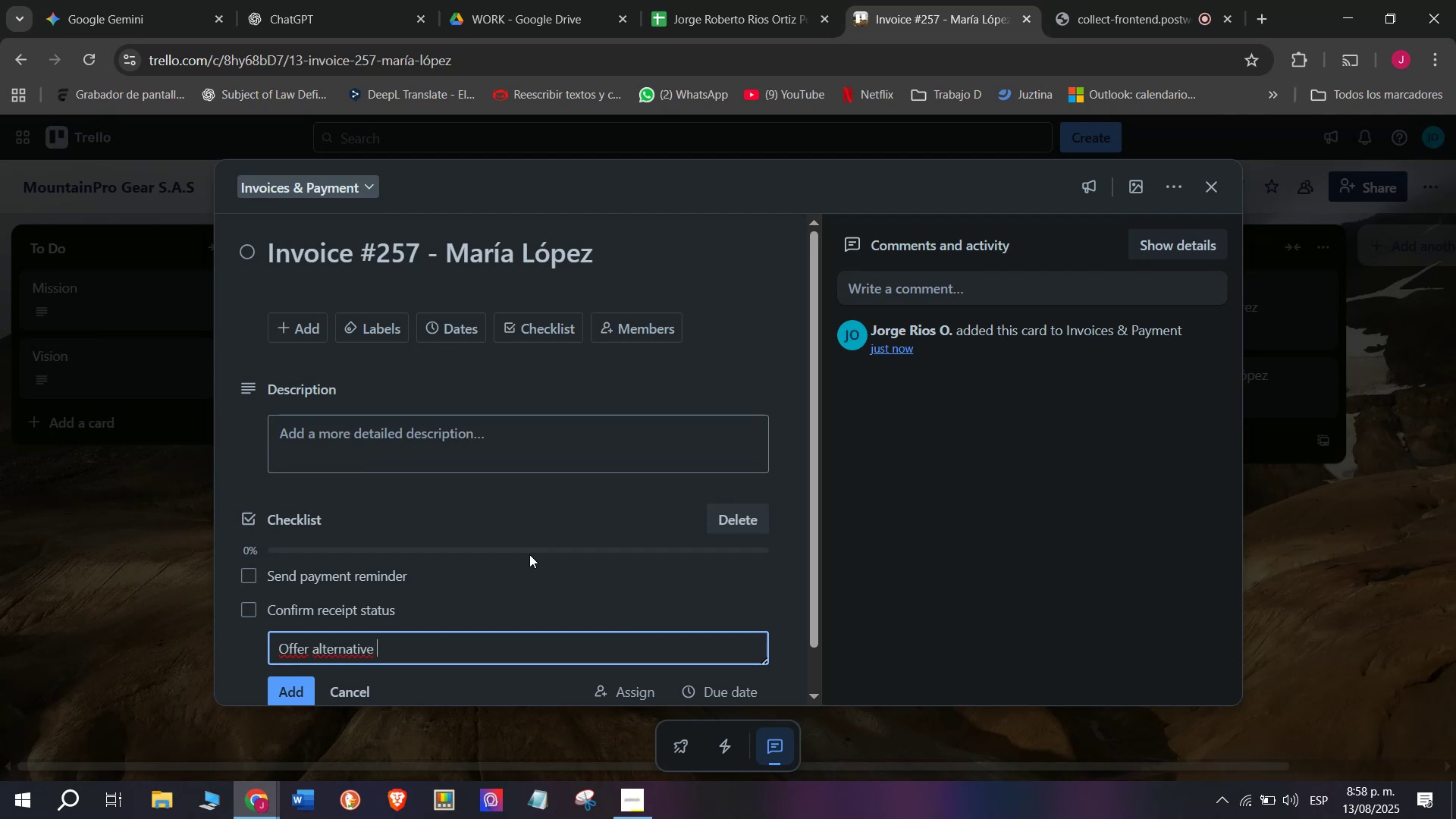 
type(pau)
key(Backspace)
type(yment )
 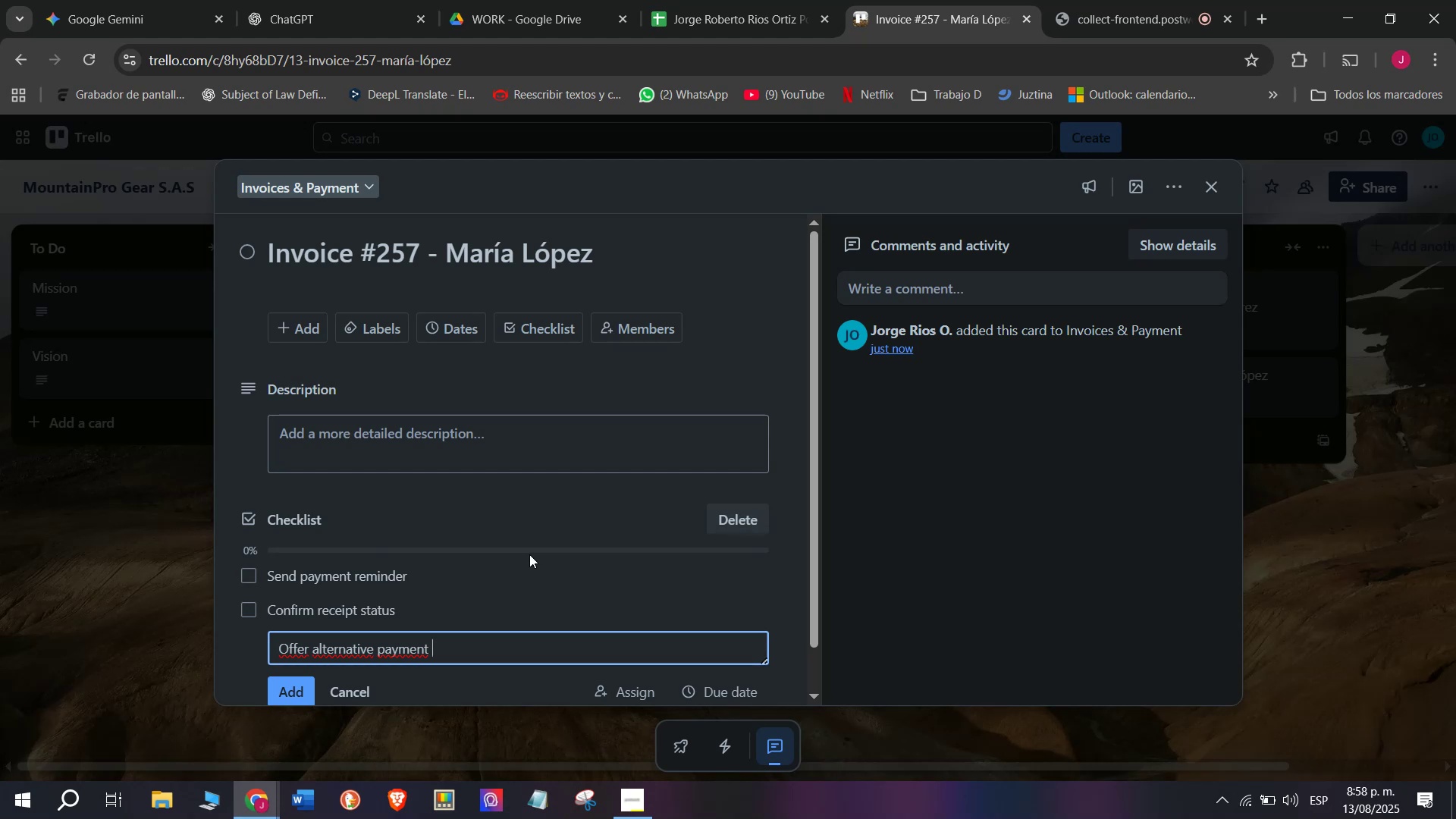 
wait(10.68)
 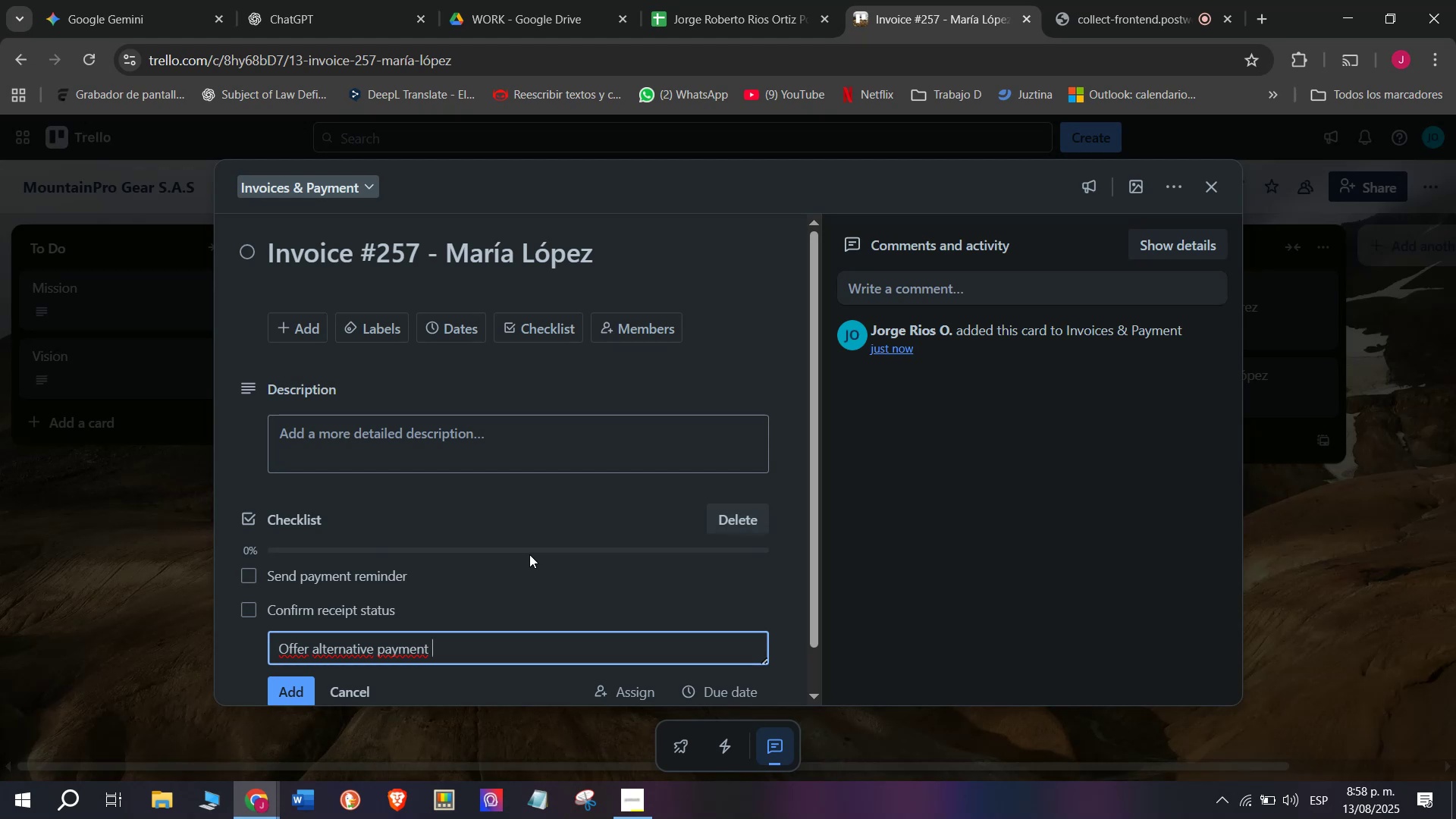 
type(deadline)
 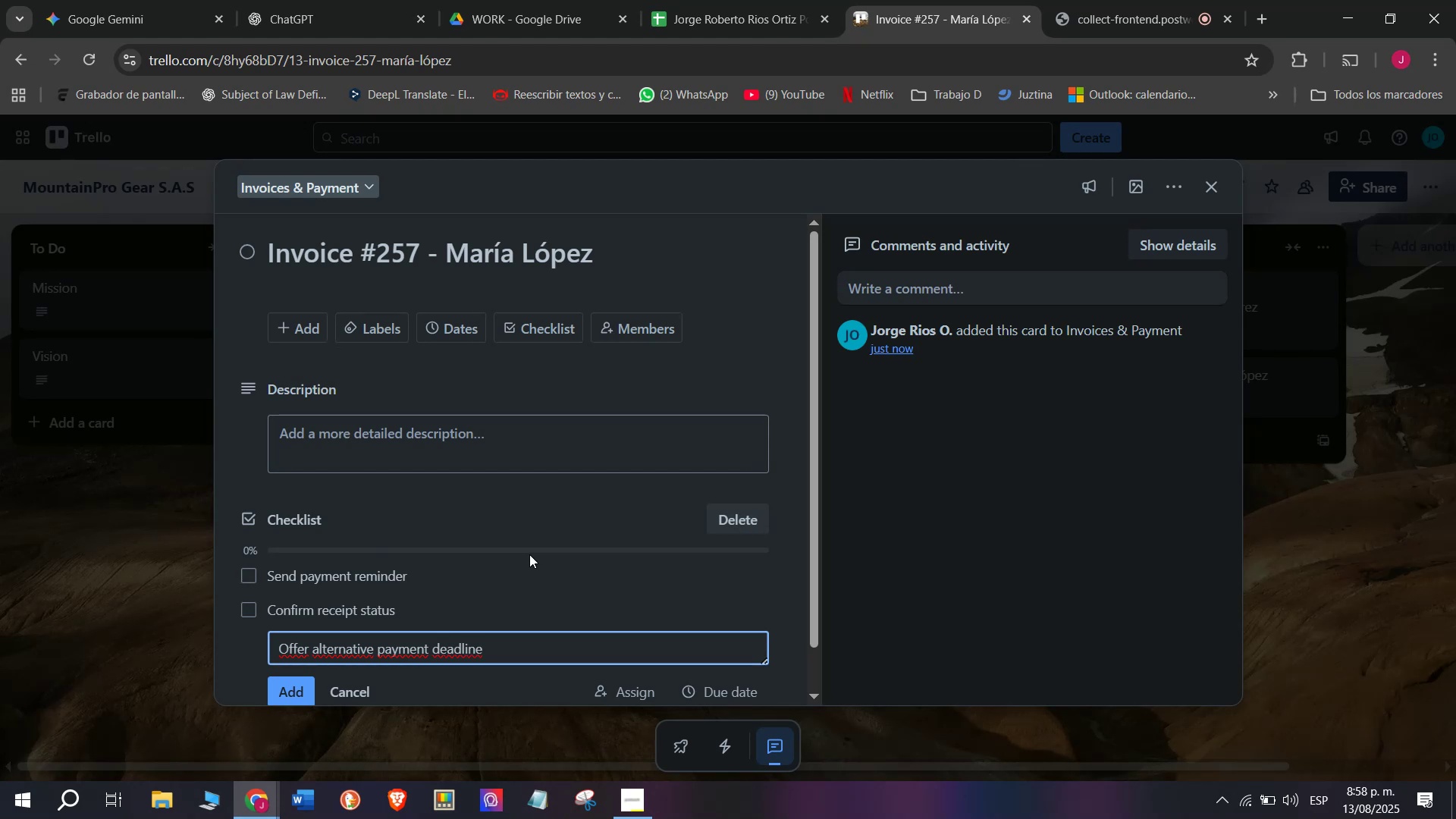 
wait(6.7)
 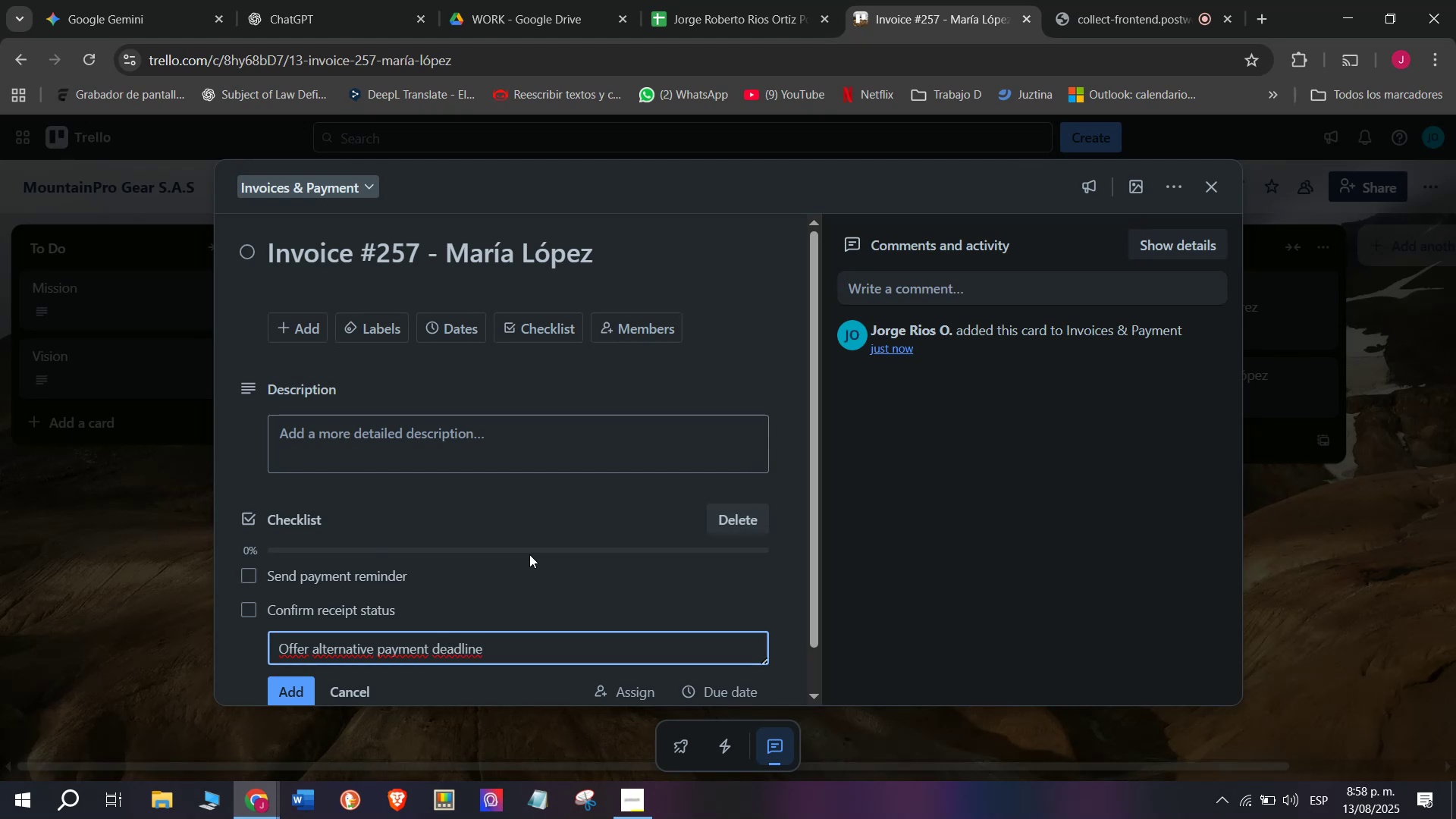 
key(Backspace)
key(Backspace)
key(Backspace)
key(Backspace)
key(Backspace)
key(Backspace)
key(Backspace)
key(Backspace)
type(op)
 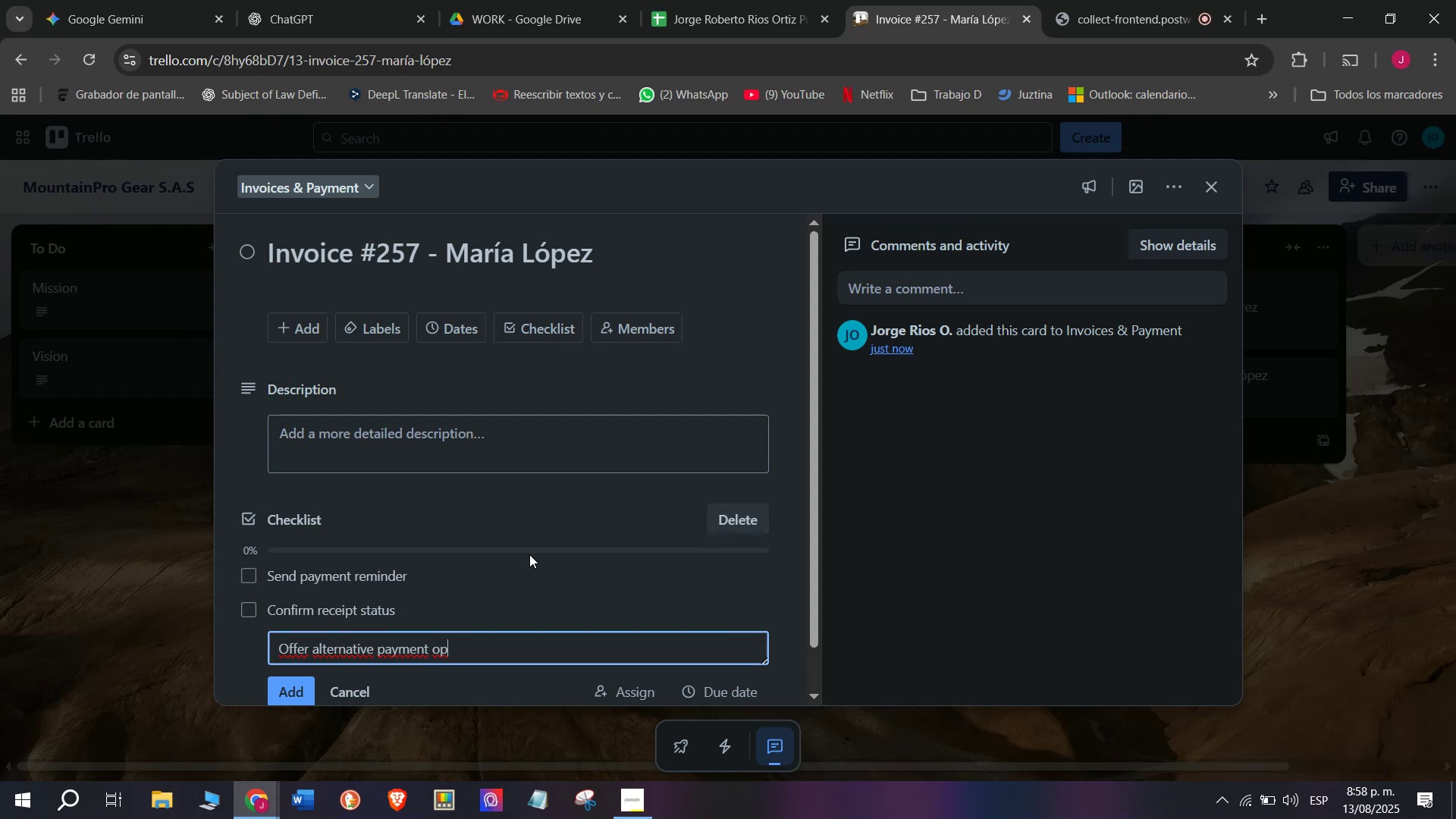 
type(tions)
 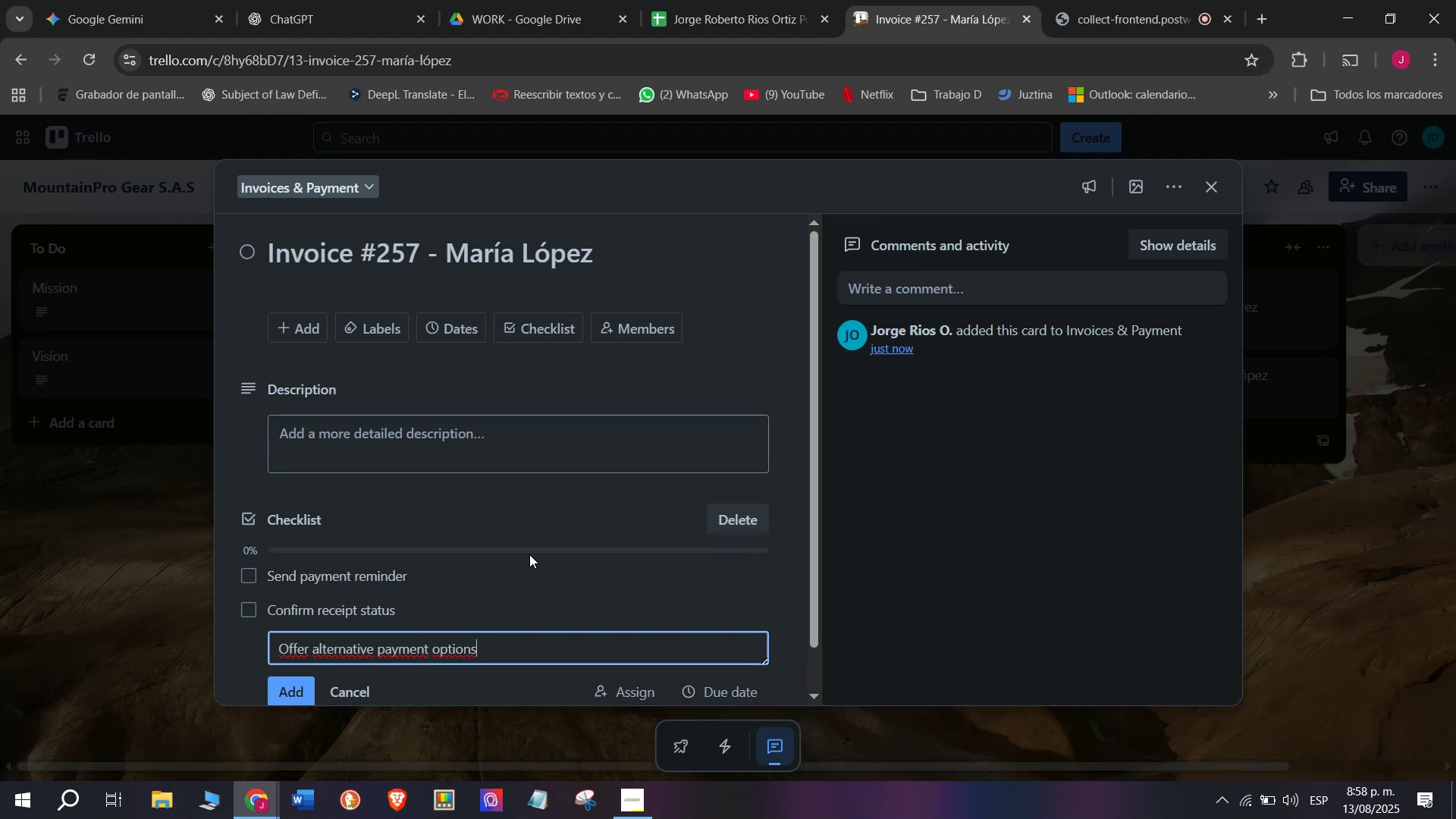 
key(Enter)
 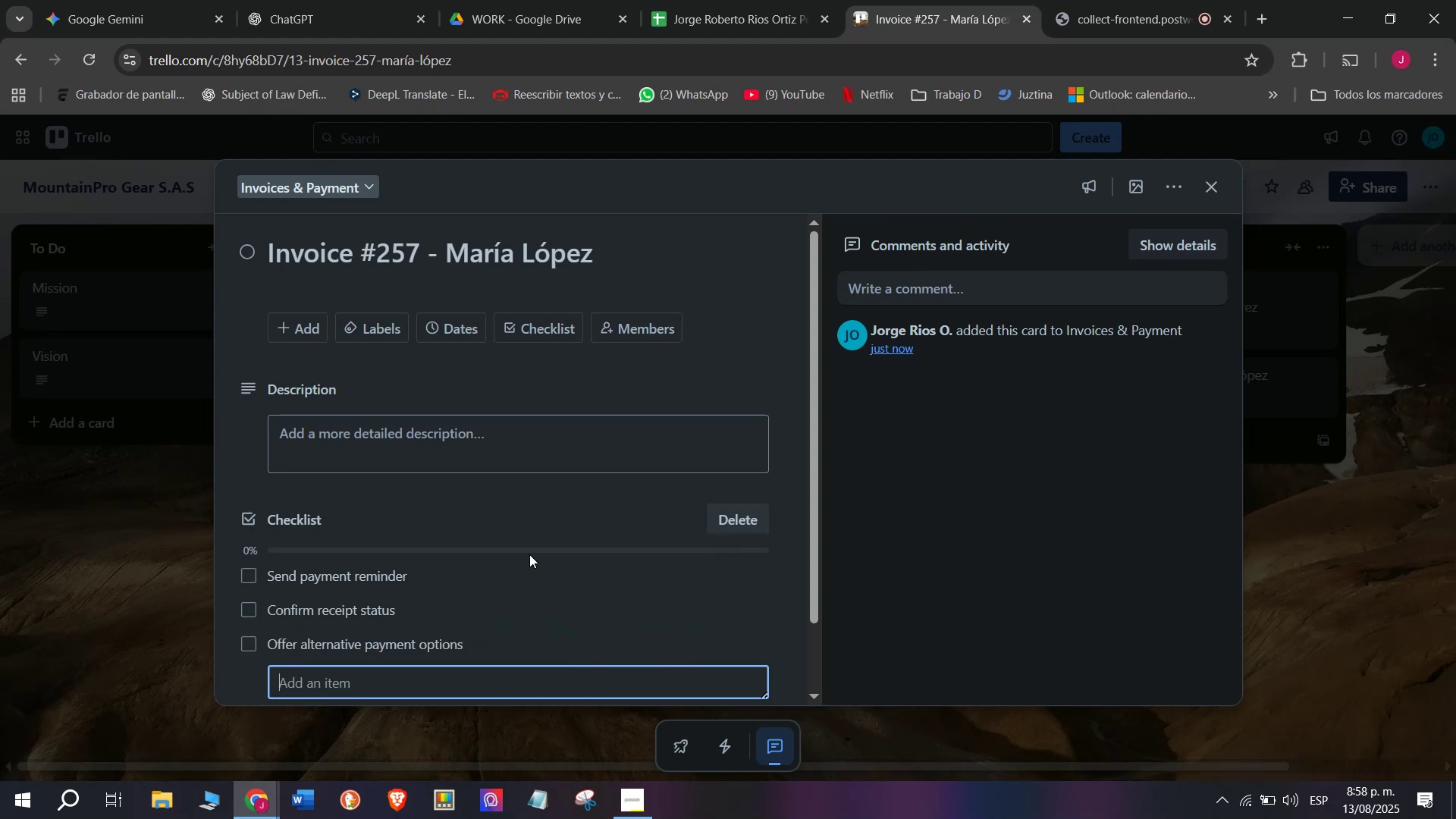 
type(Upo)
key(Backspace)
type(date payment )
 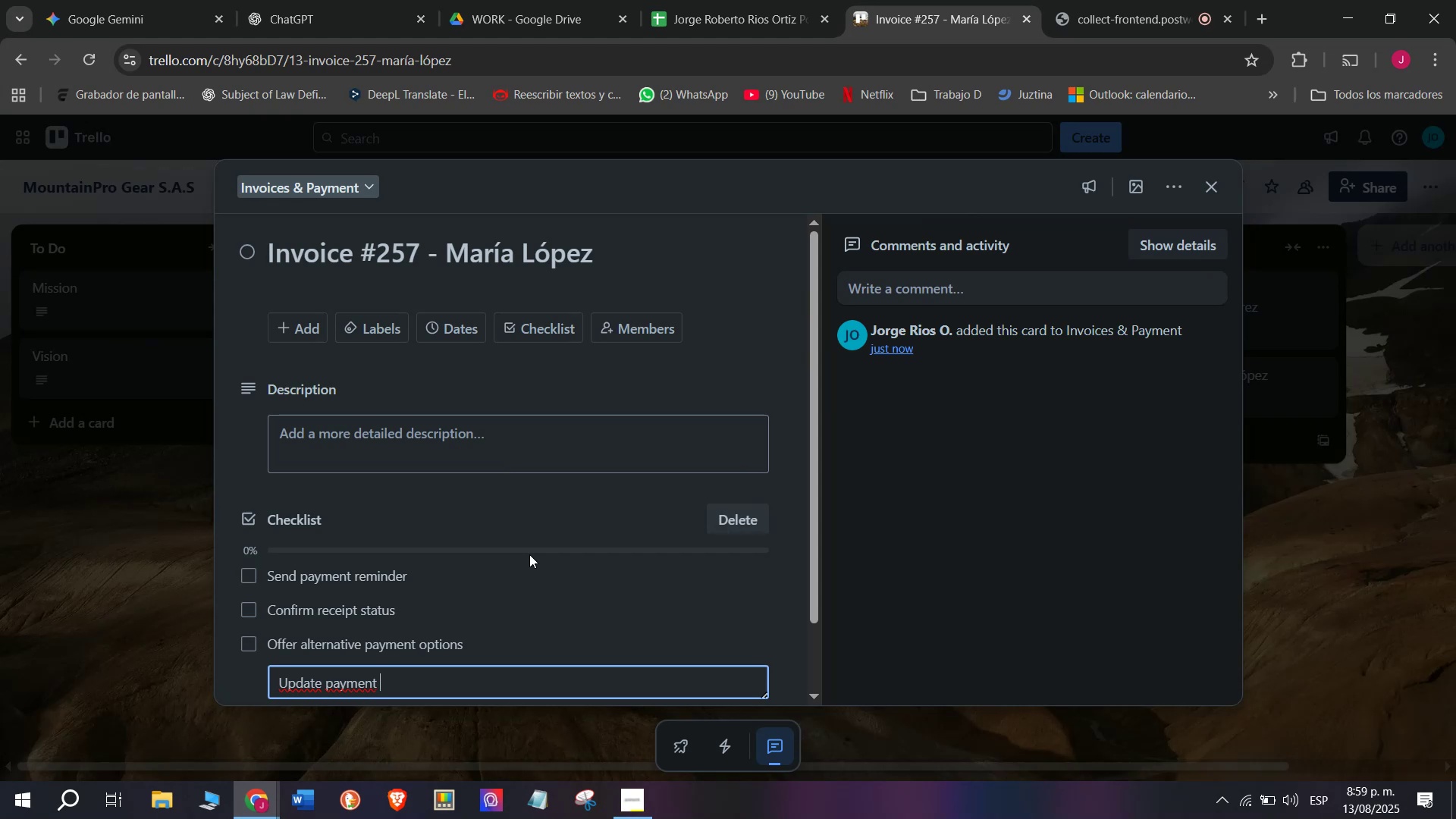 
type(deadline)
 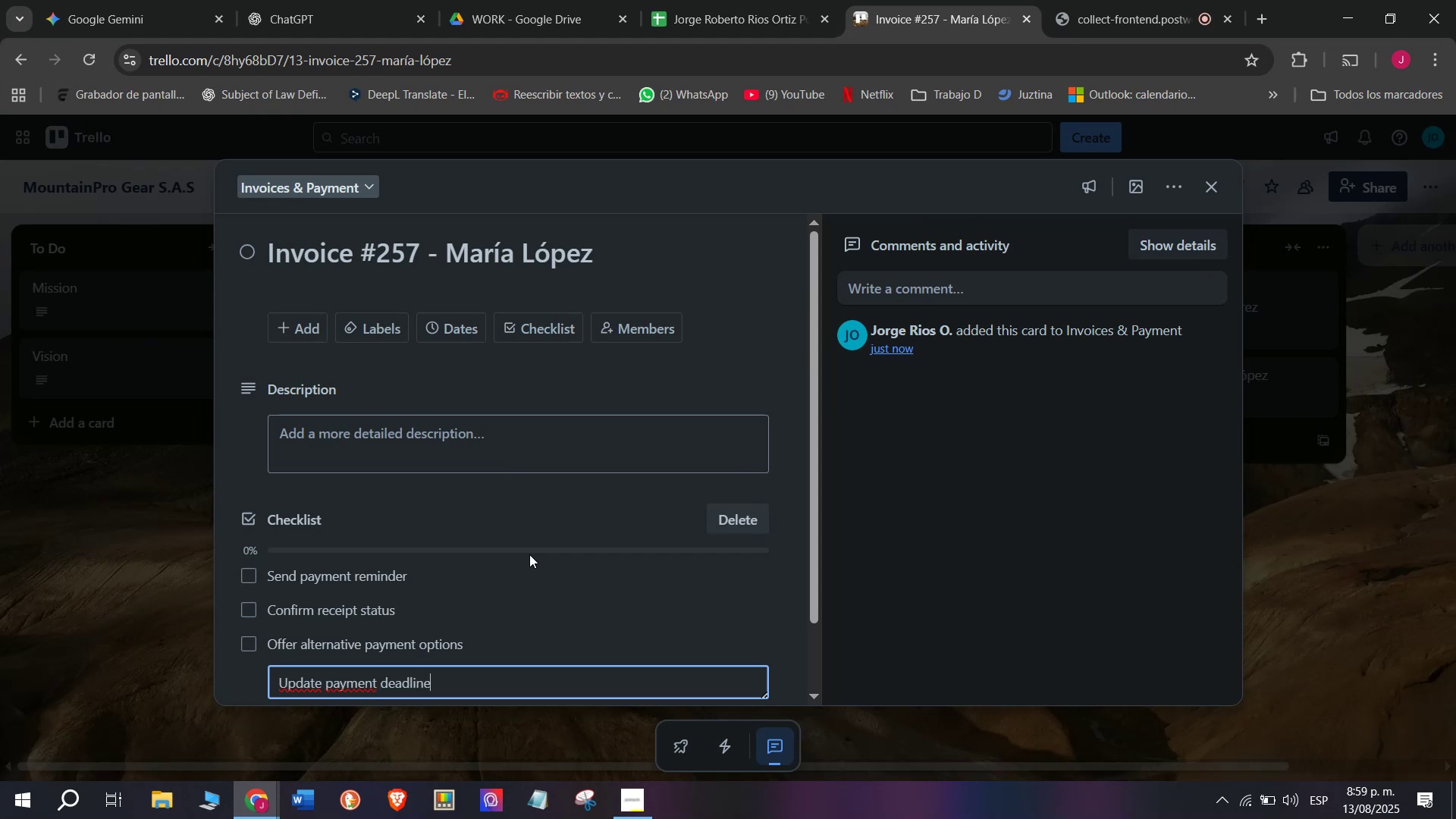 
key(Enter)
 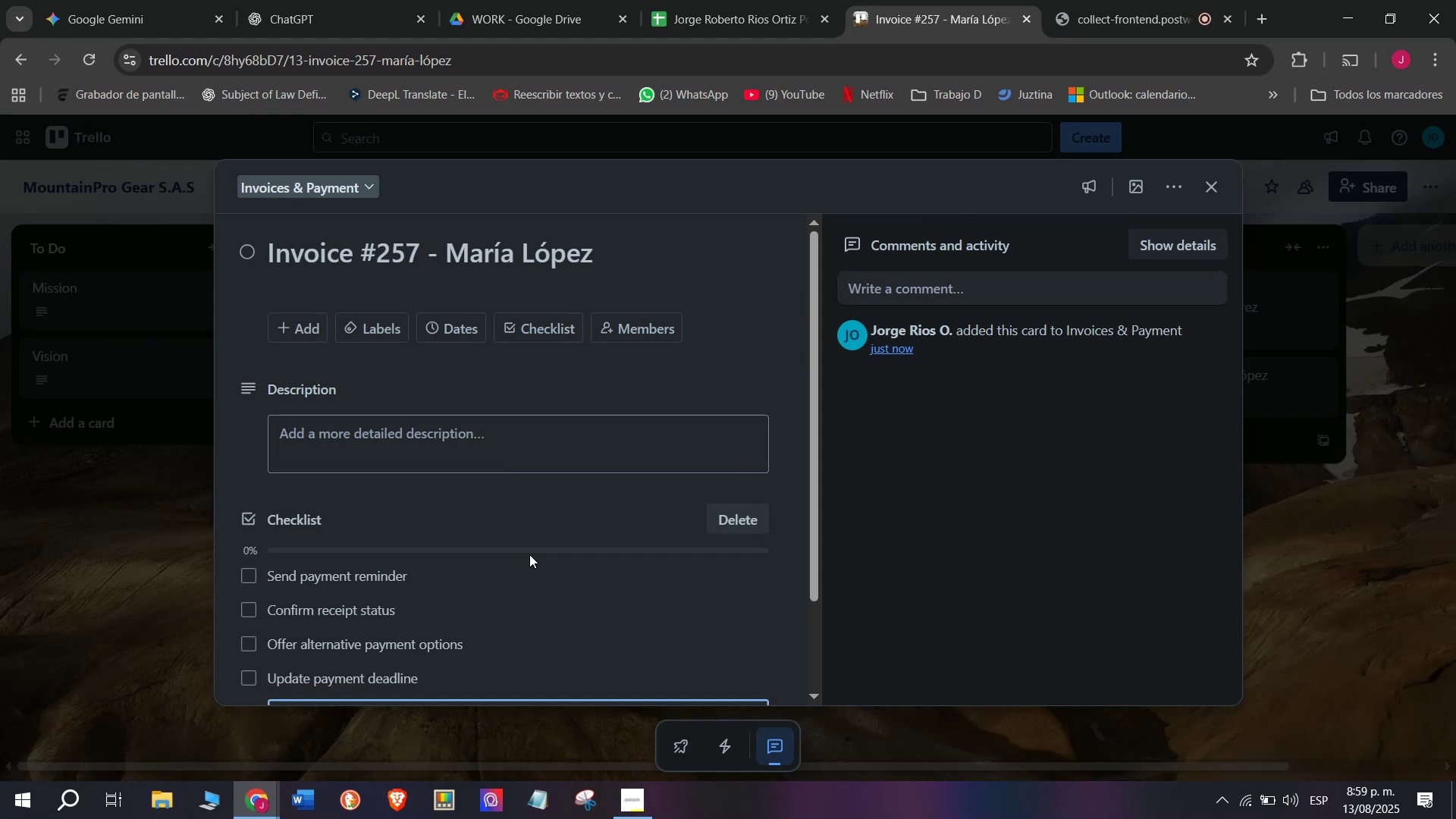 
type(Send )
 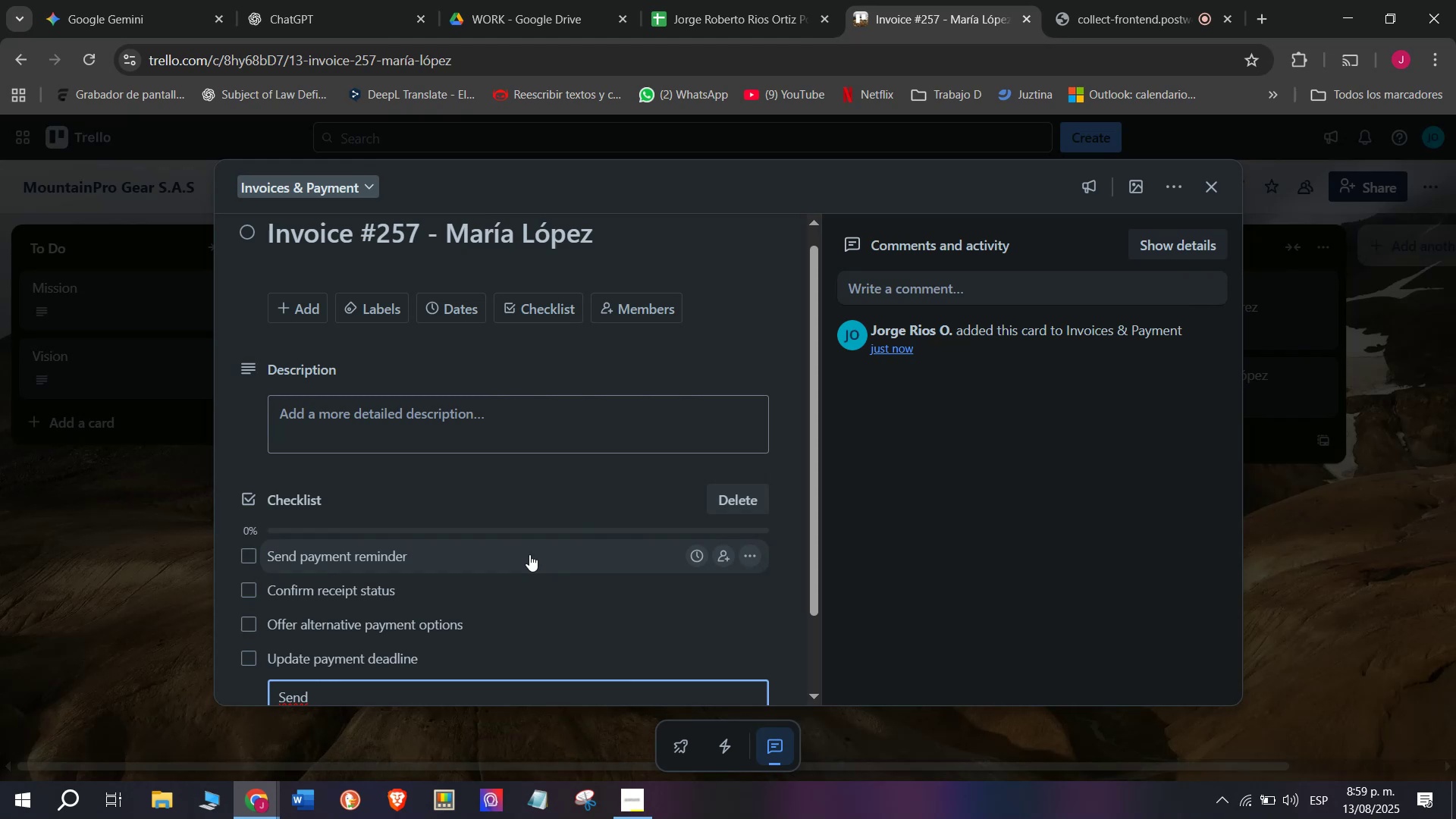 
type(follow)
 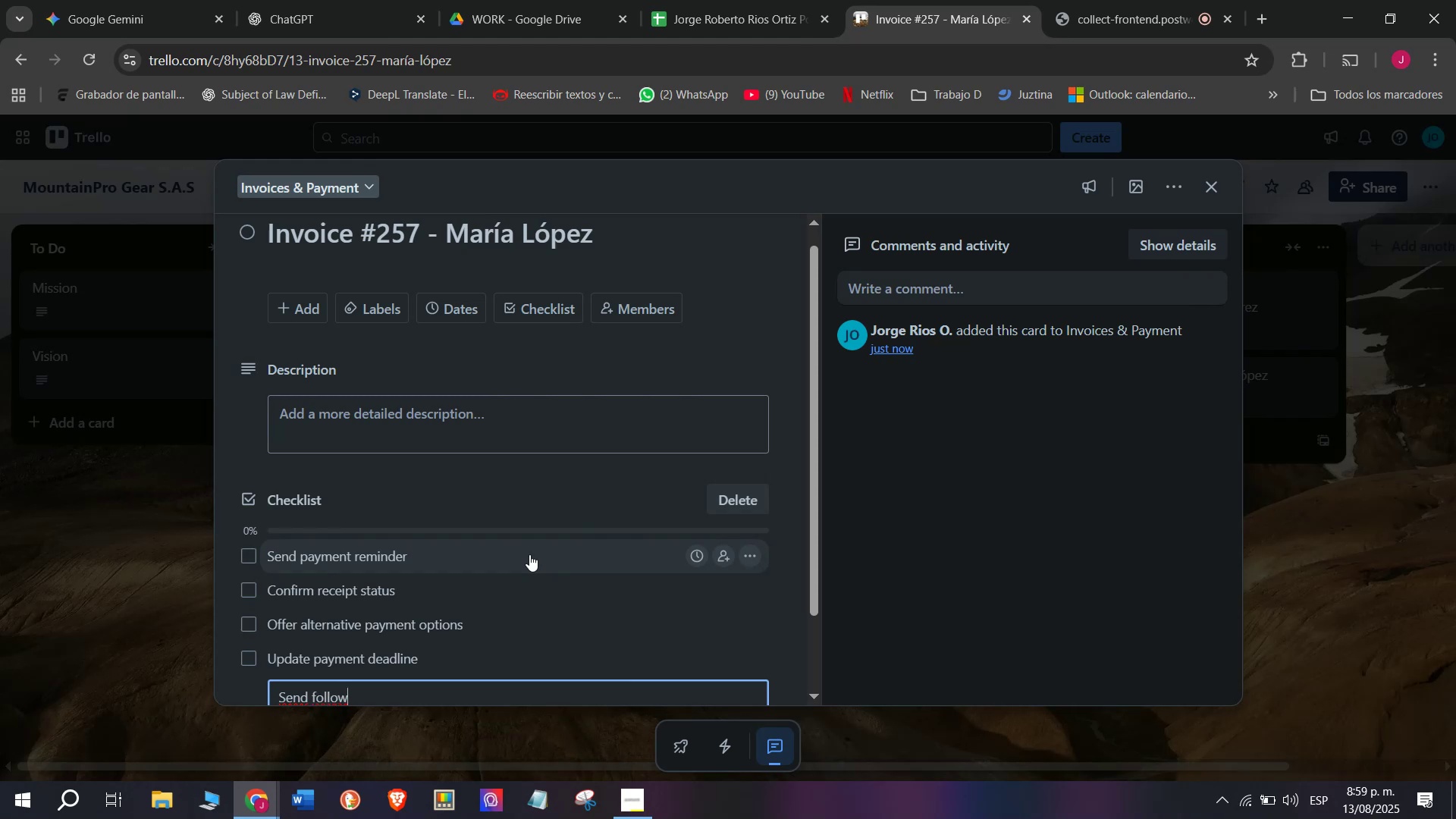 
type(-i)
key(Backspace)
type(up email)
 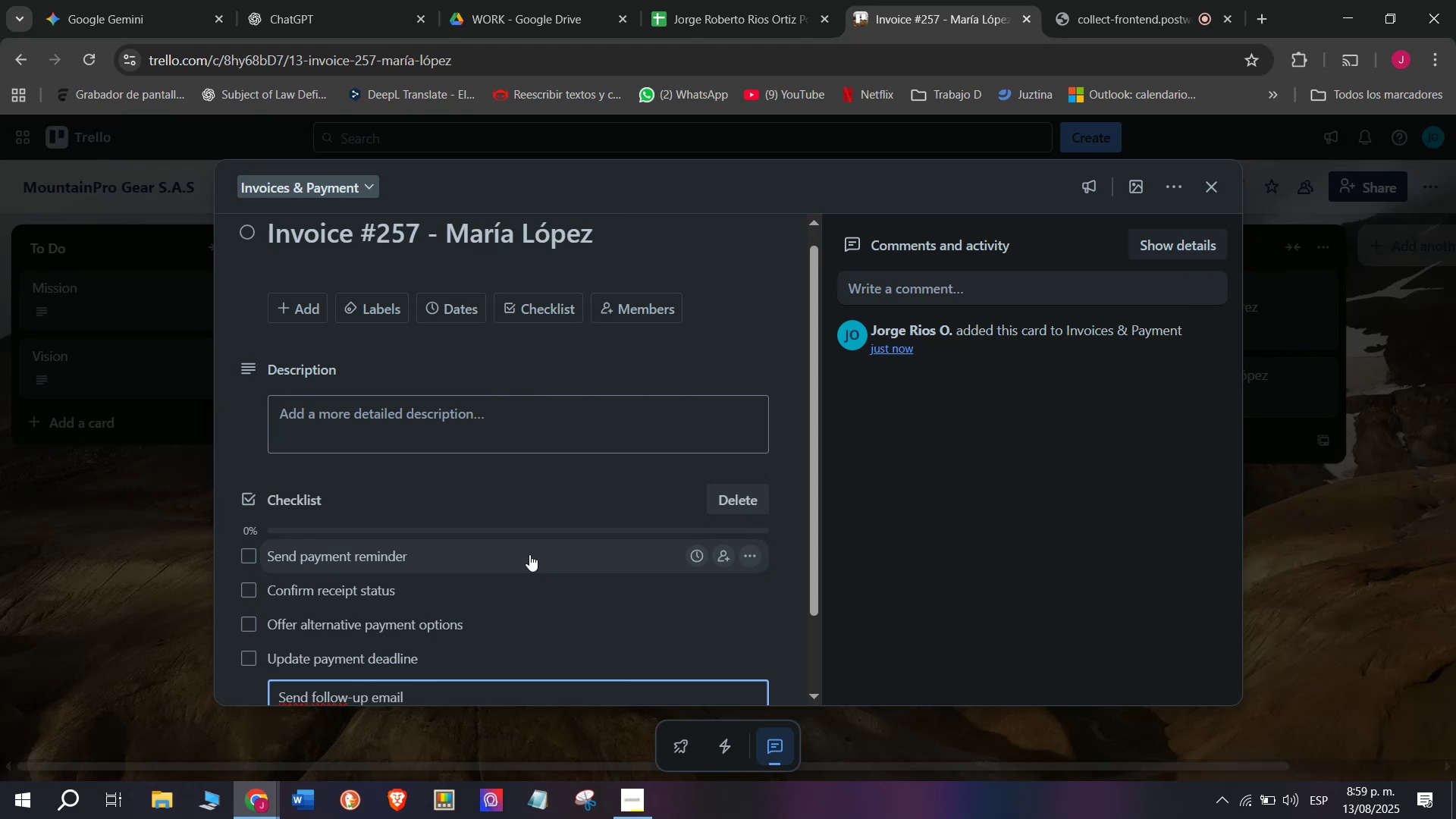 
key(Enter)
 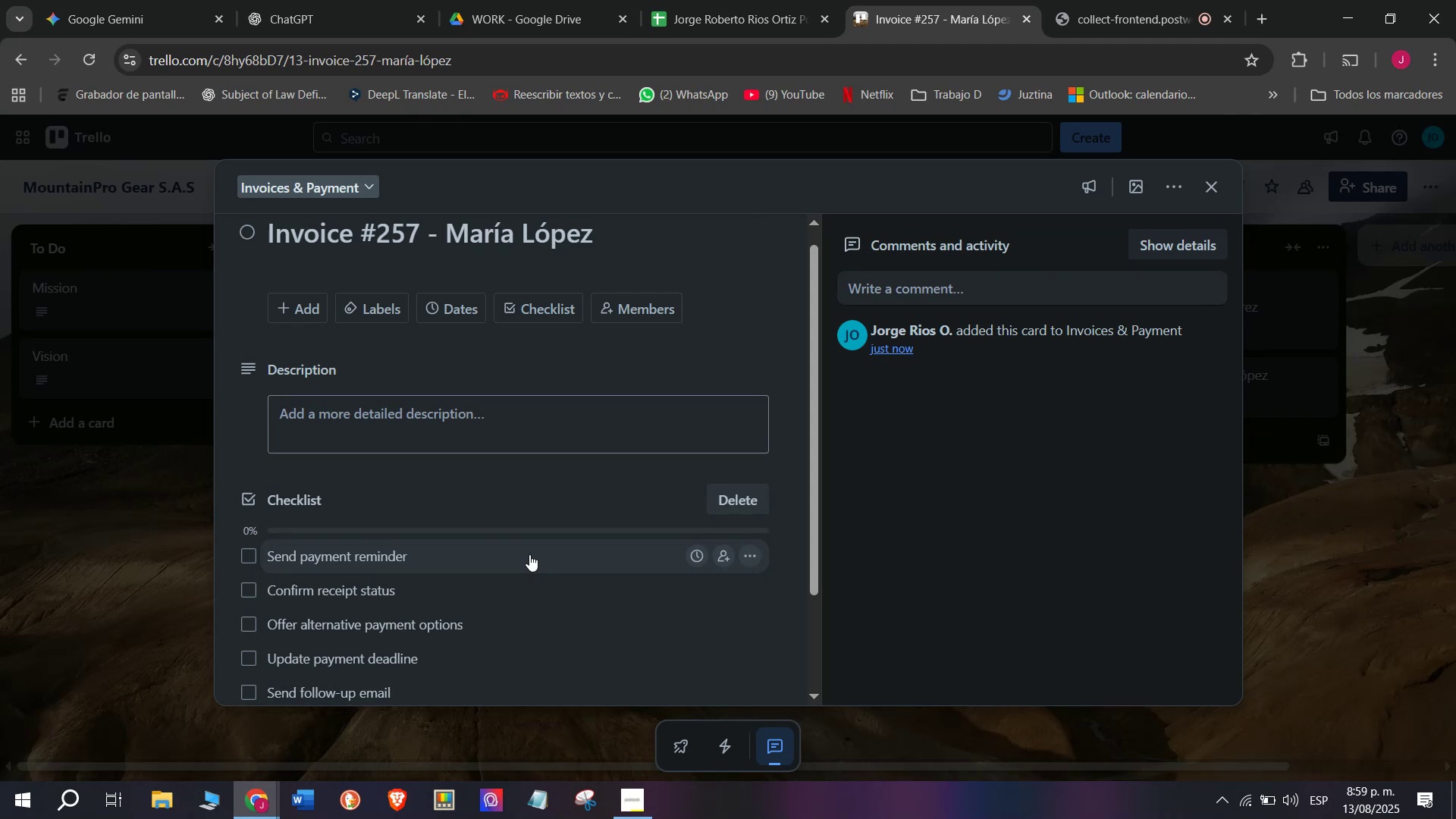 
type(Notify accounting)
 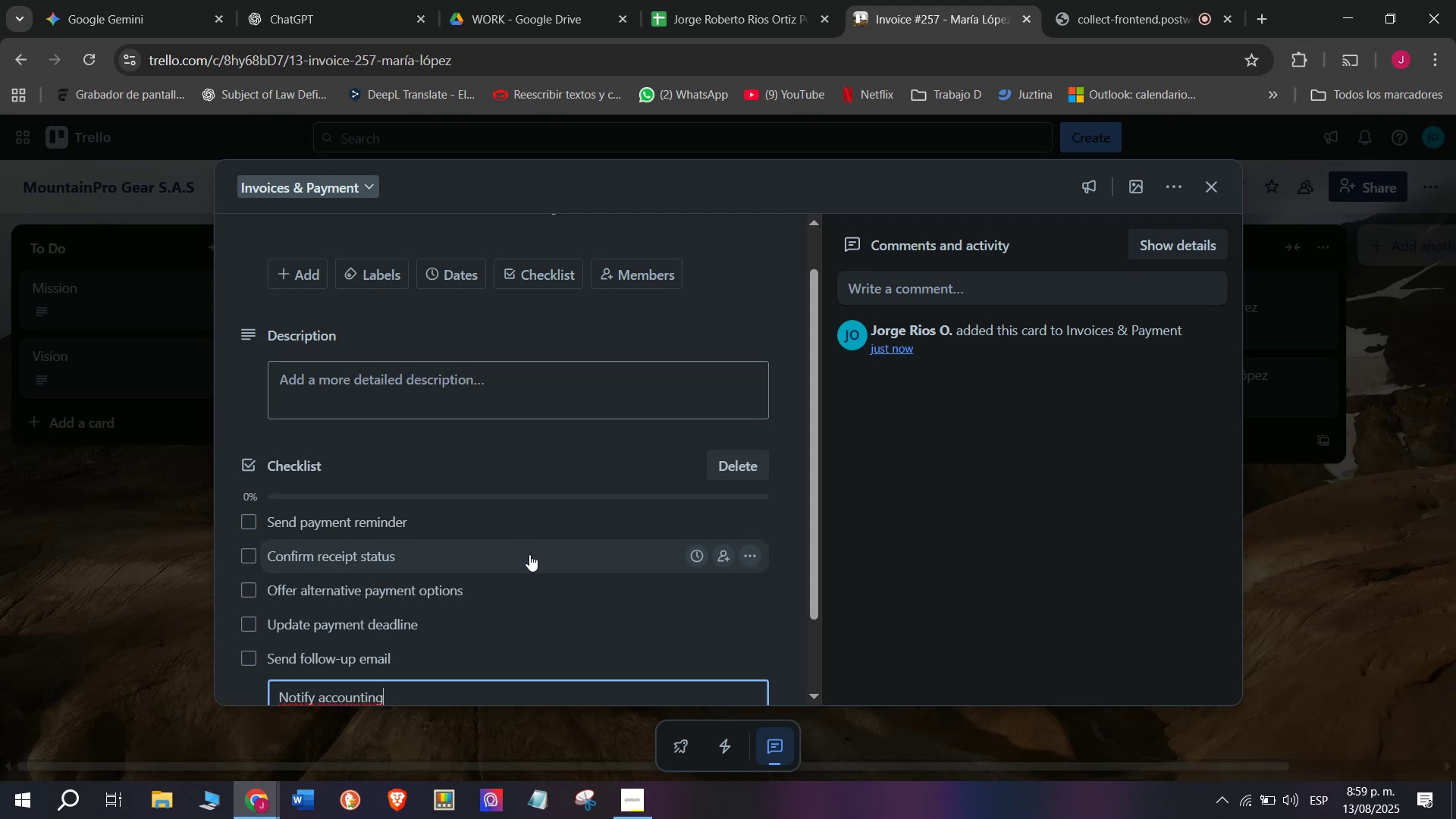 
type( department)
 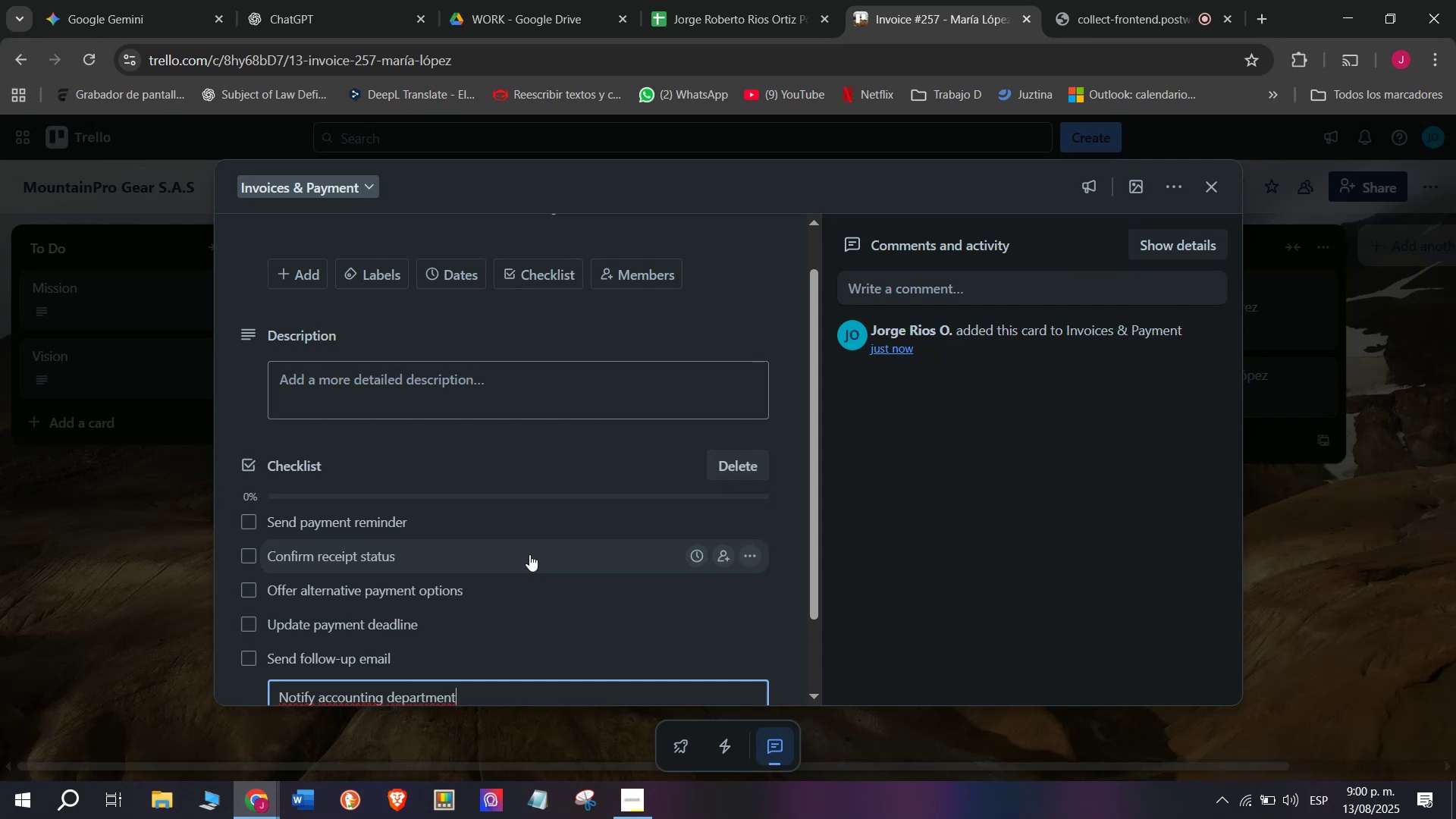 
key(Enter)
 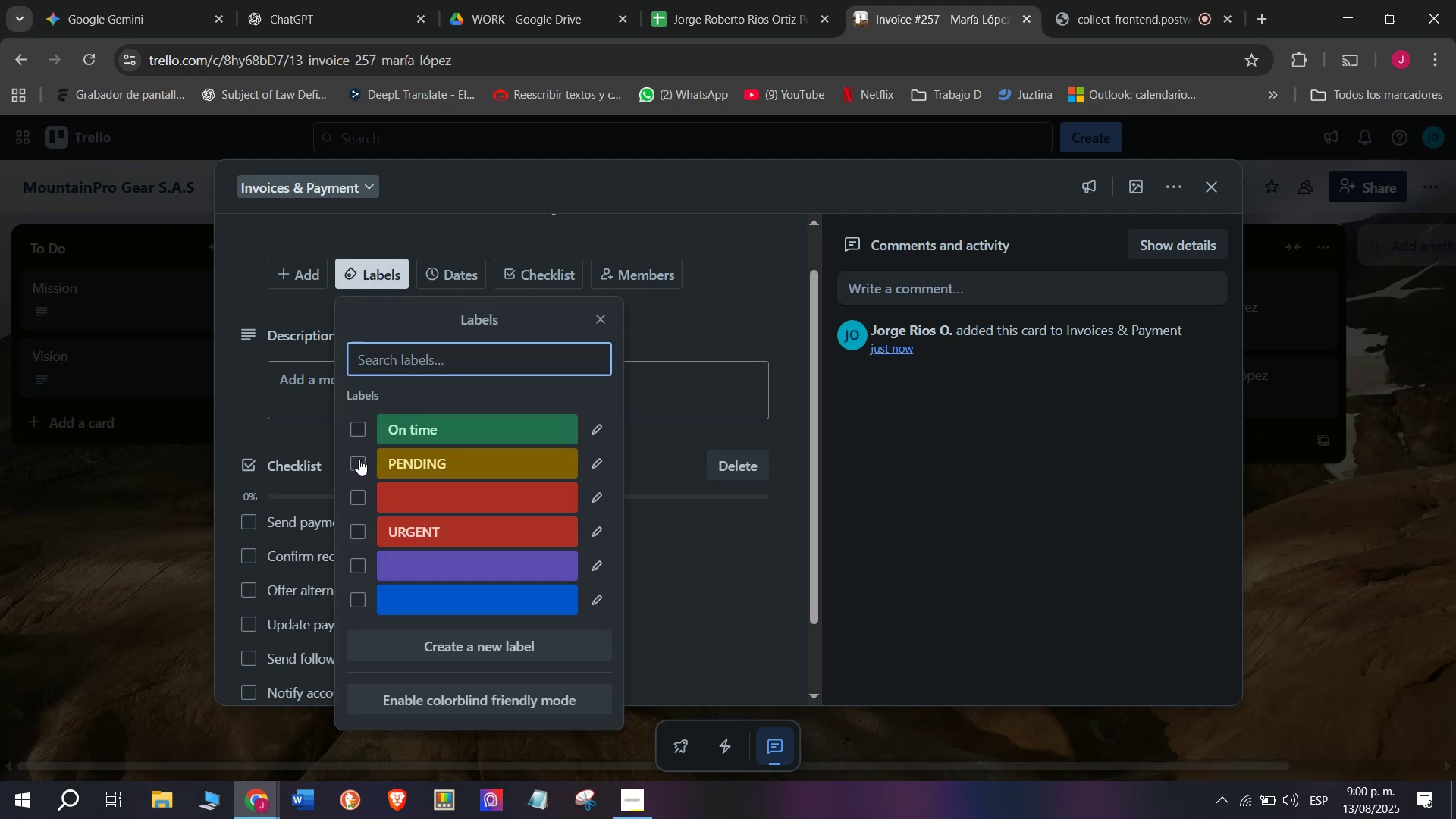 
wait(6.08)
 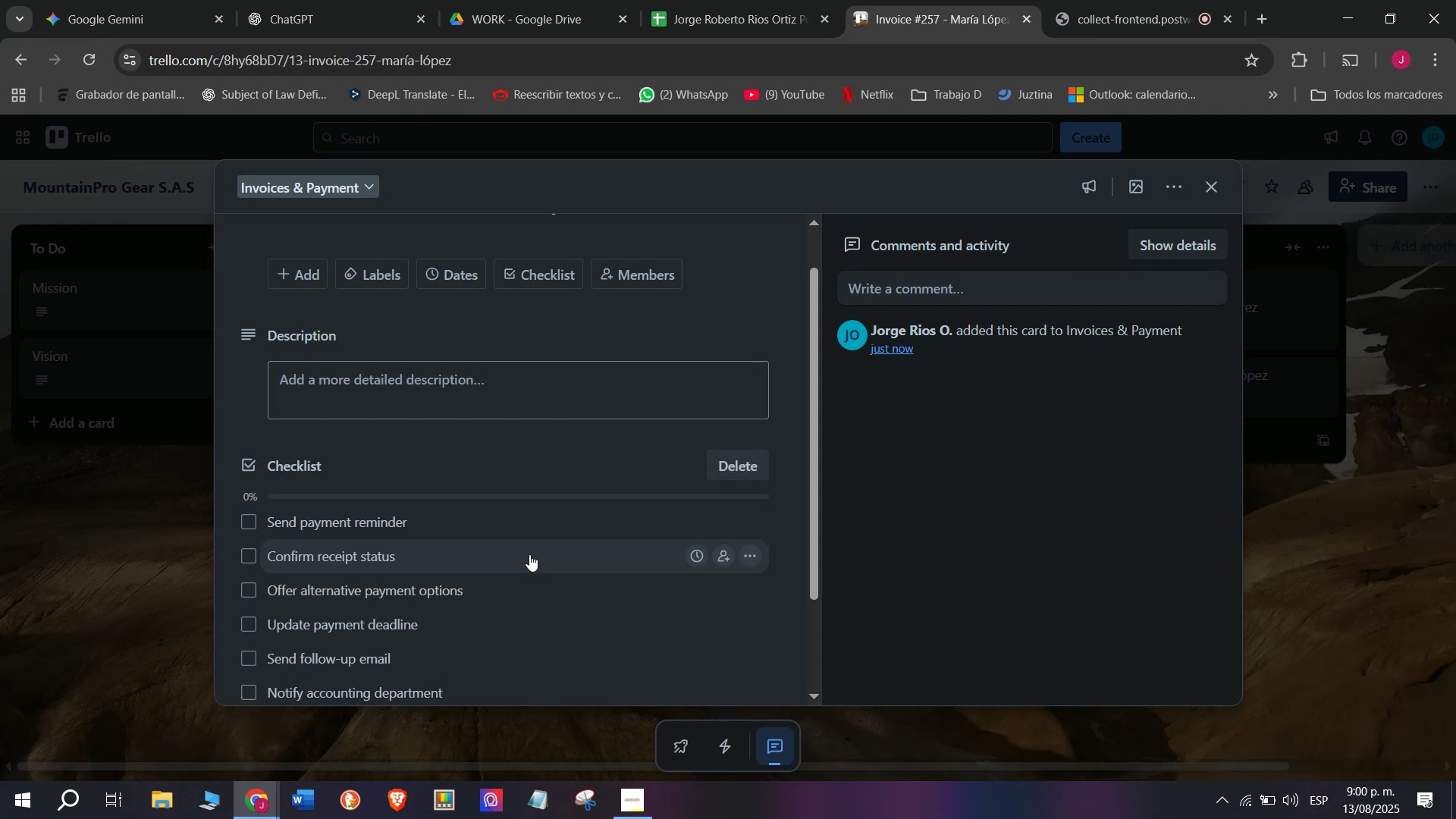 
double_click([172, 522])
 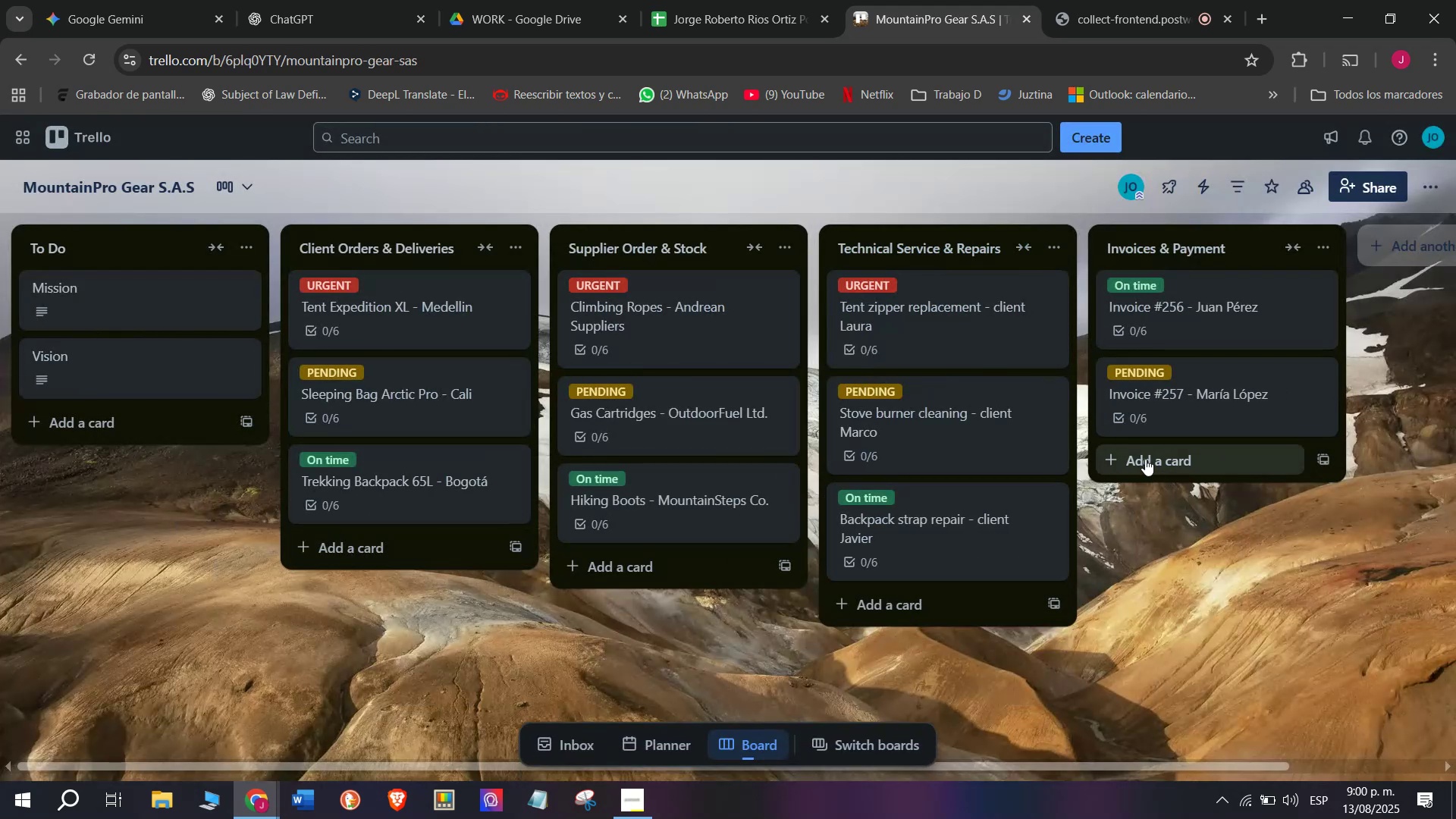 
wait(5.91)
 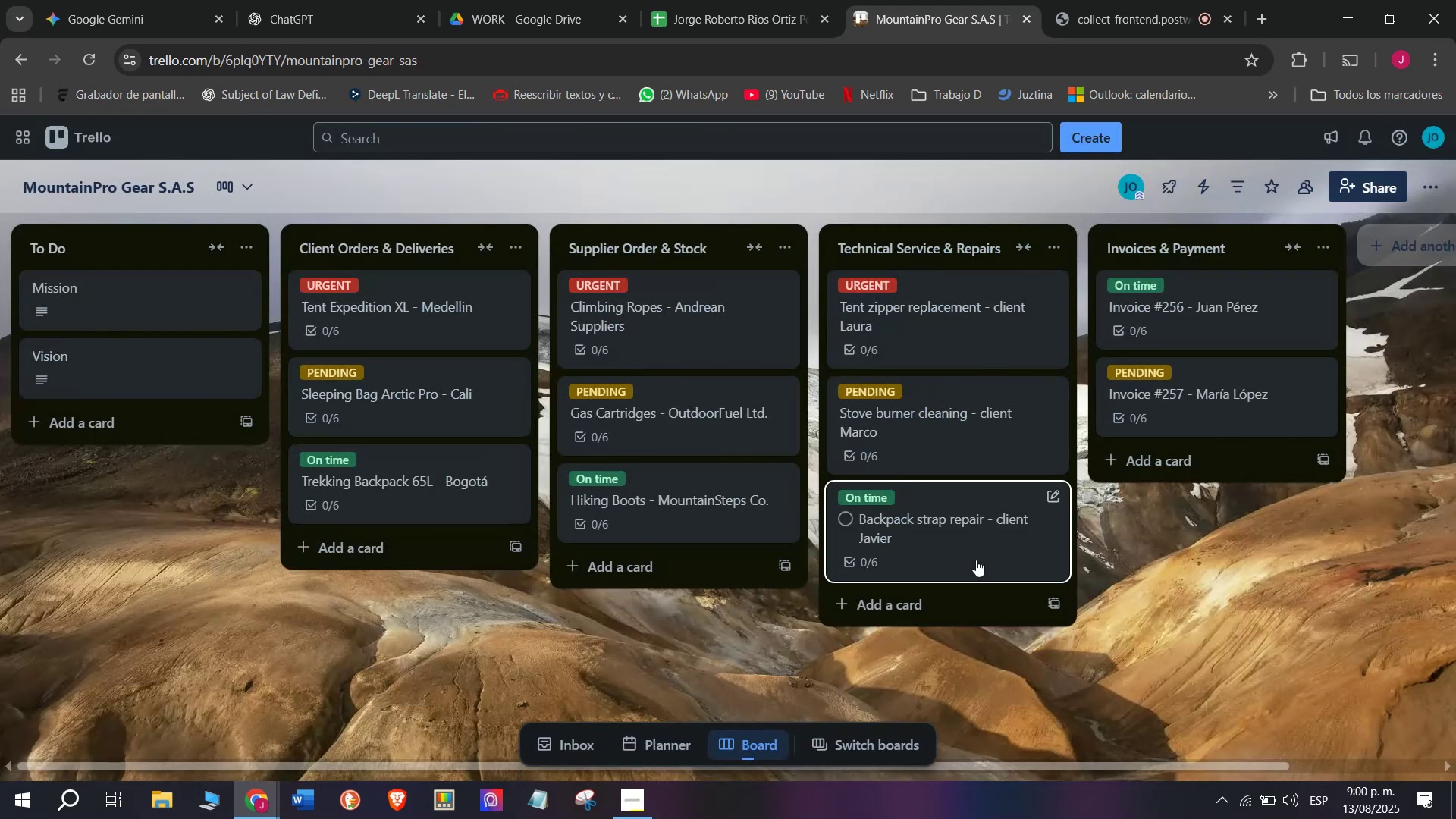 
left_click([1145, 459])
 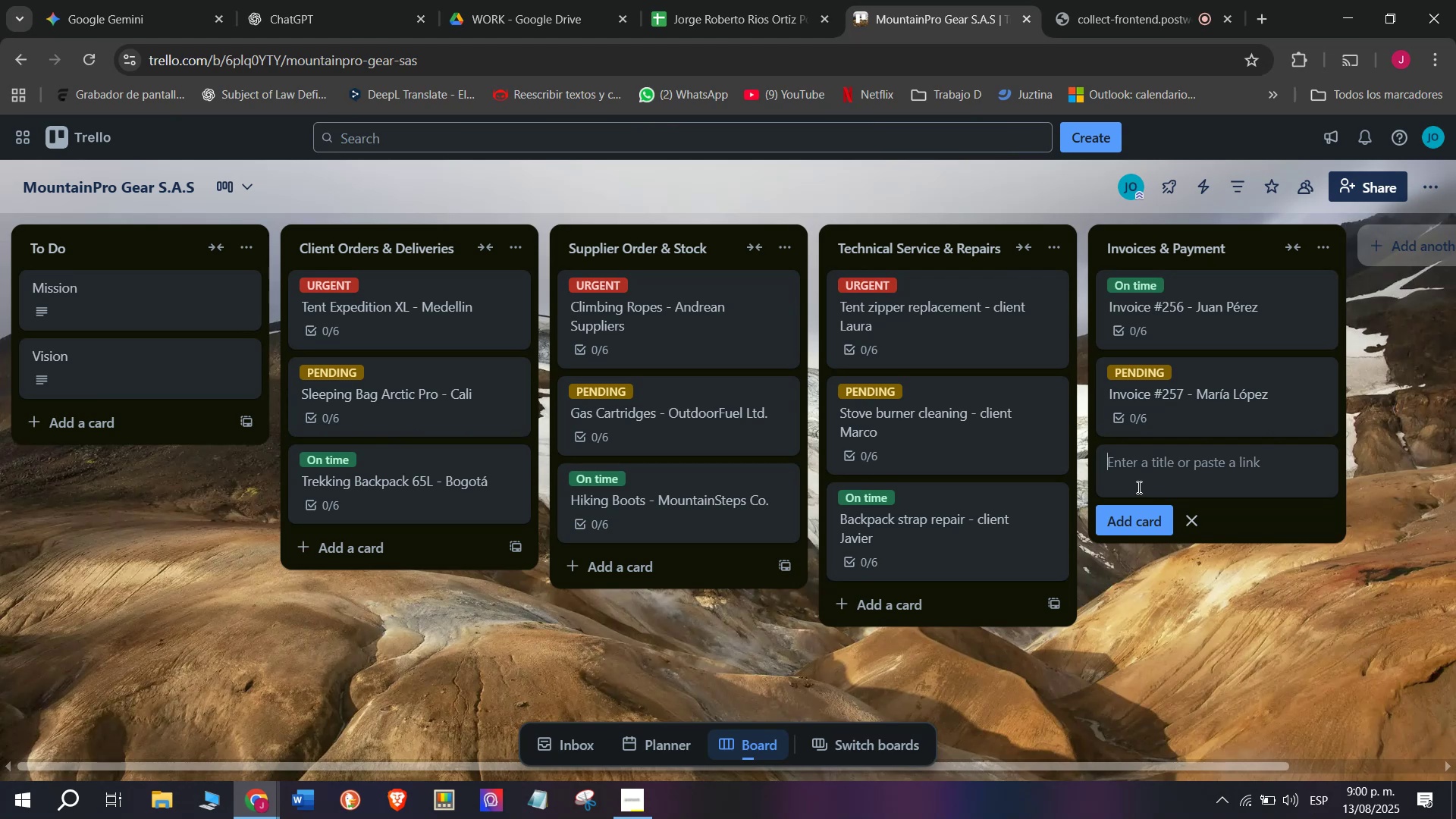 
type(Invo)
 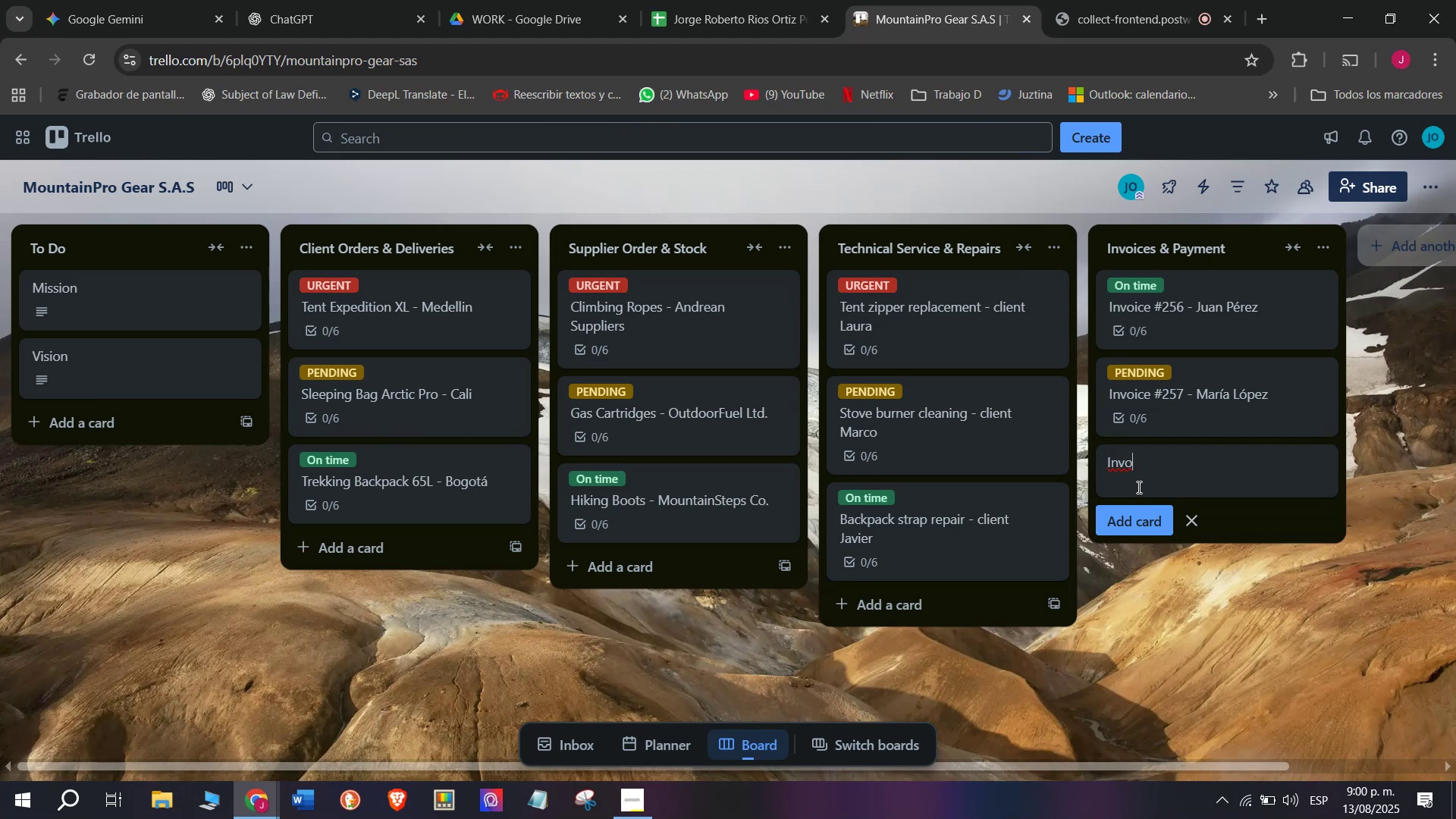 
type(ice #258 - Carlos Rojas)
 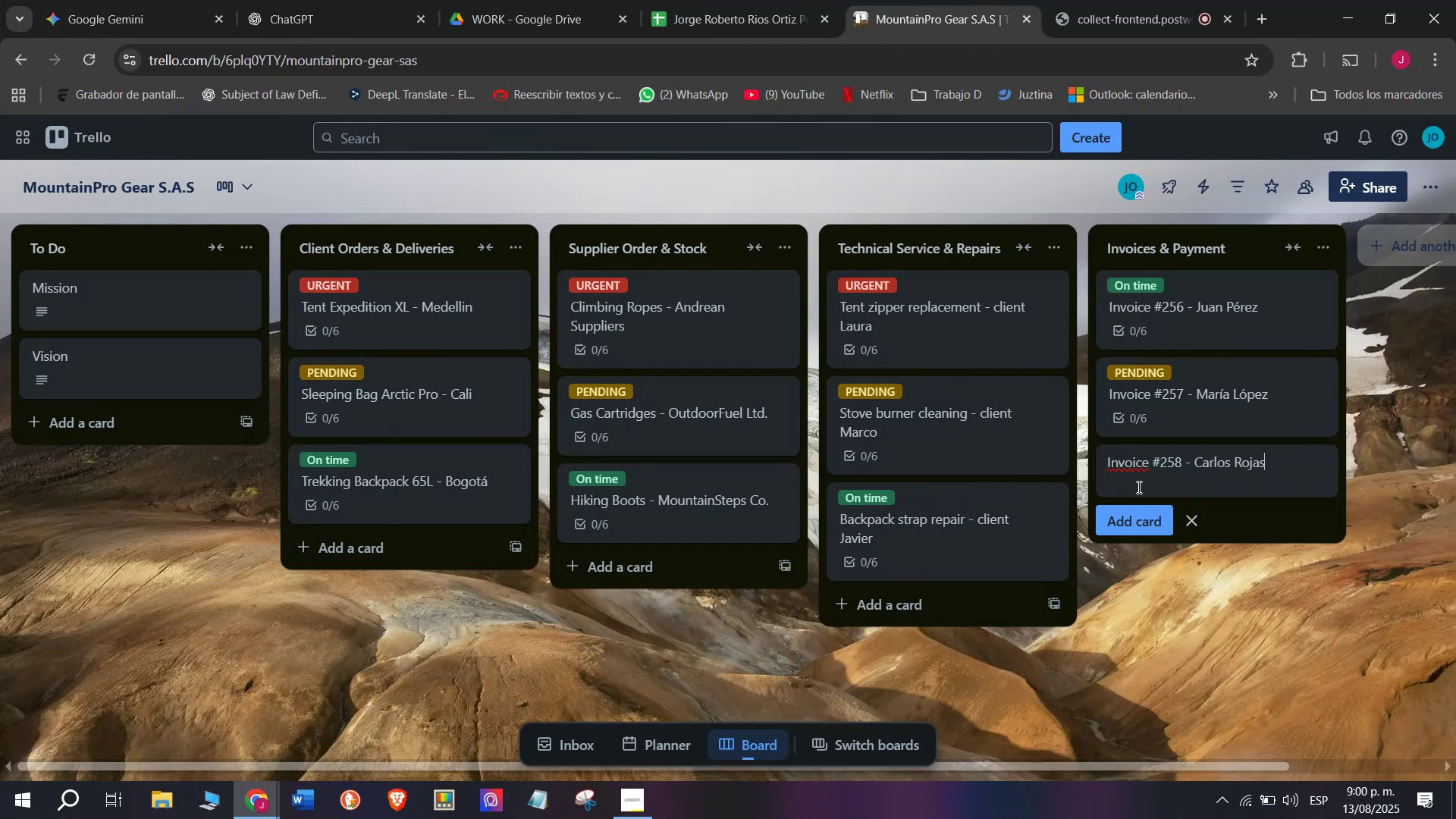 
key(Enter)
 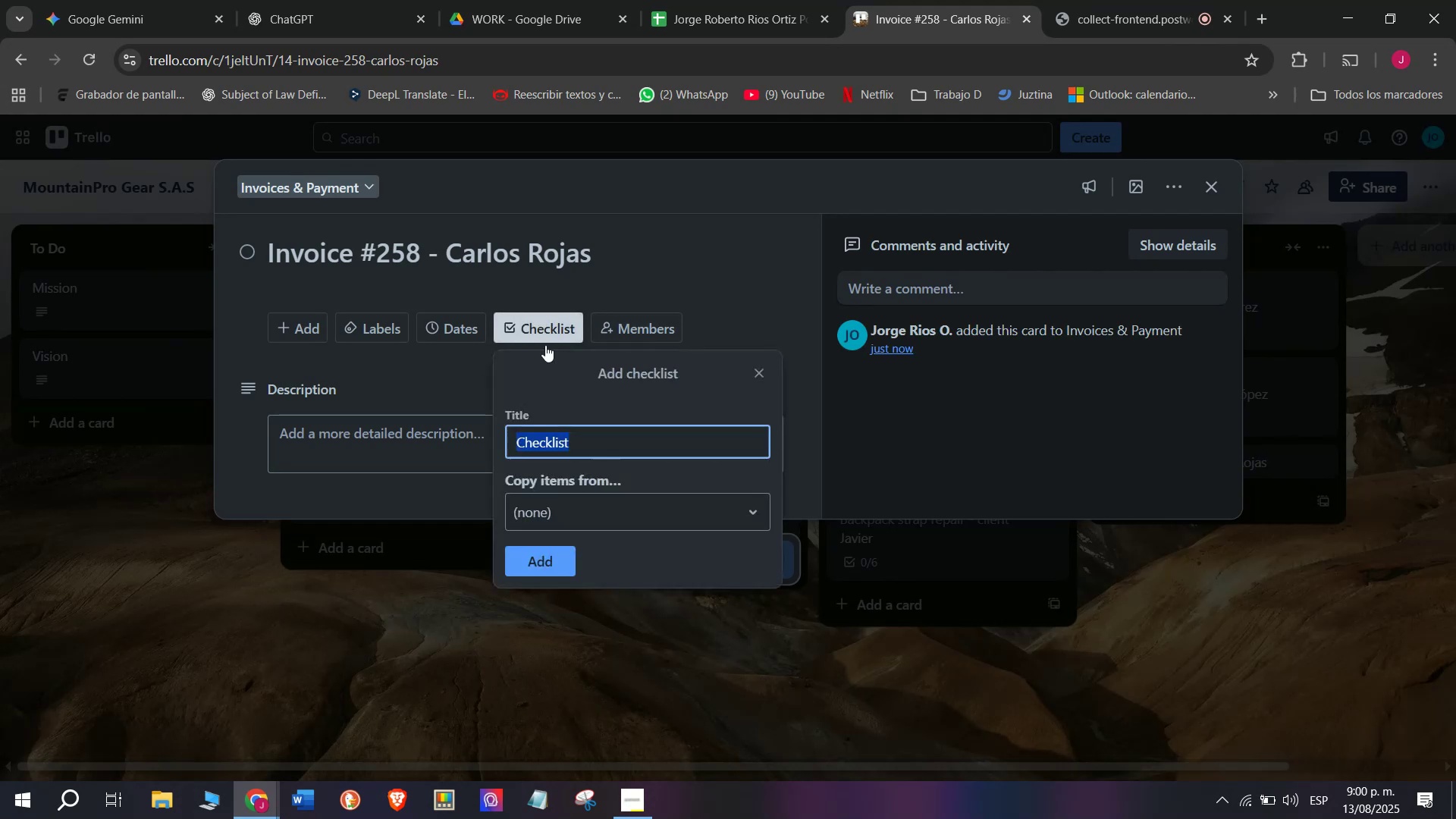 
left_click([528, 563])
 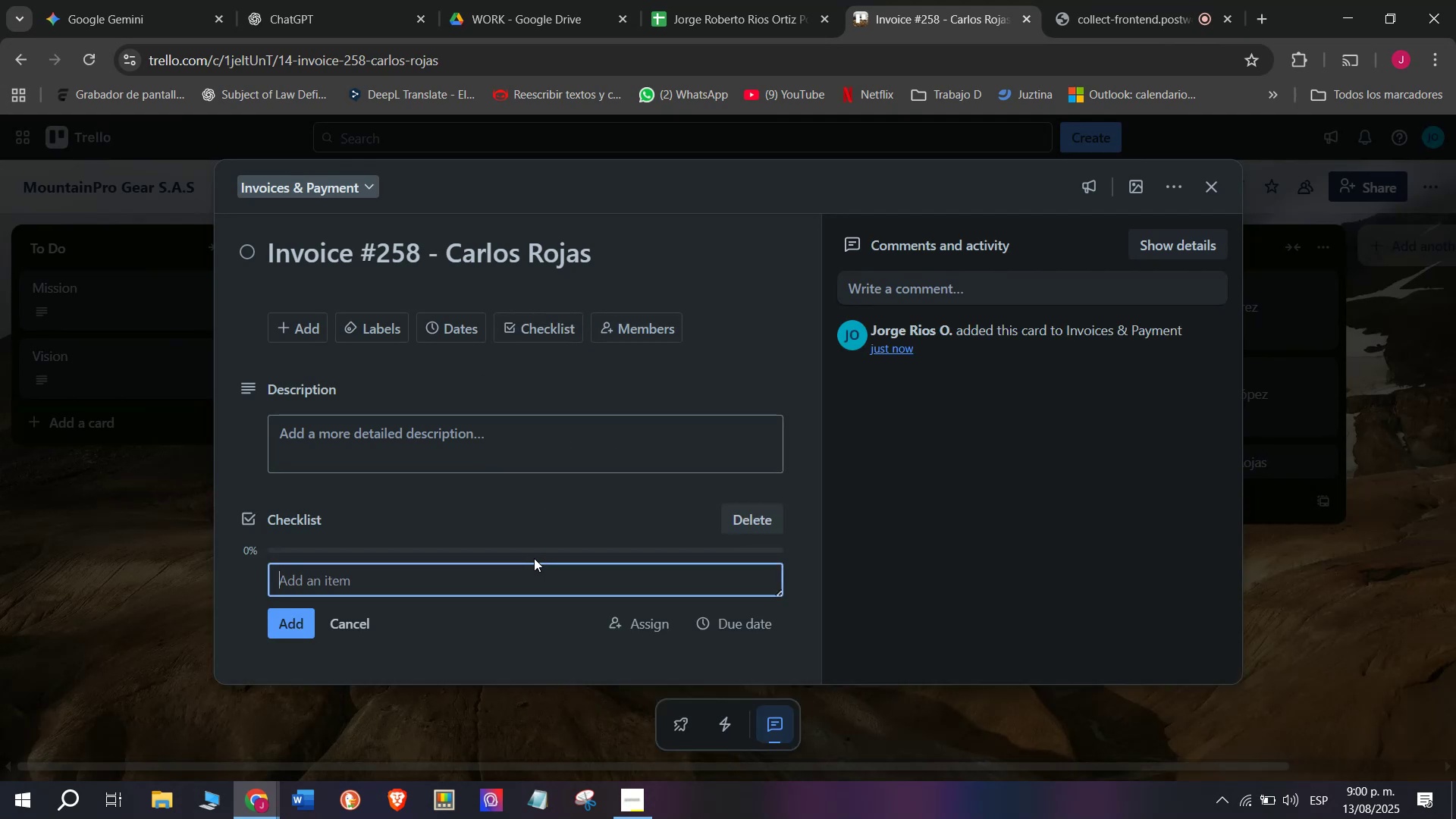 
type(call client for payment)
 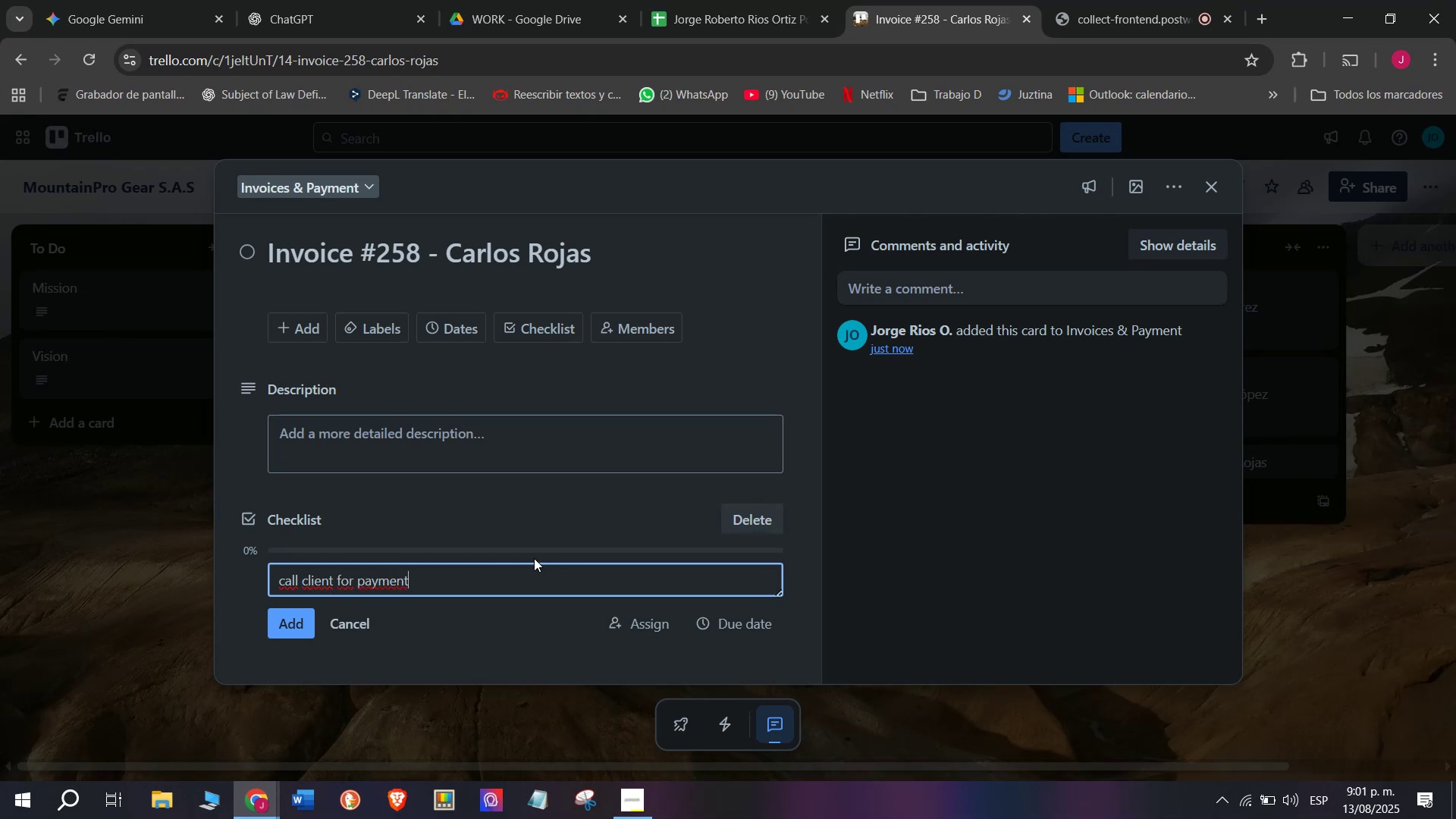 
key(Enter)
 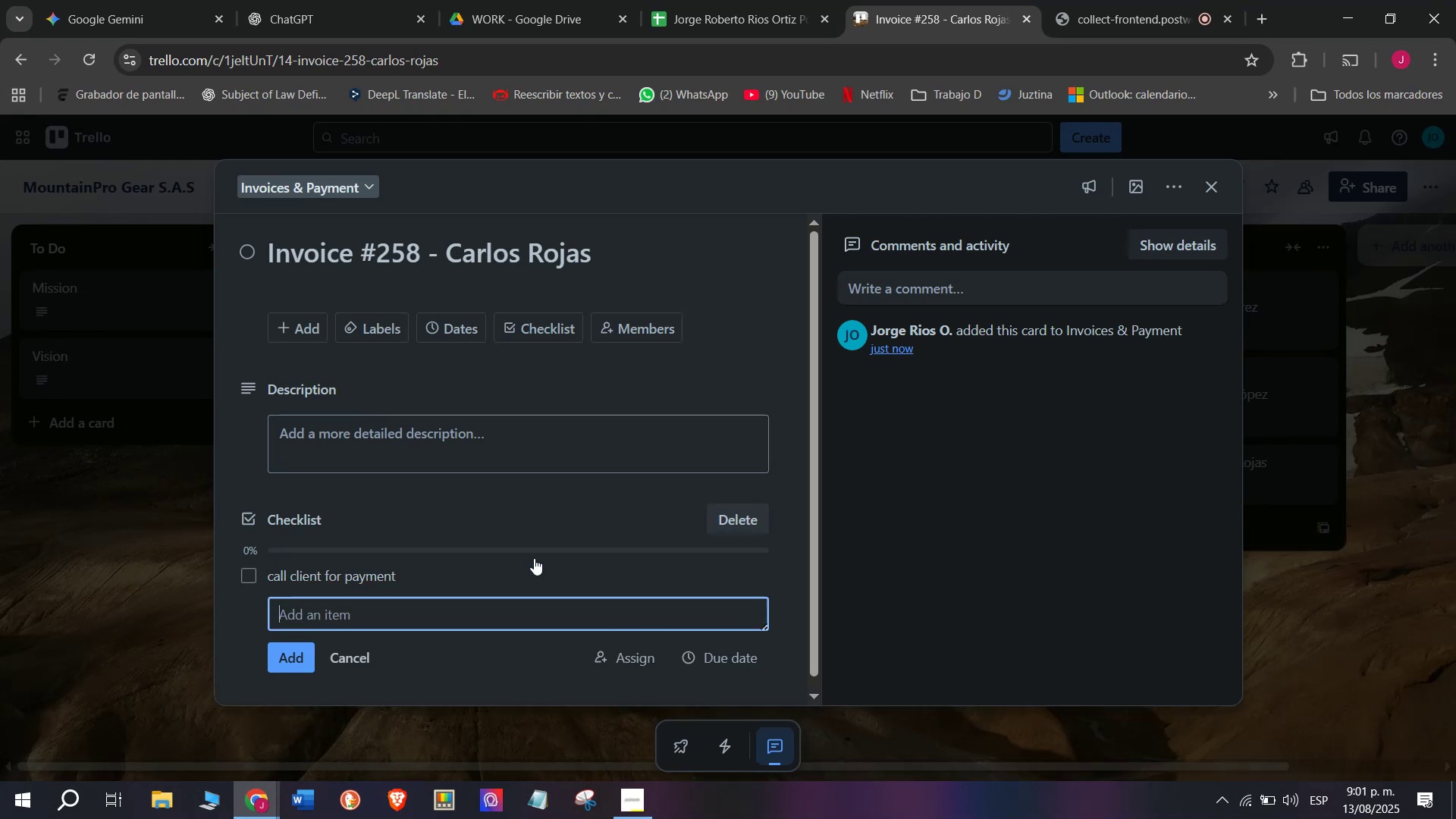 
type(re-)
 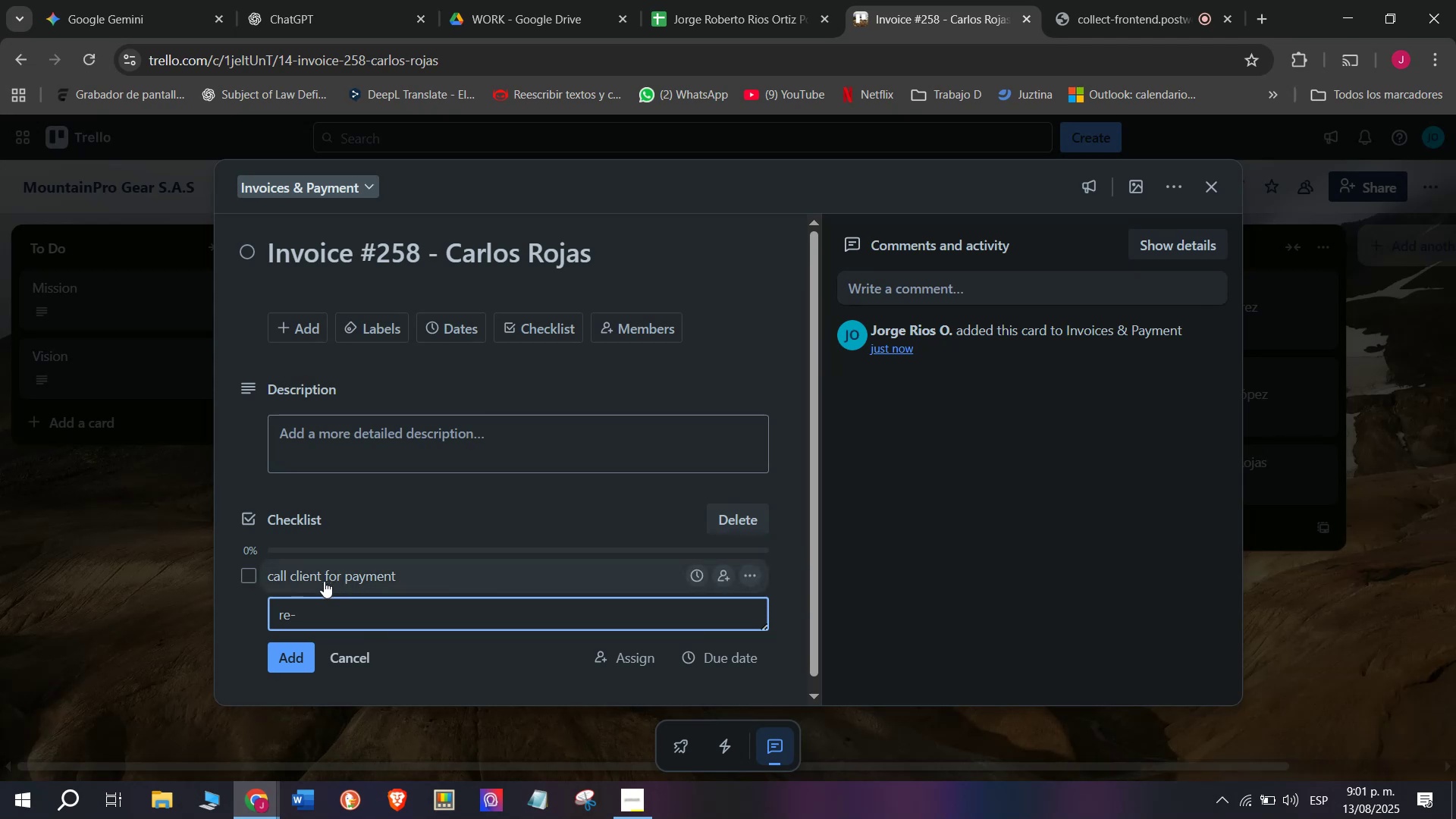 
left_click([275, 572])
 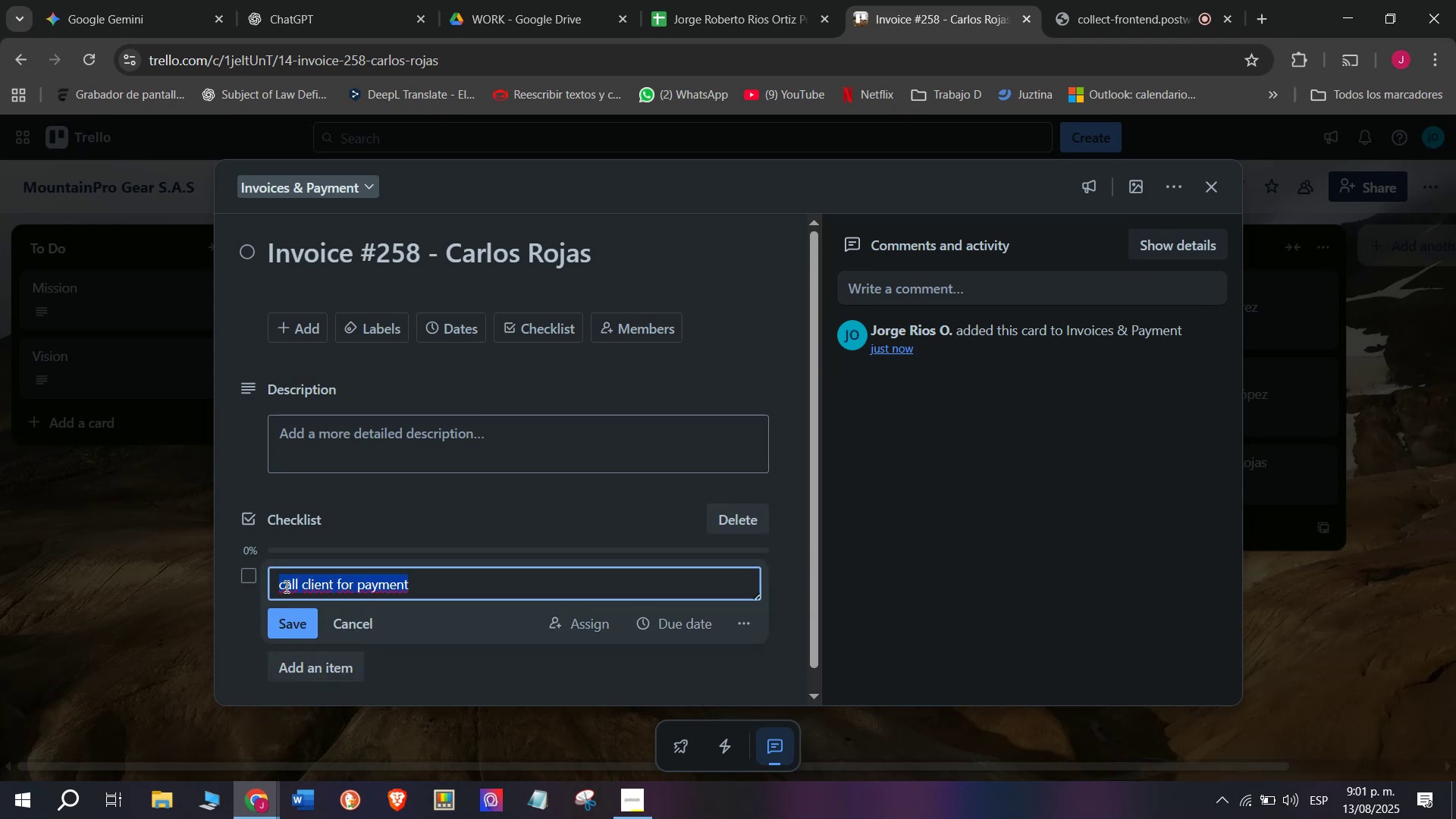 
left_click([285, 586])
 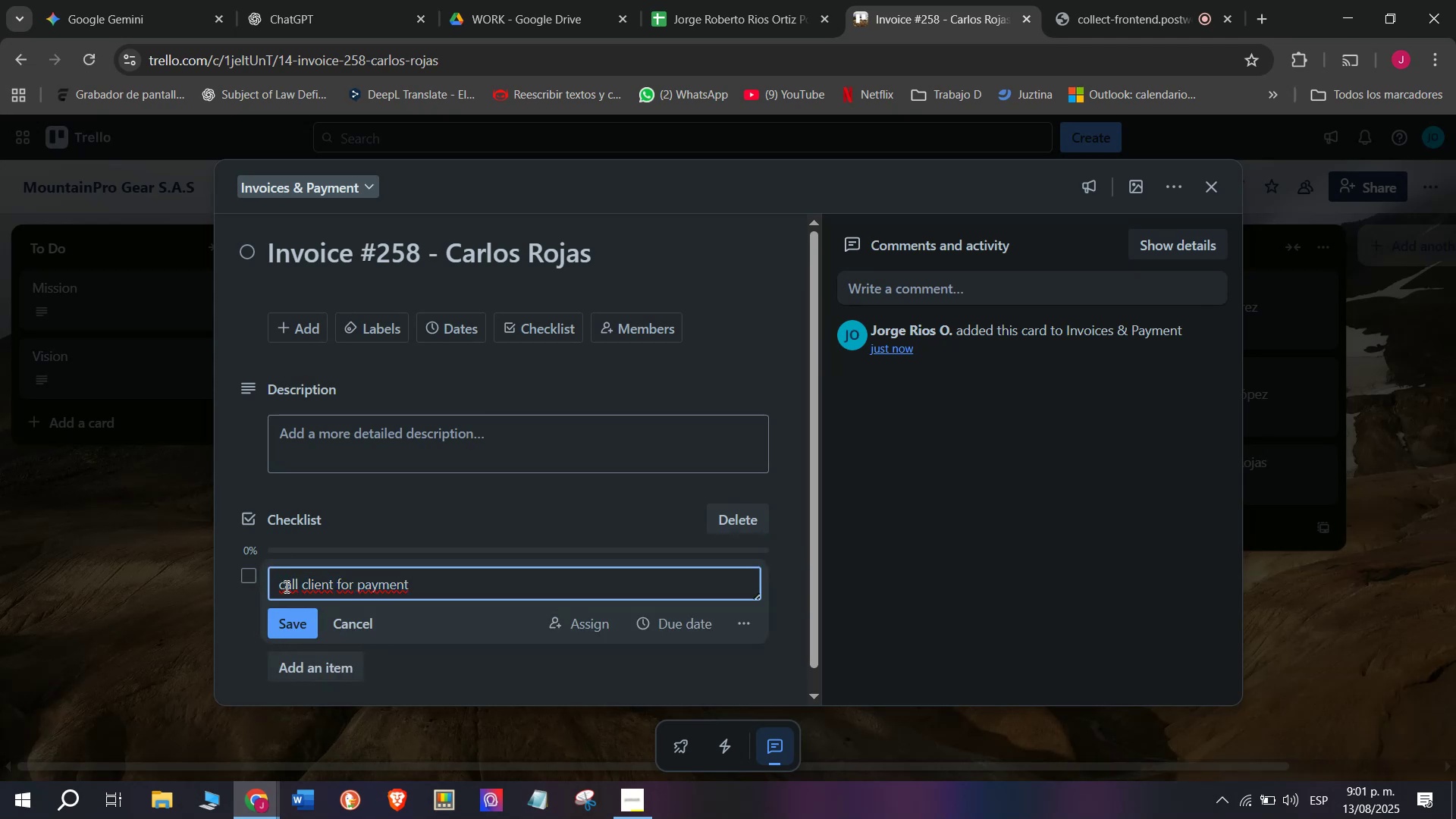 
key(Backspace)
 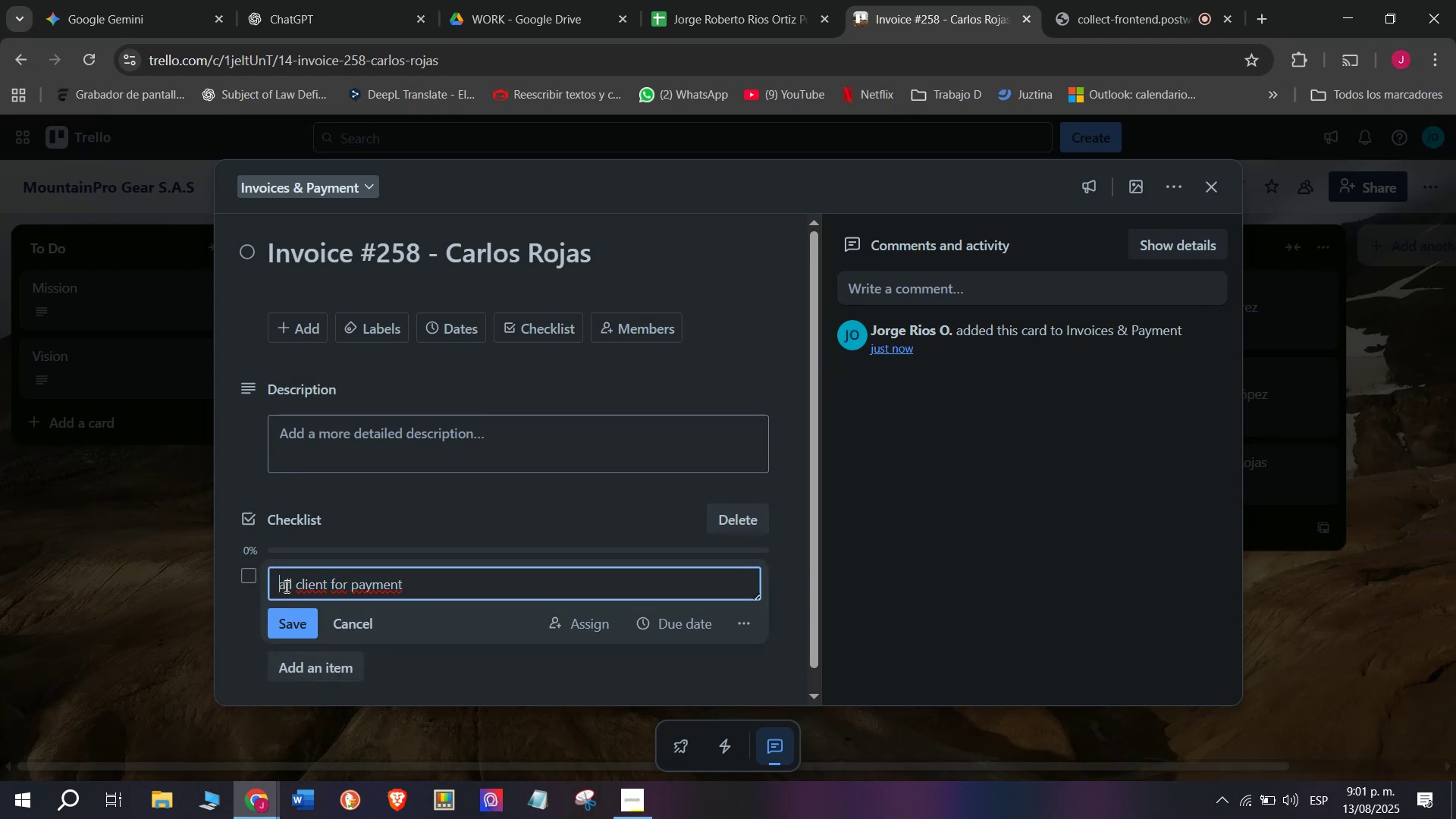 
key(Shift+C)
 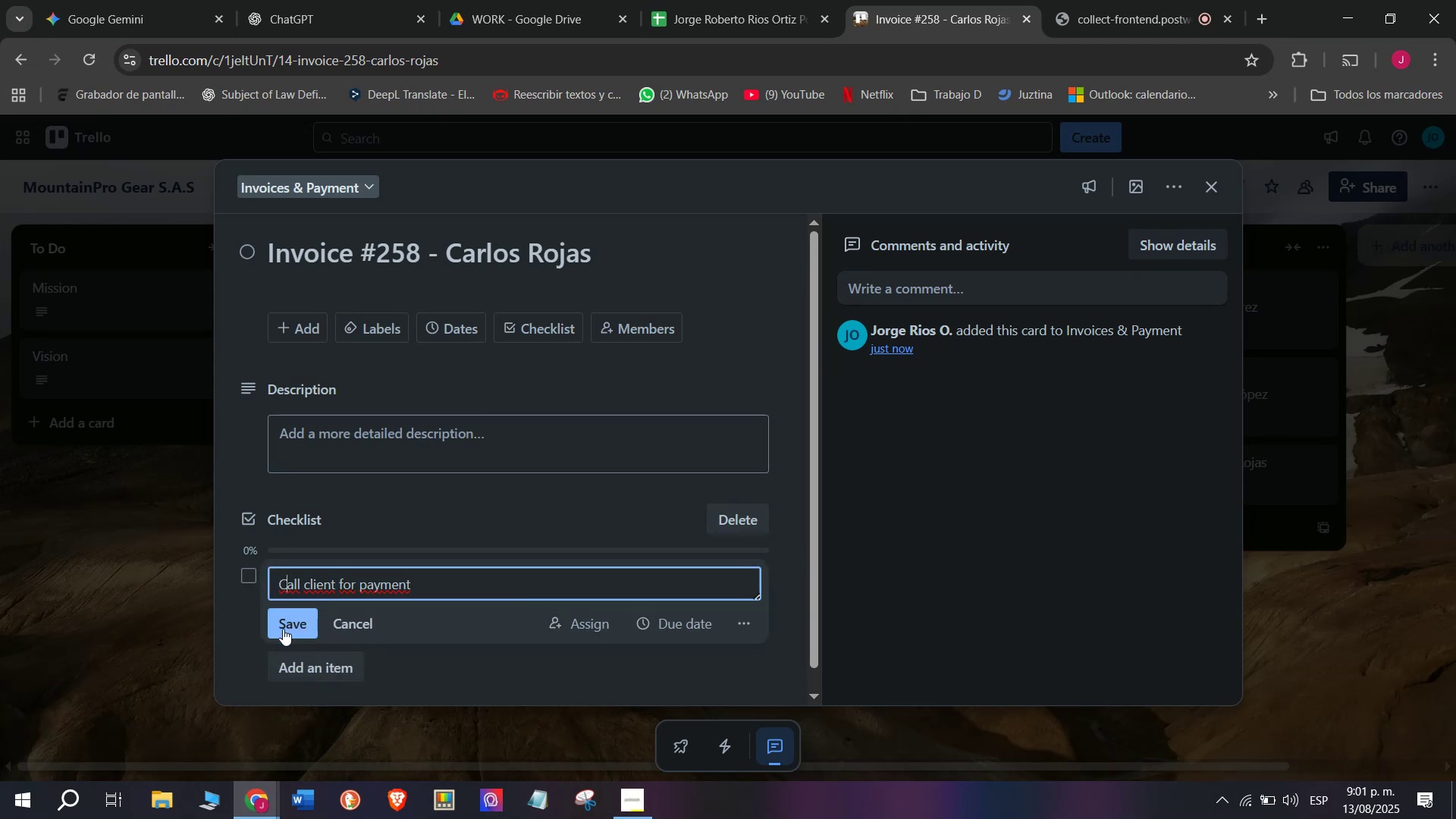 
left_click([221, 630])
 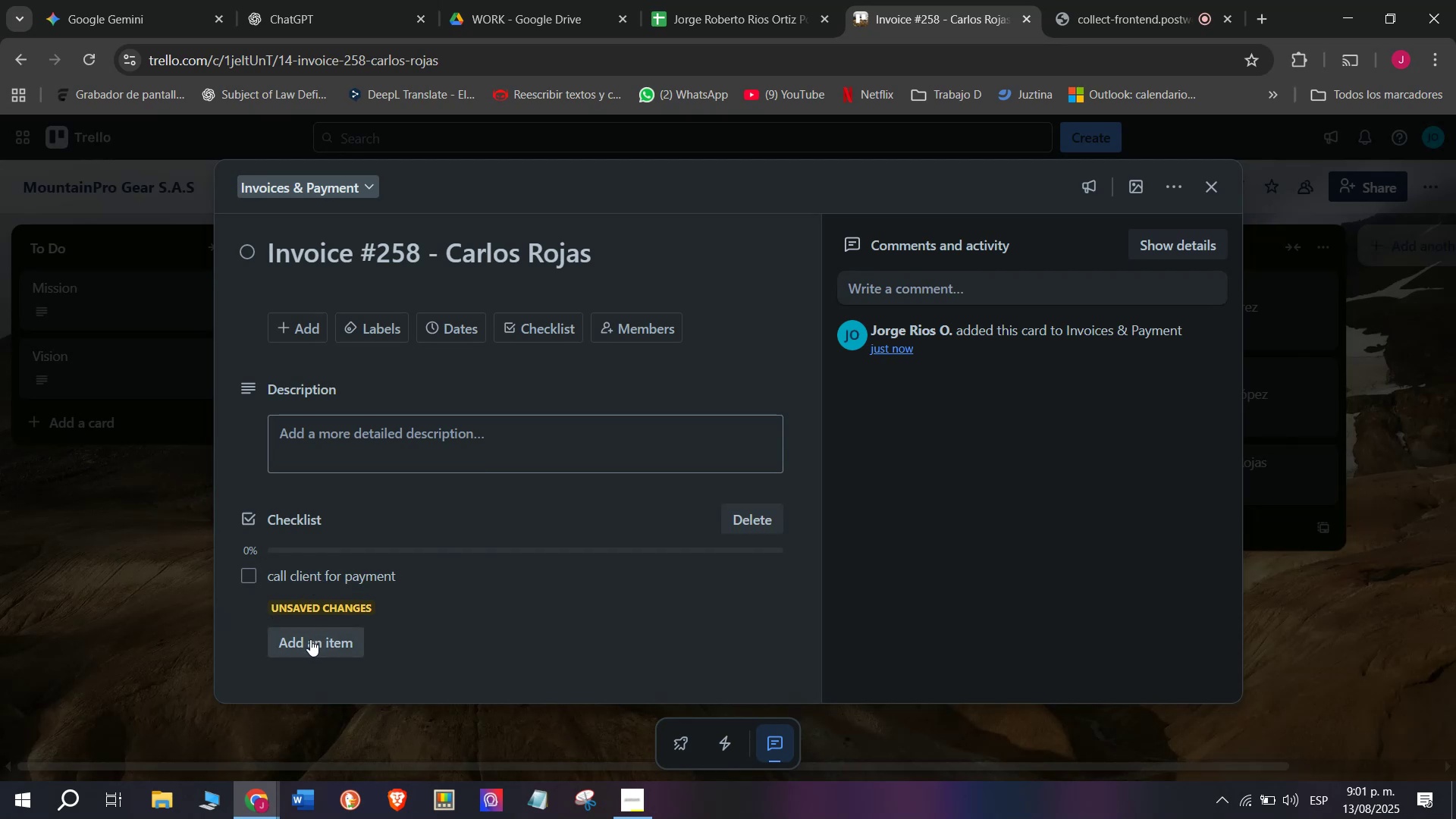 
mouse_move([299, 614])
 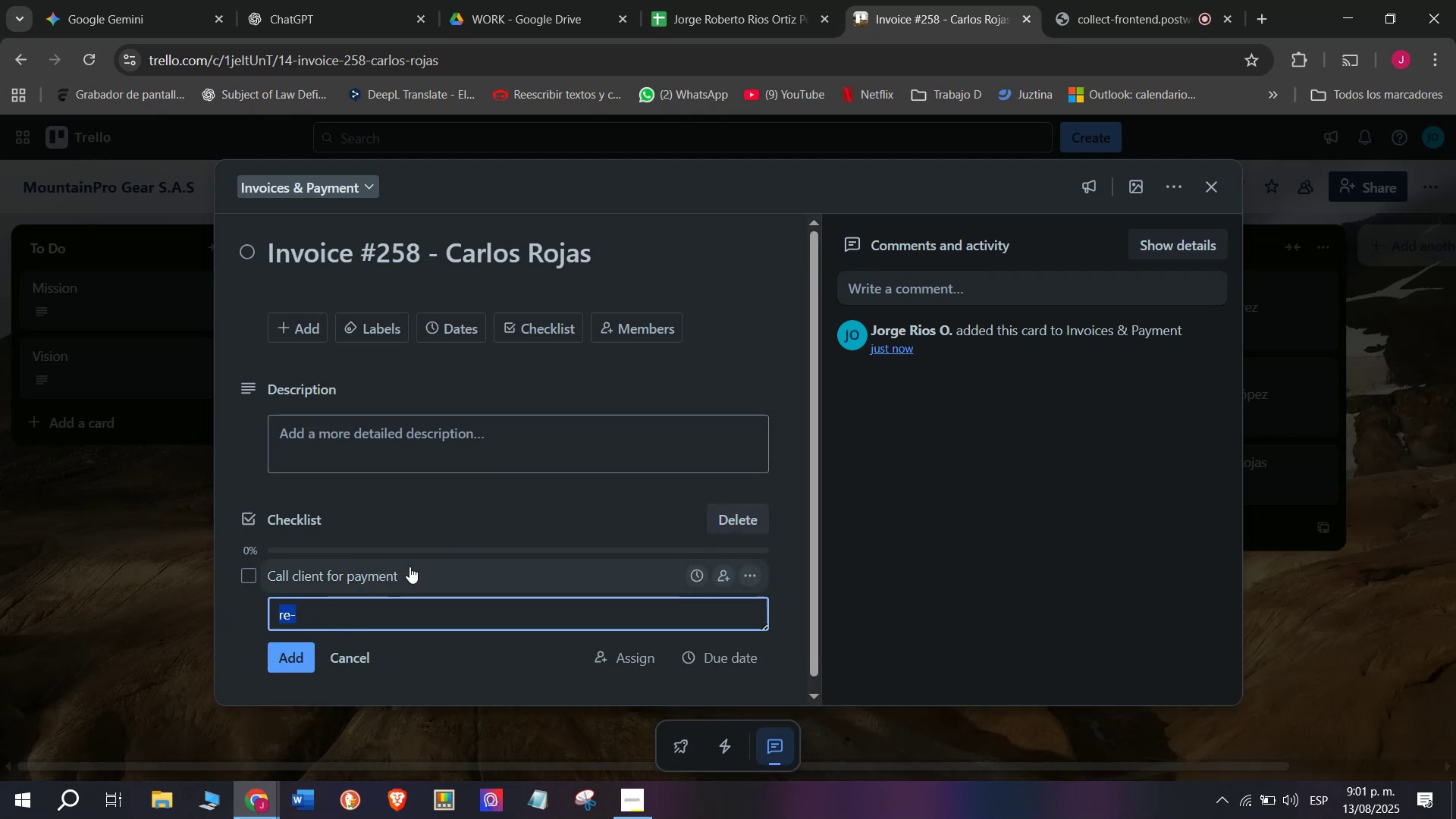 
left_click([337, 617])
 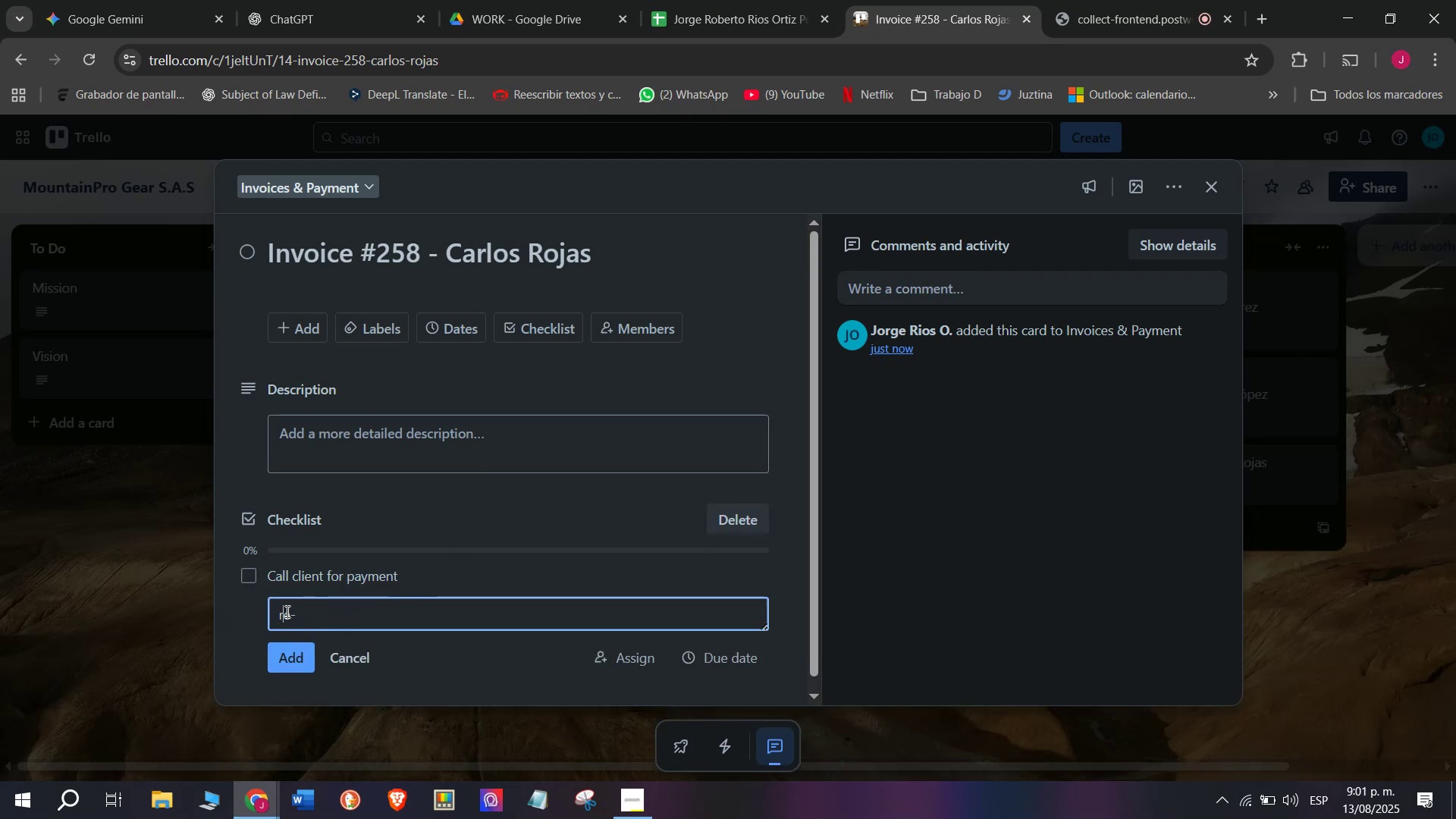 
key(Backspace)
 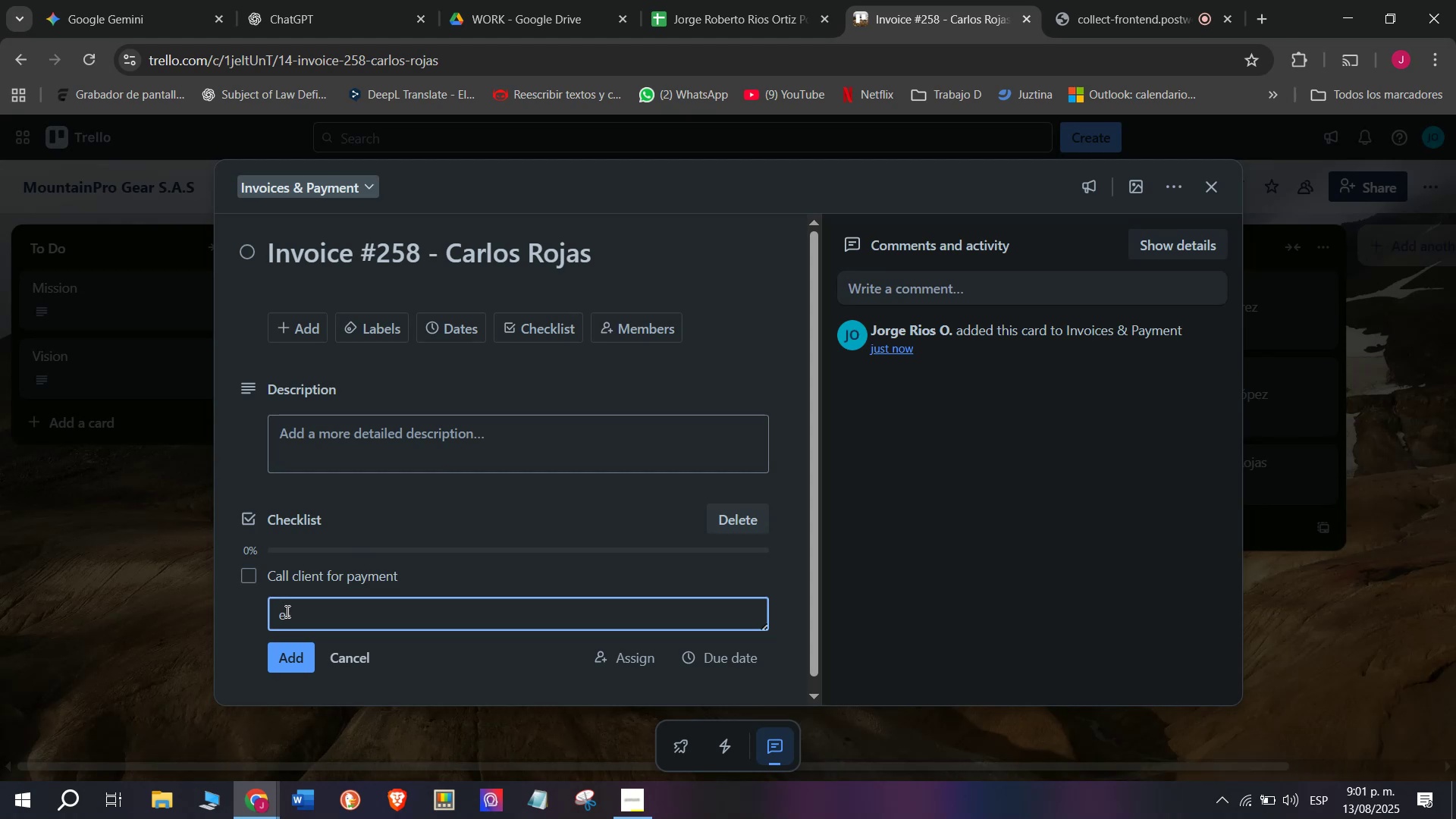 
key(Shift+R)
 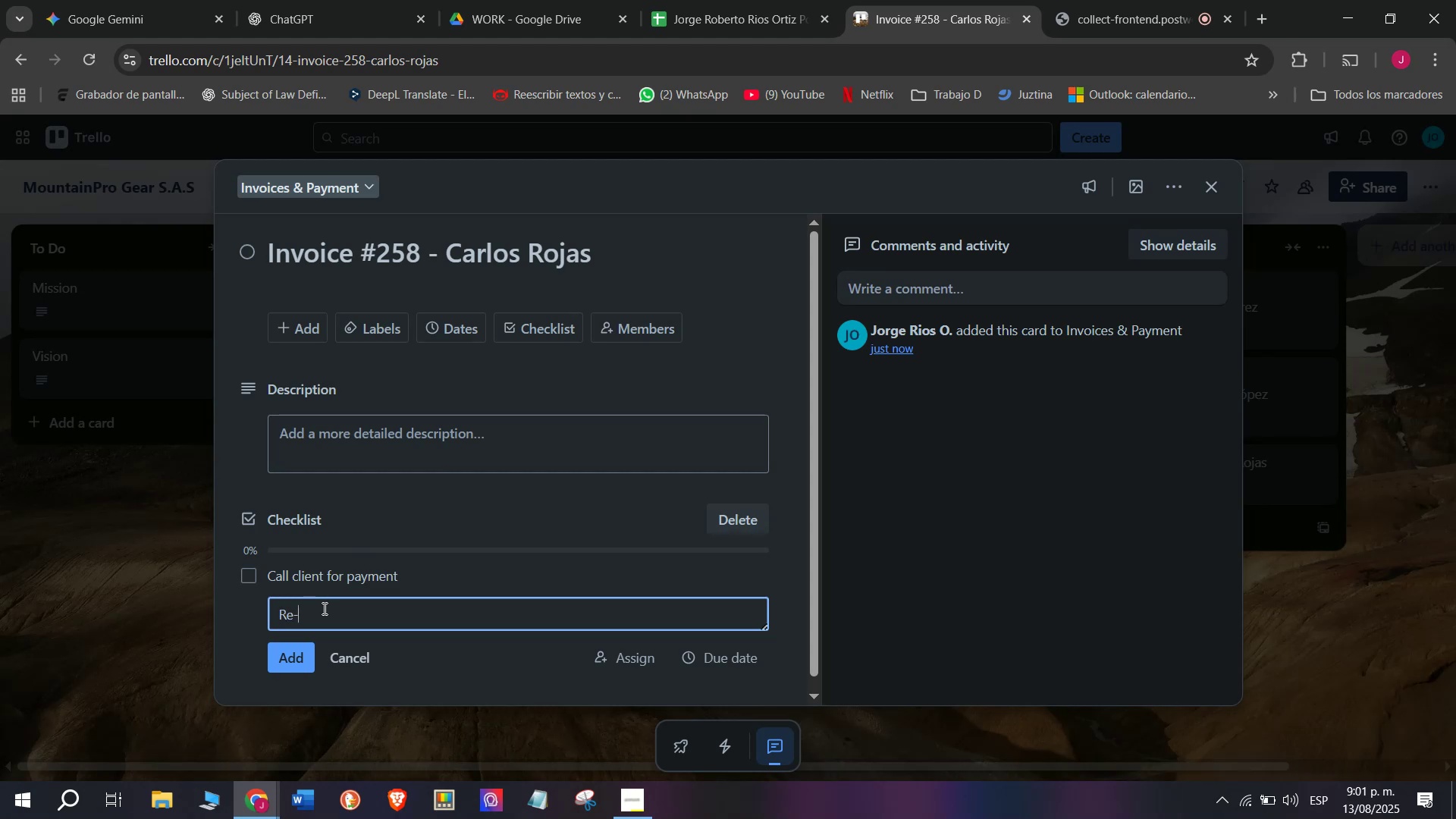 
type(send invoice )
 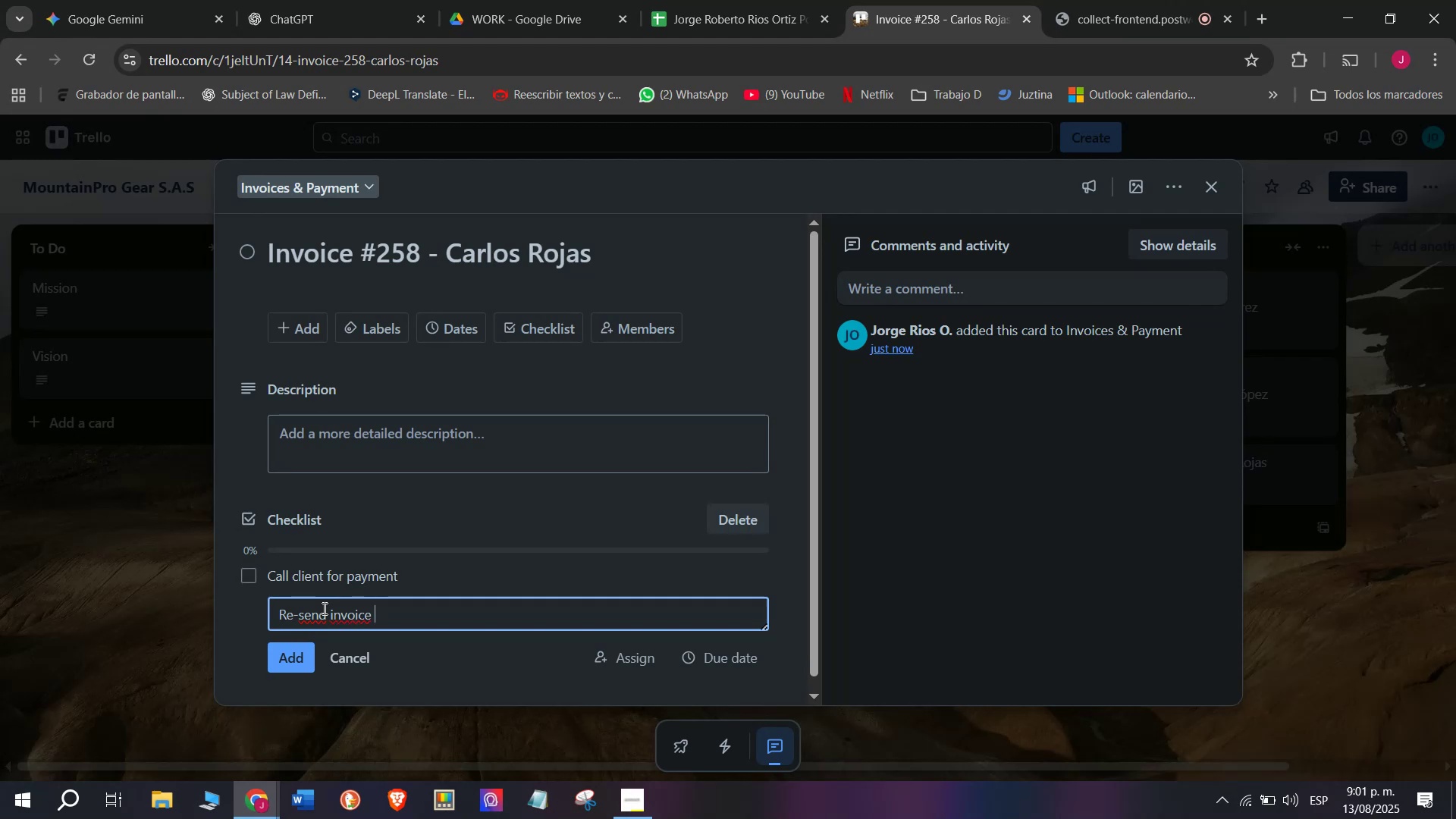 
type(copy)
 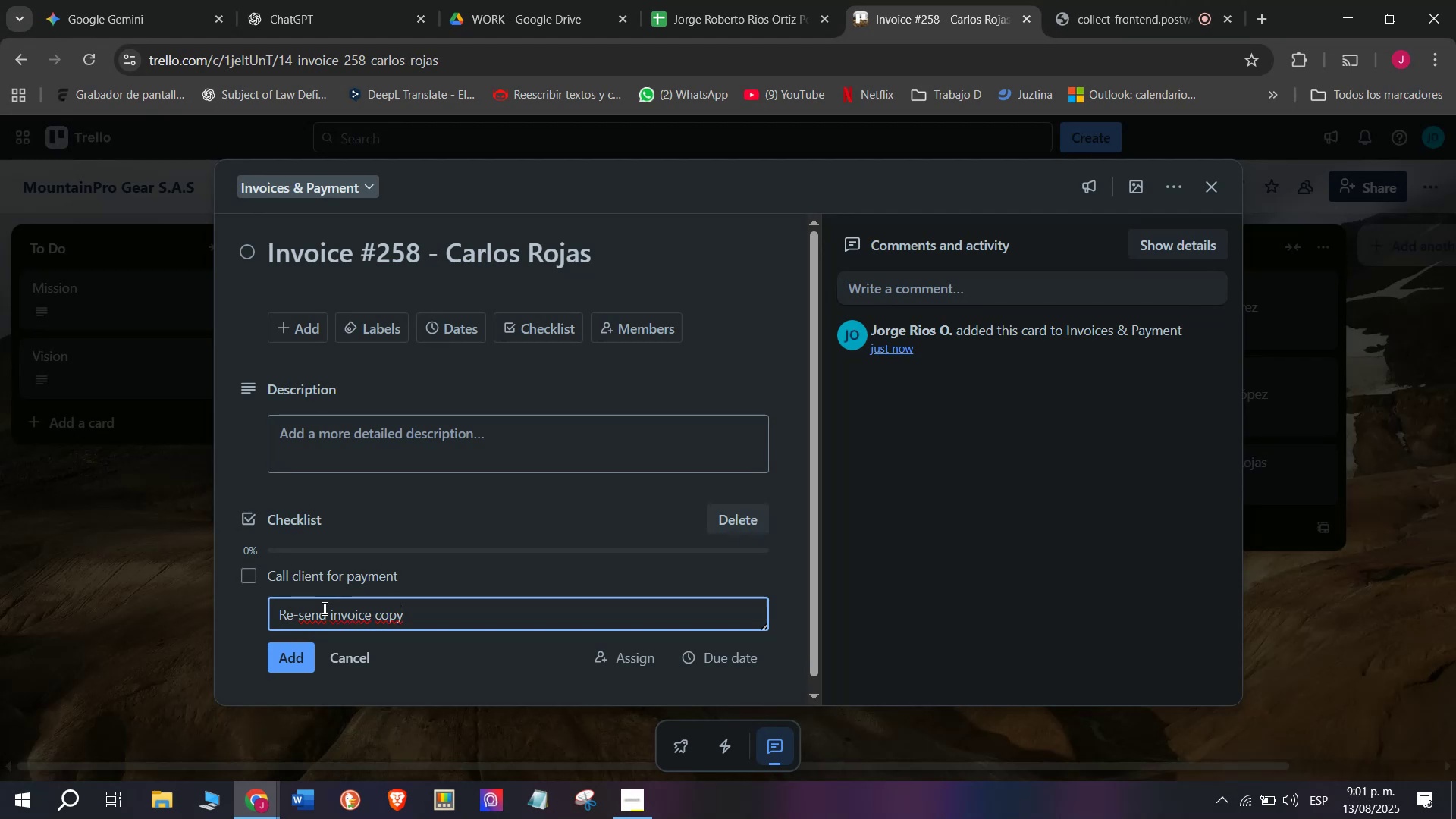 
key(Enter)
 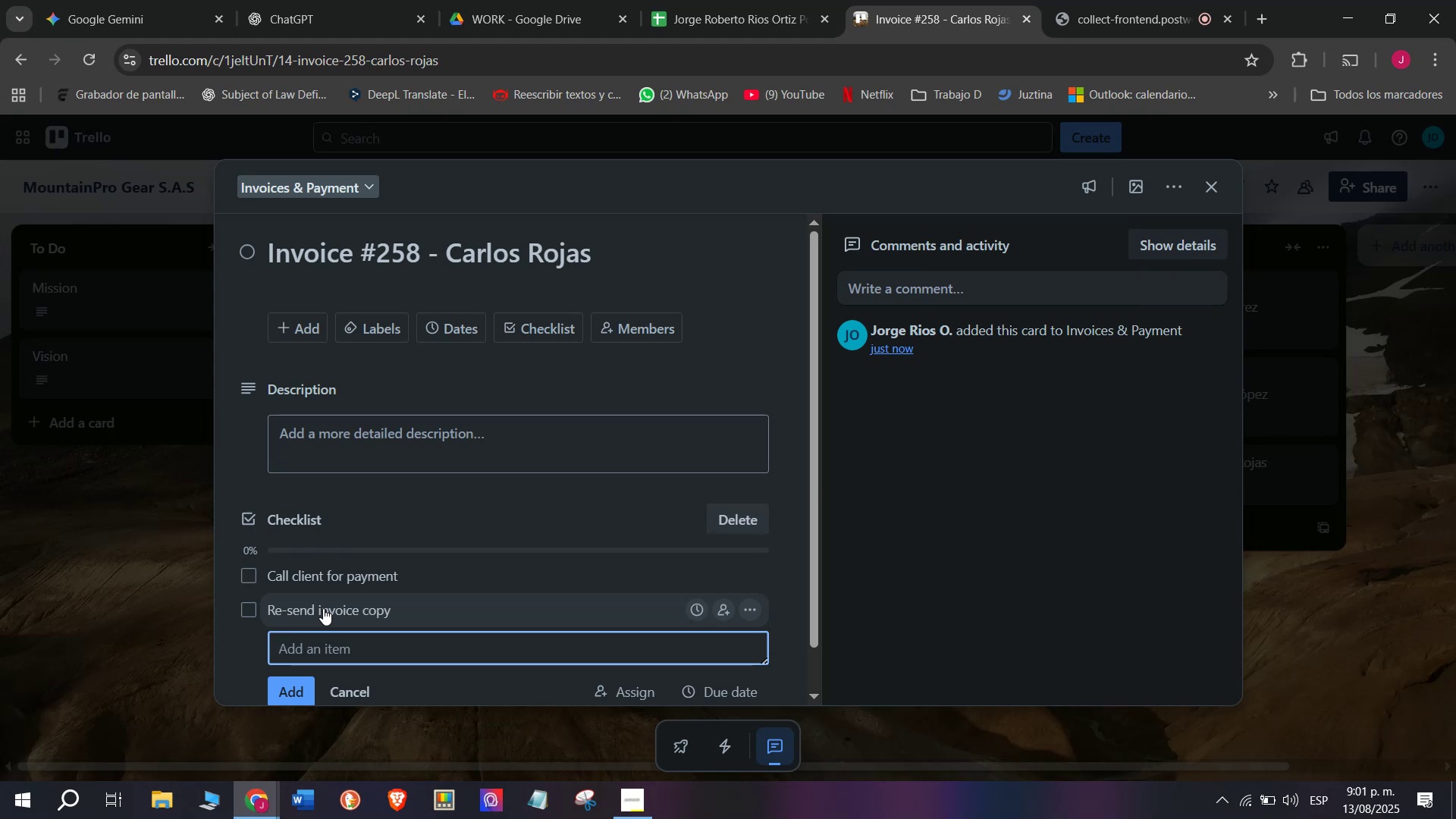 
wait(5.86)
 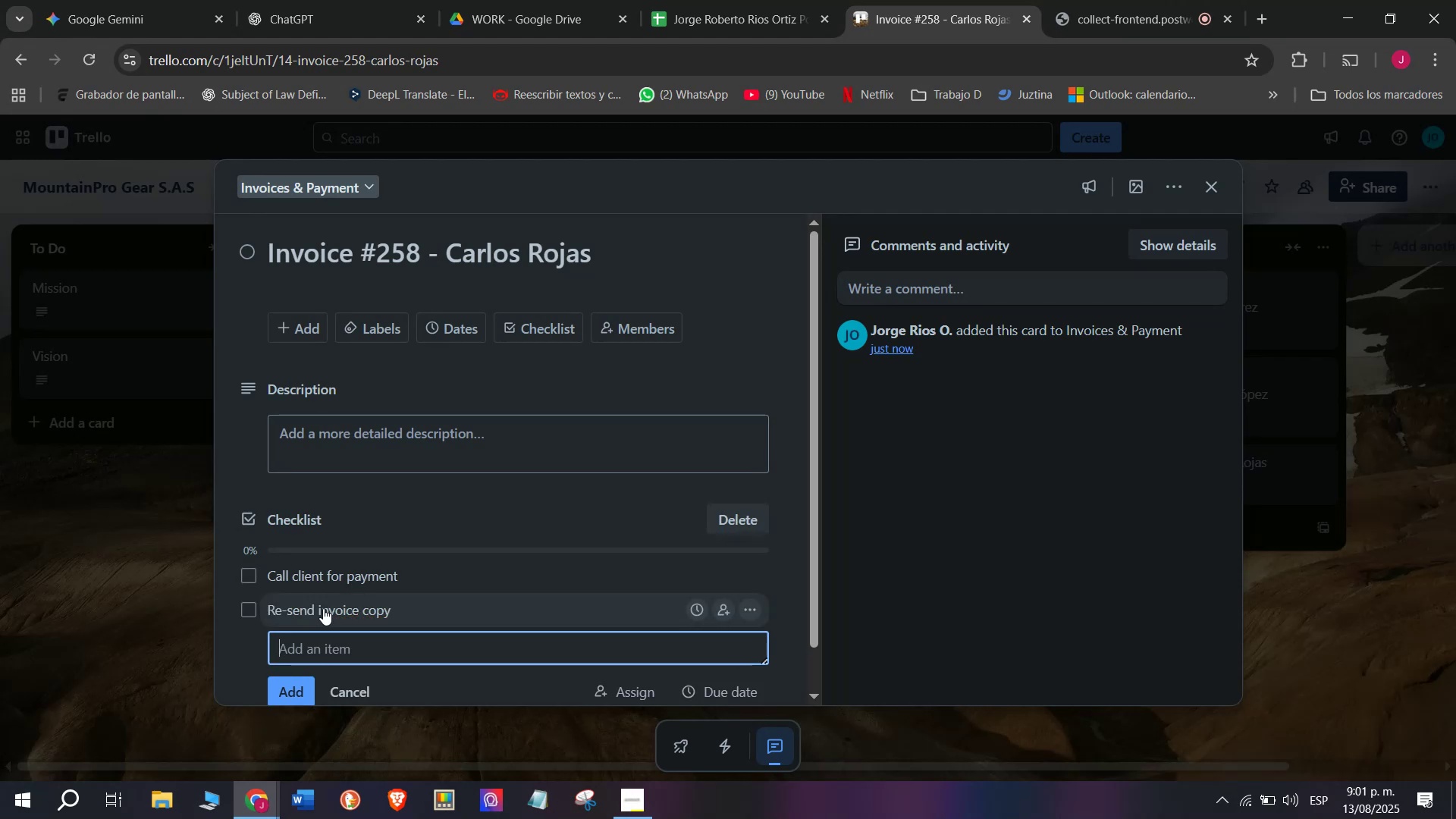 
type(Apply late fee policy)
 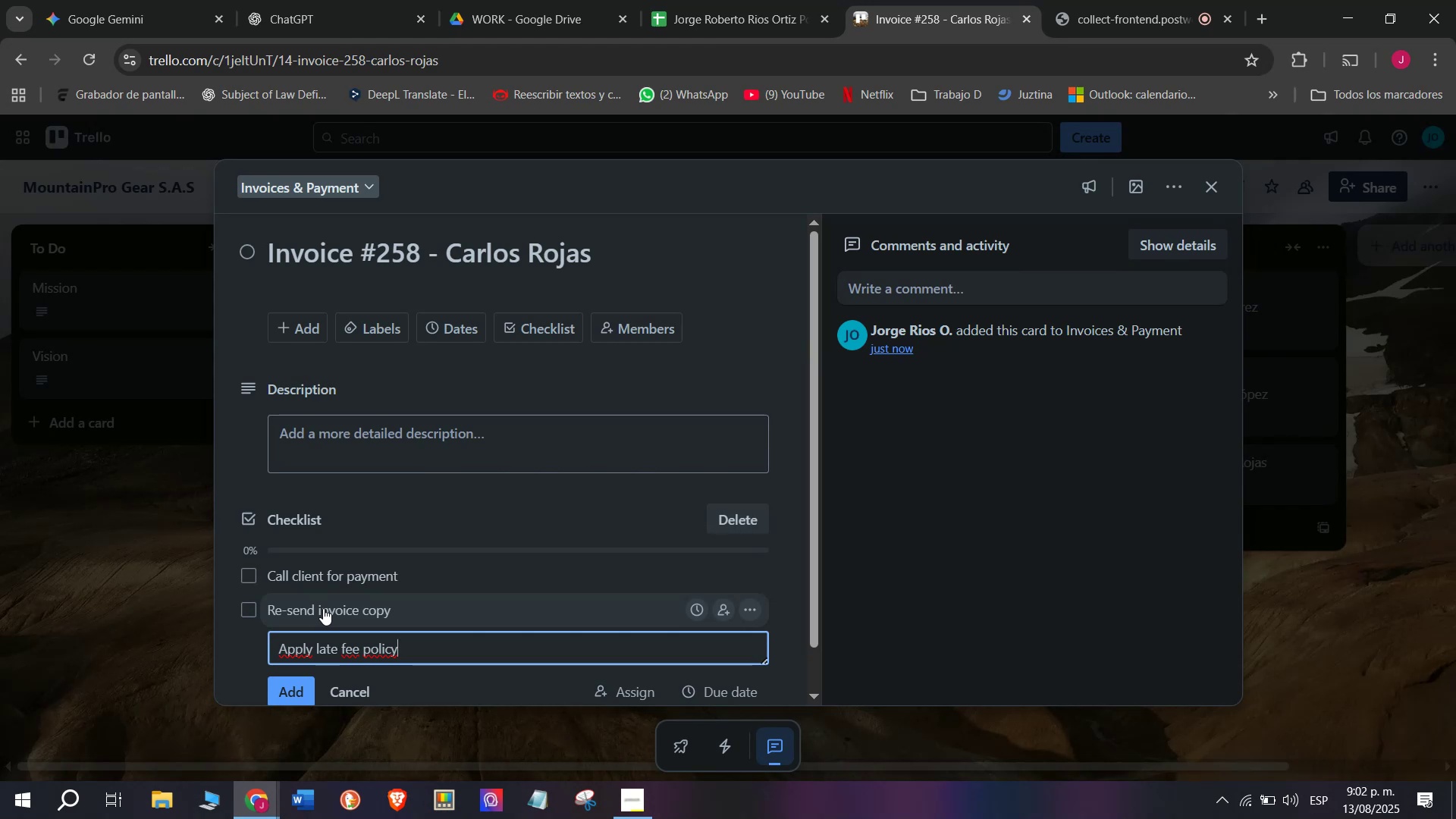 
key(Enter)
 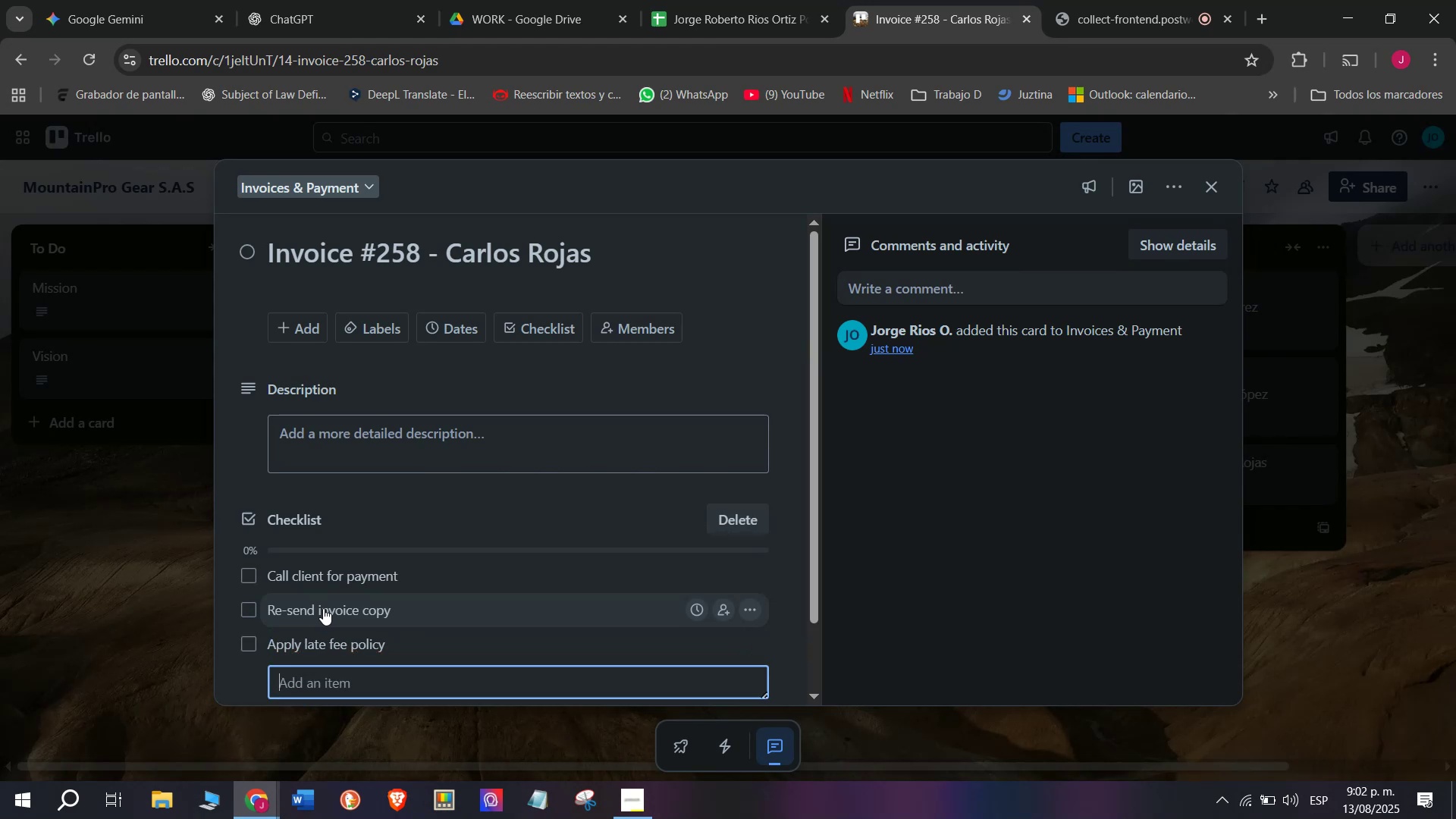 
type(Confi)
 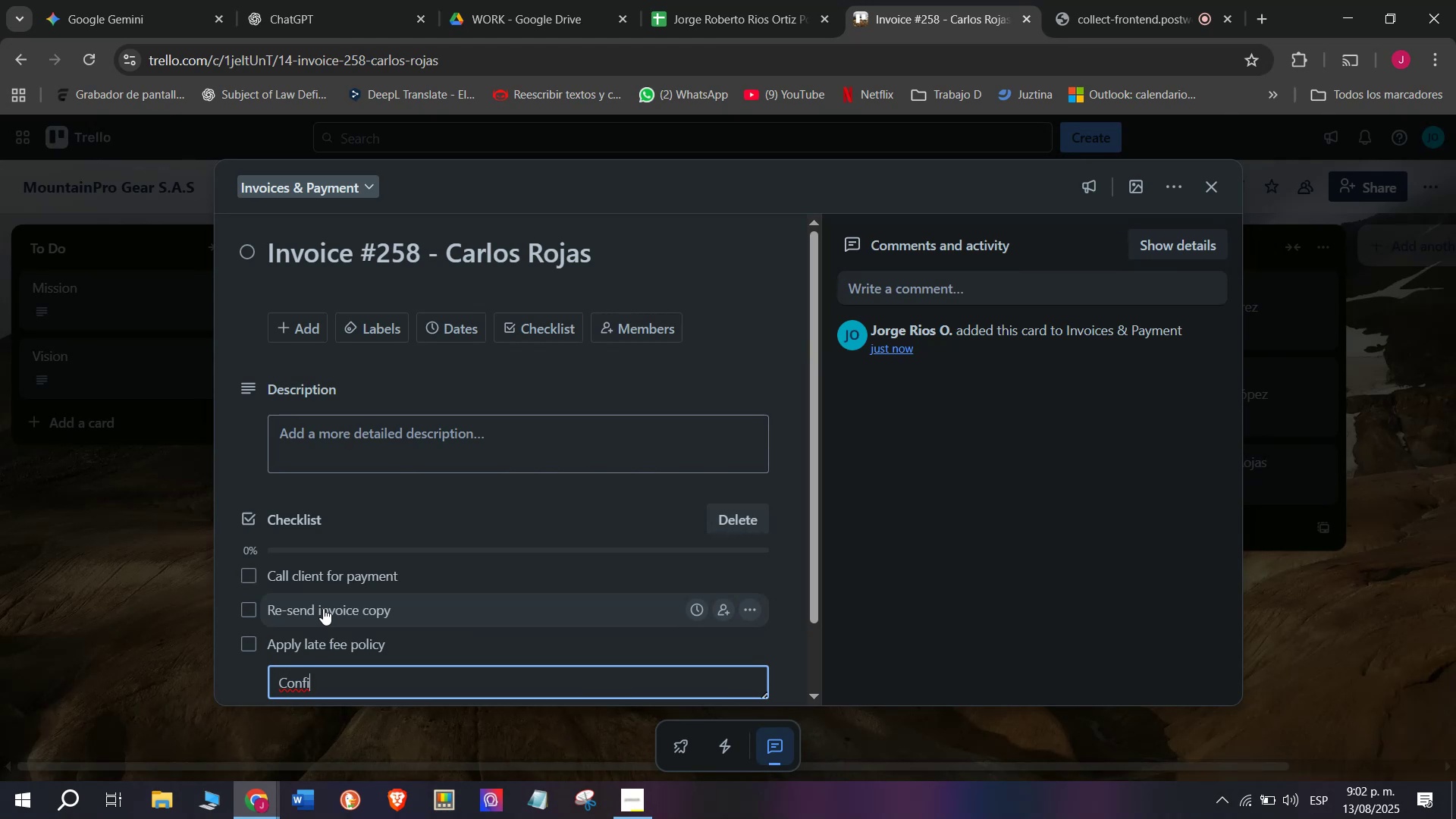 
key(R)
 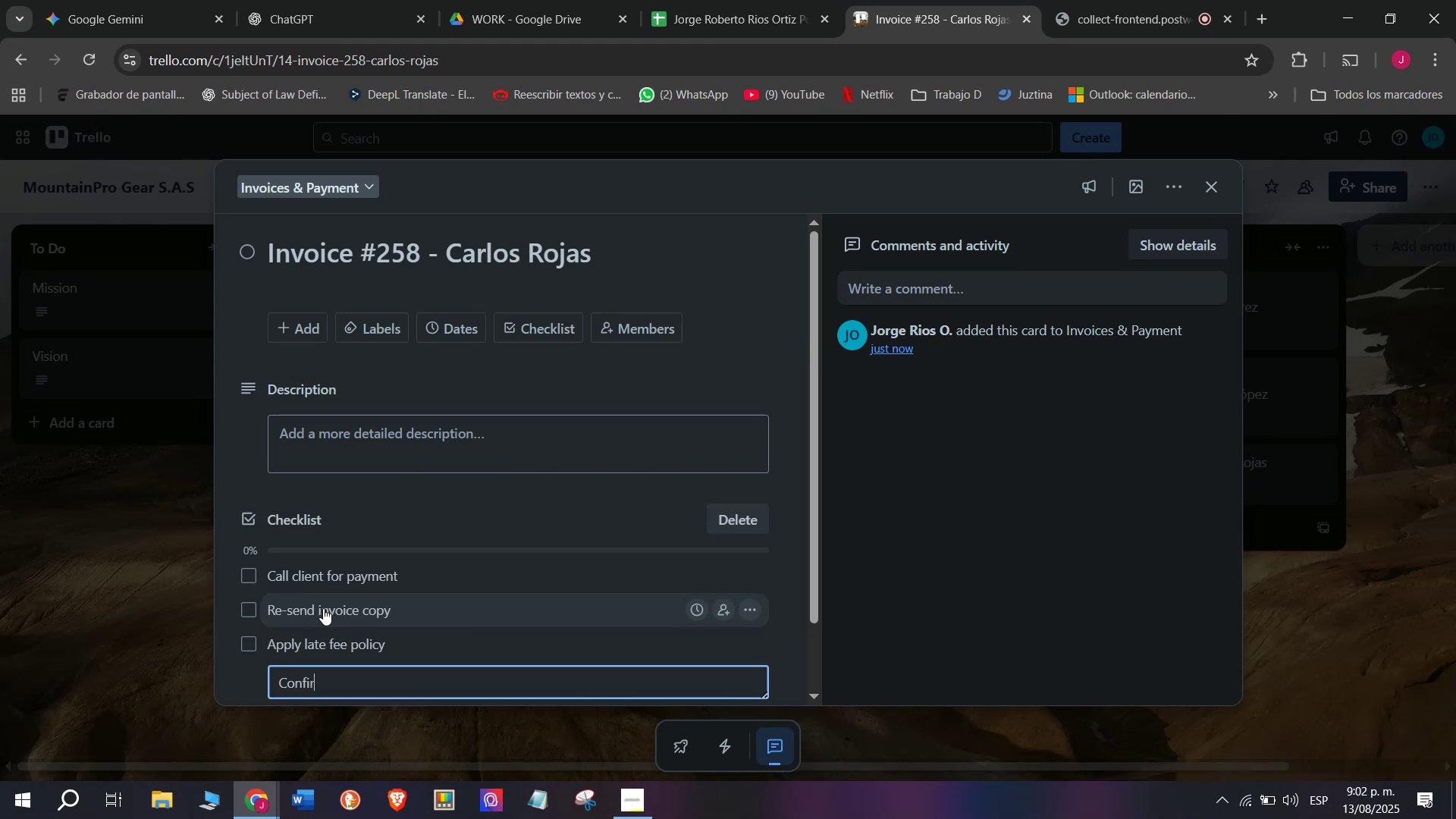 
key(Comma)
 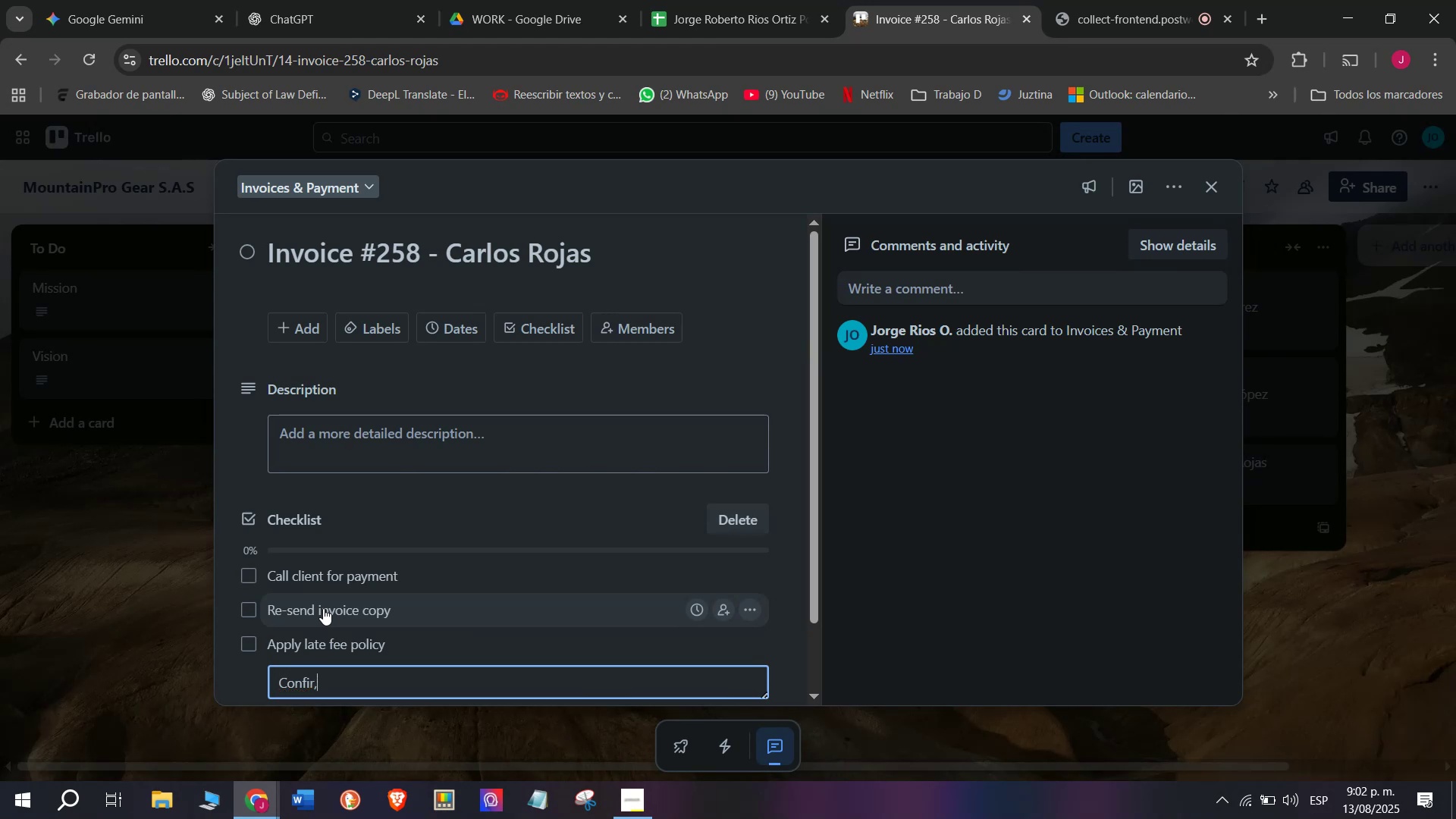 
key(Backspace)
 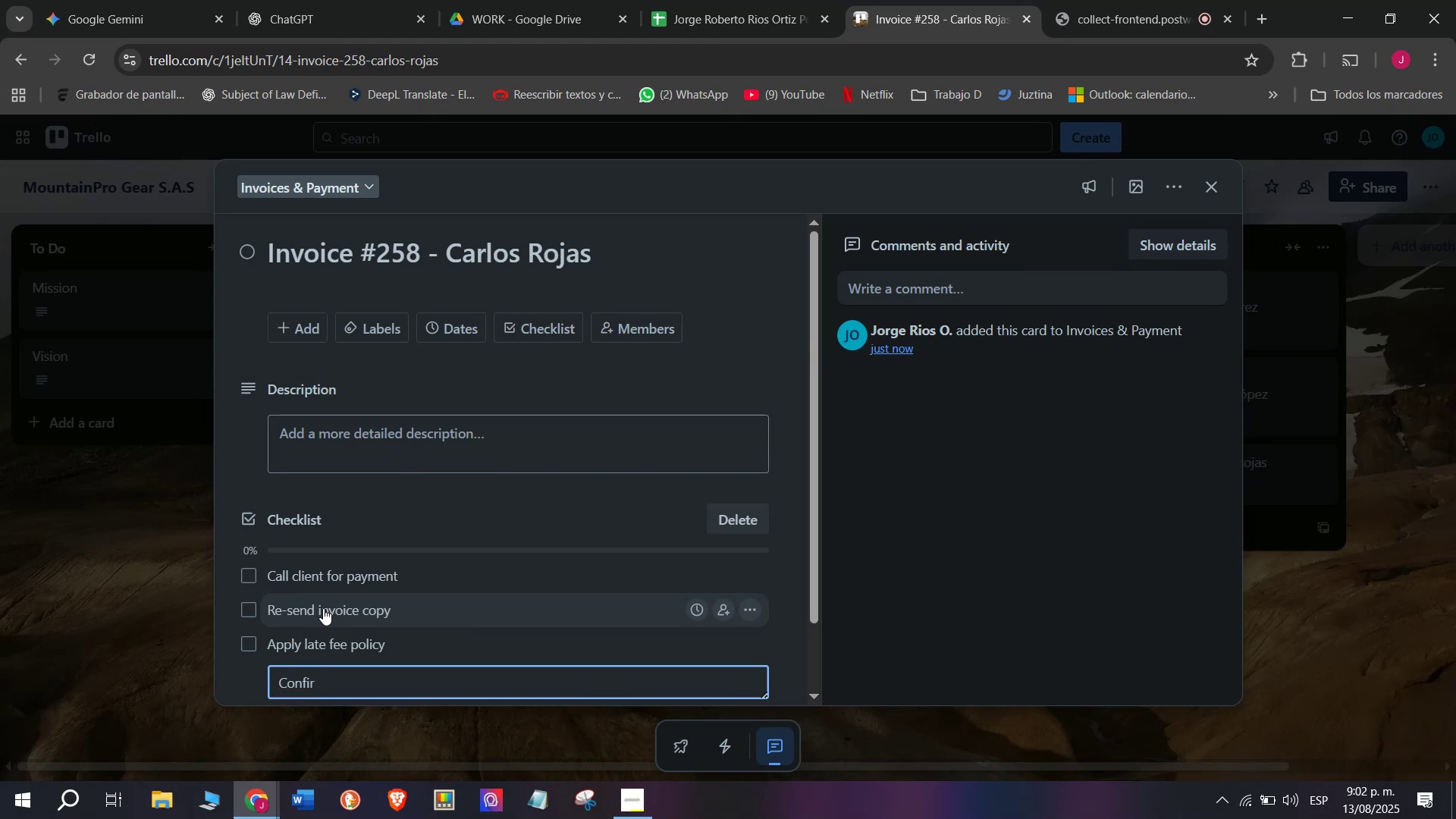 
key(M)
 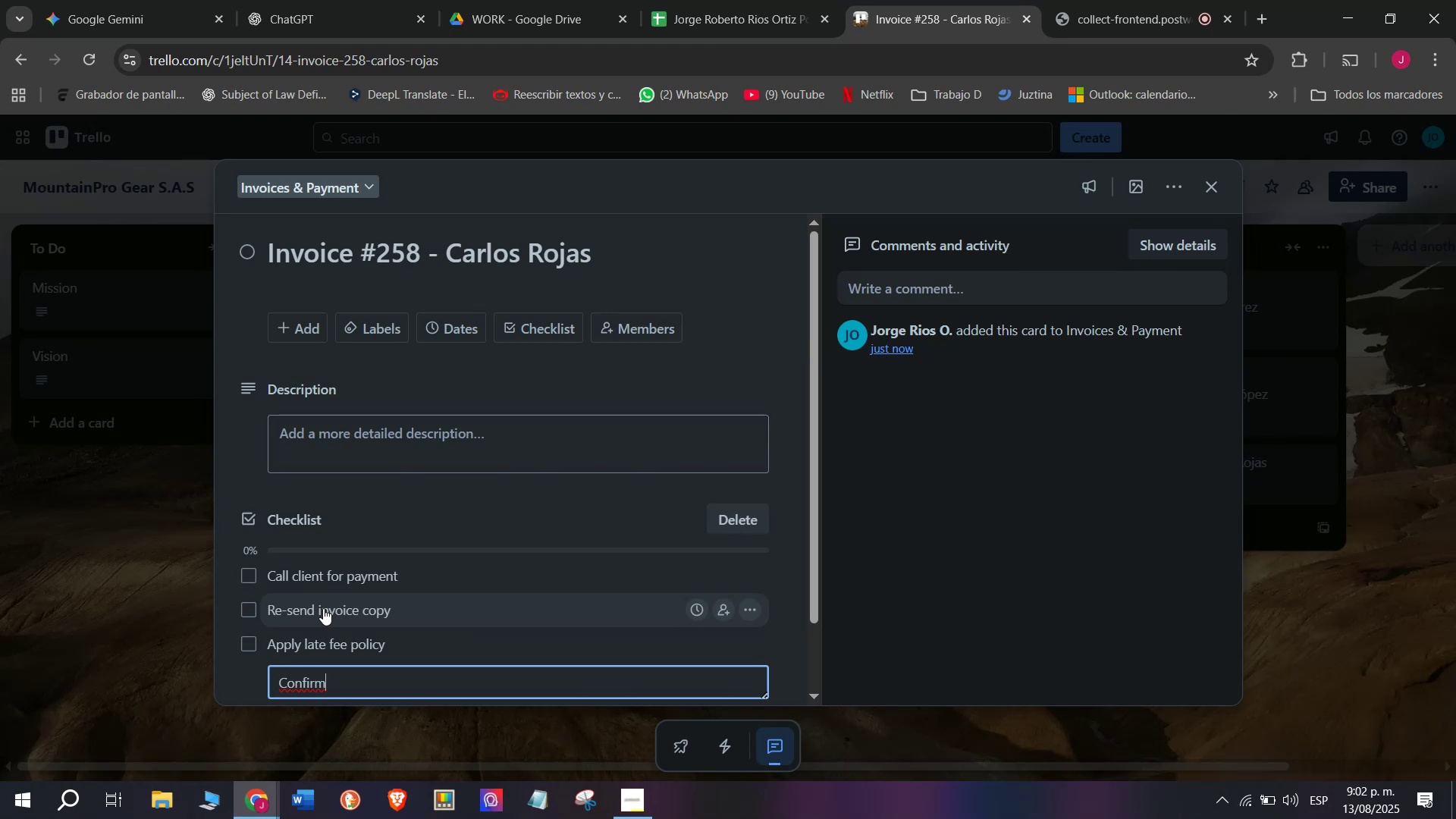 
type( payment )
 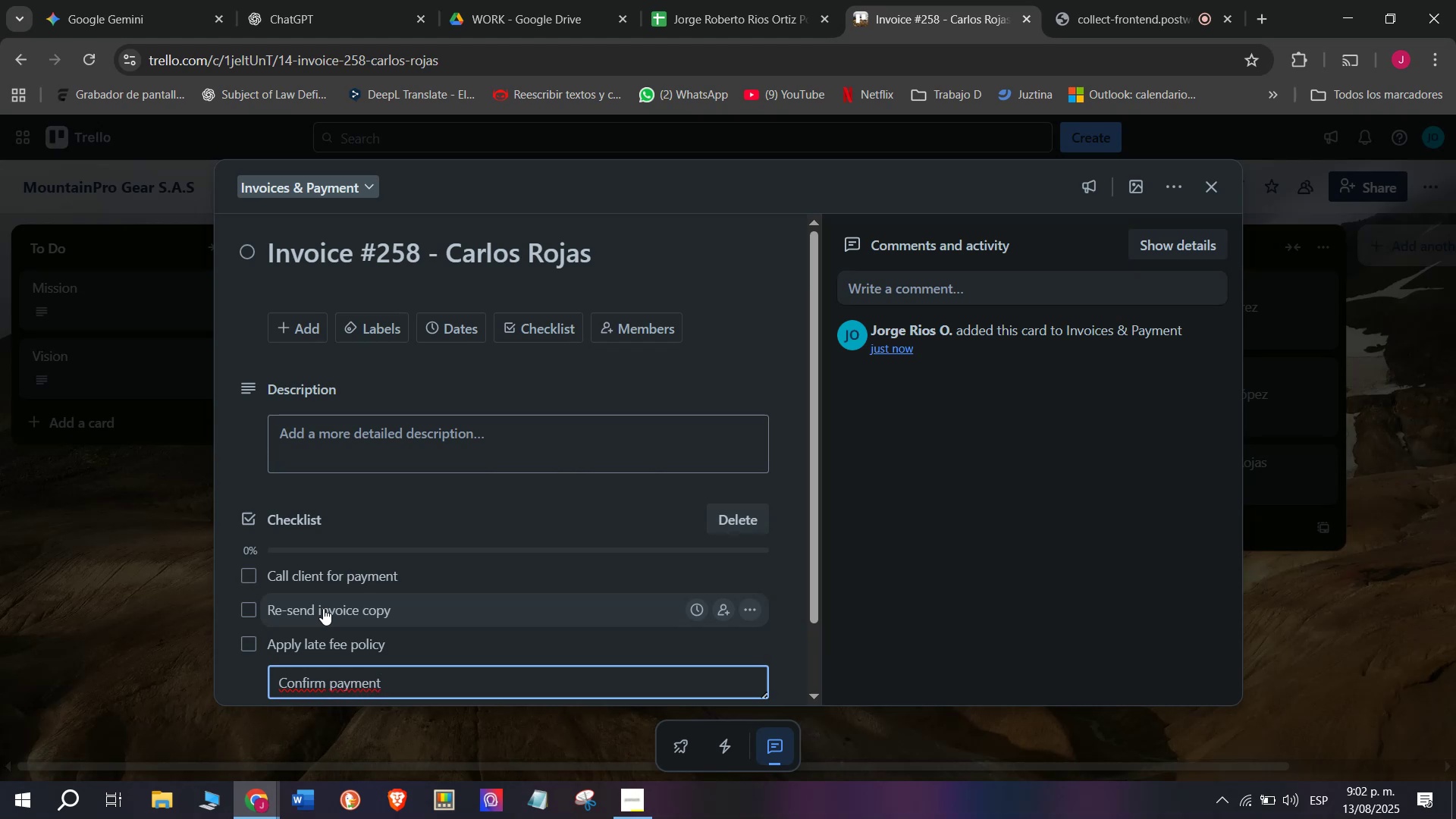 
wait(5.49)
 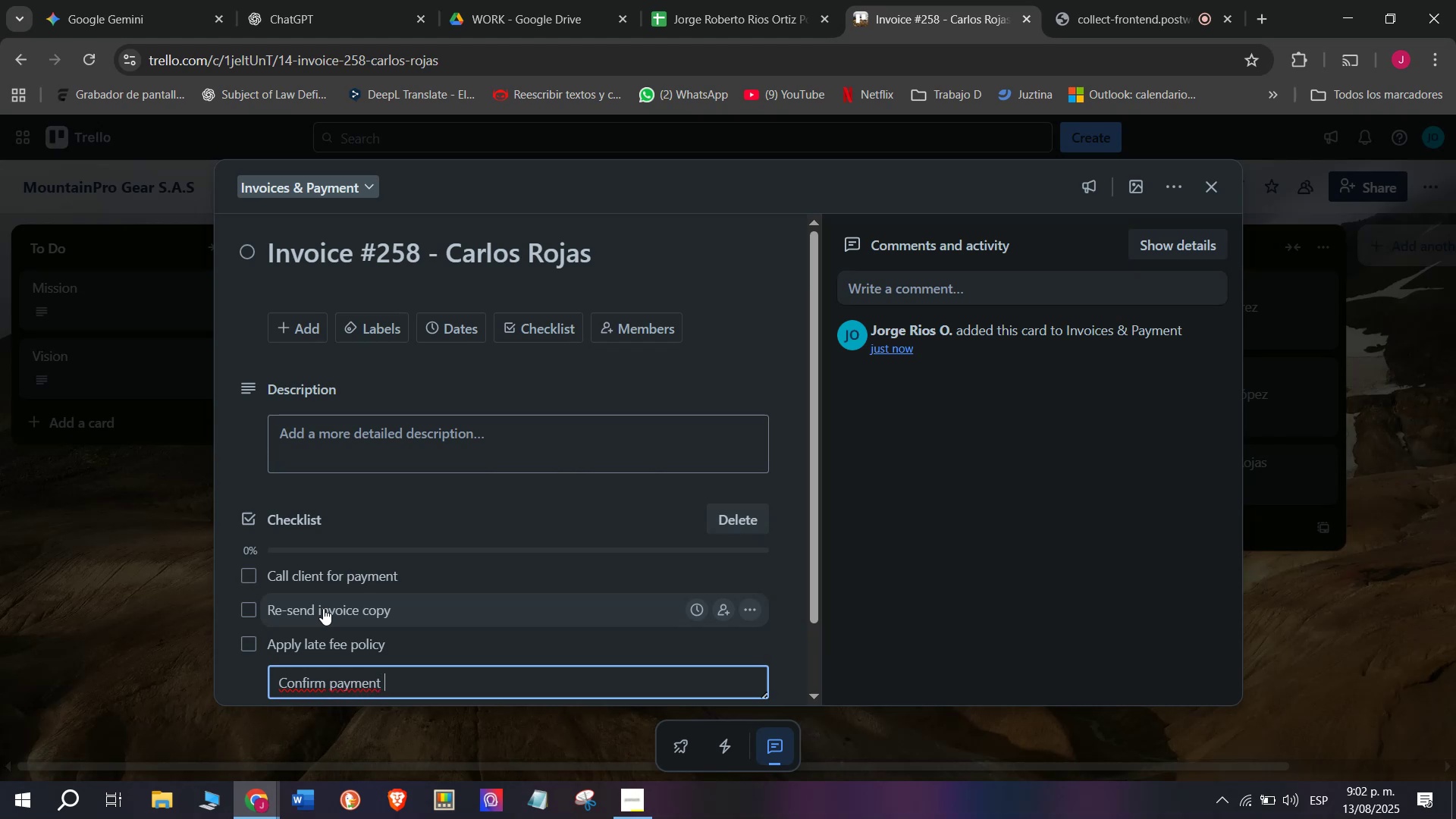 
type(arrangement)
 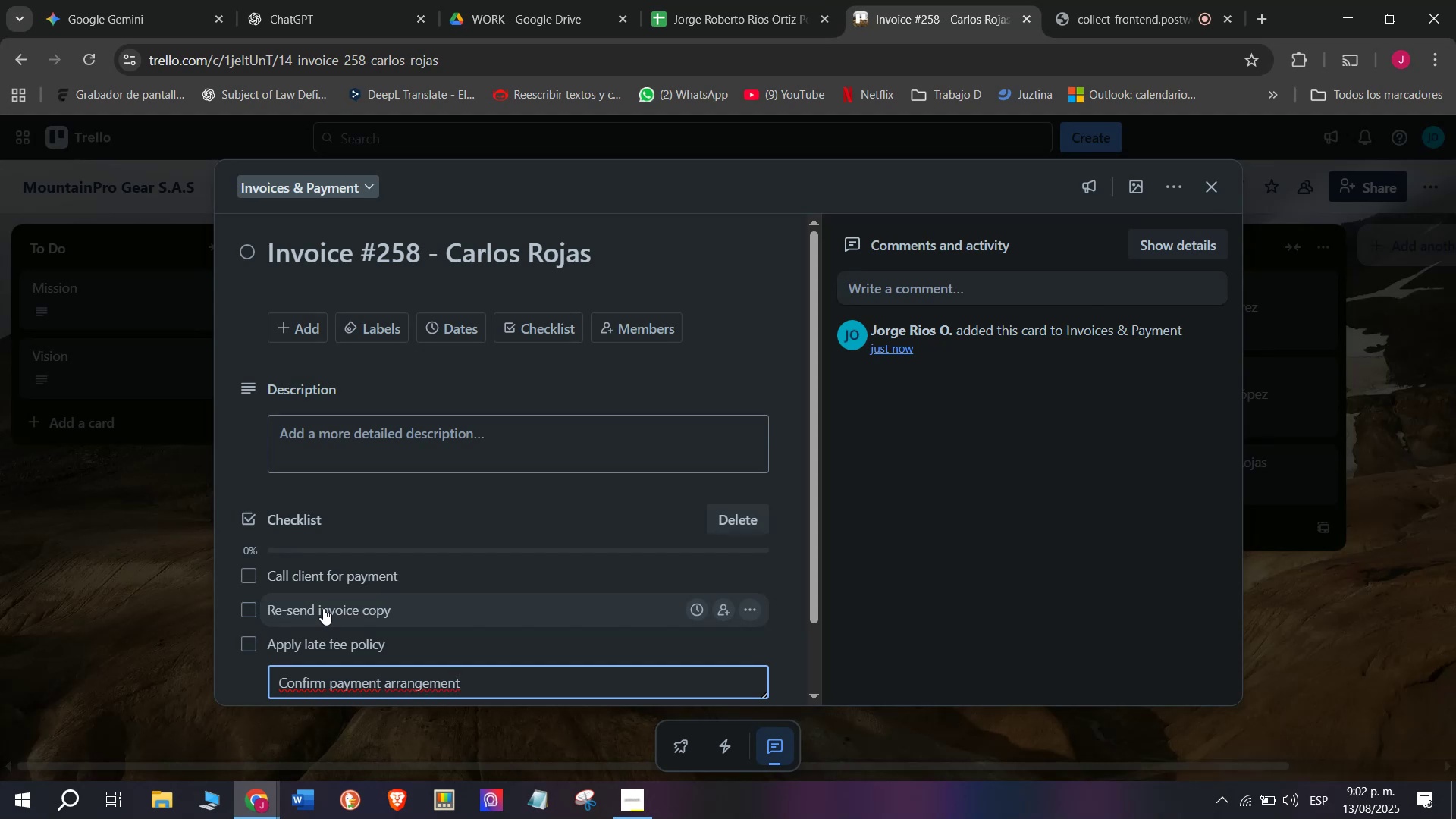 
key(Enter)
 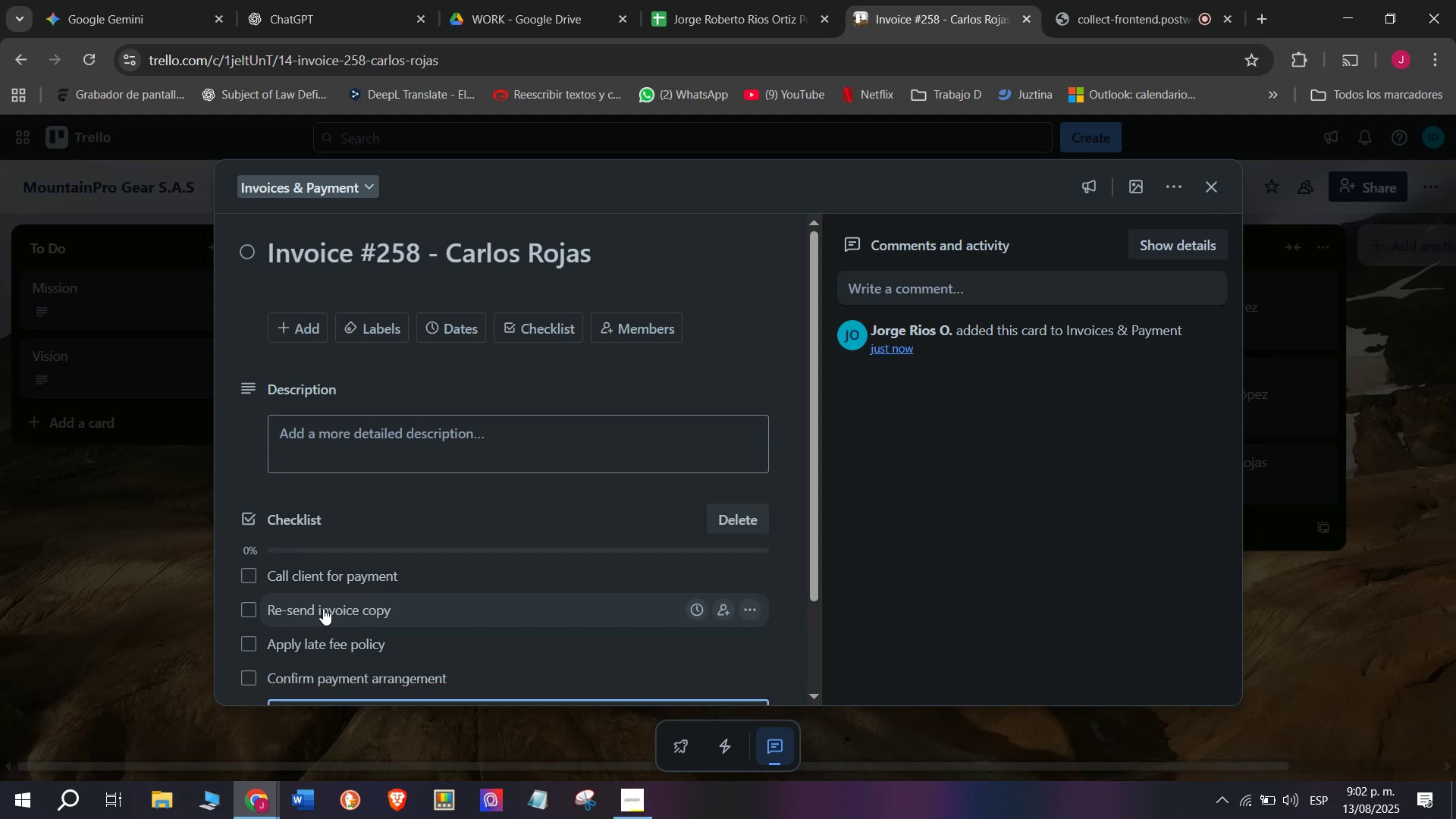 
type(B)
key(Backspace)
type(Notify)
 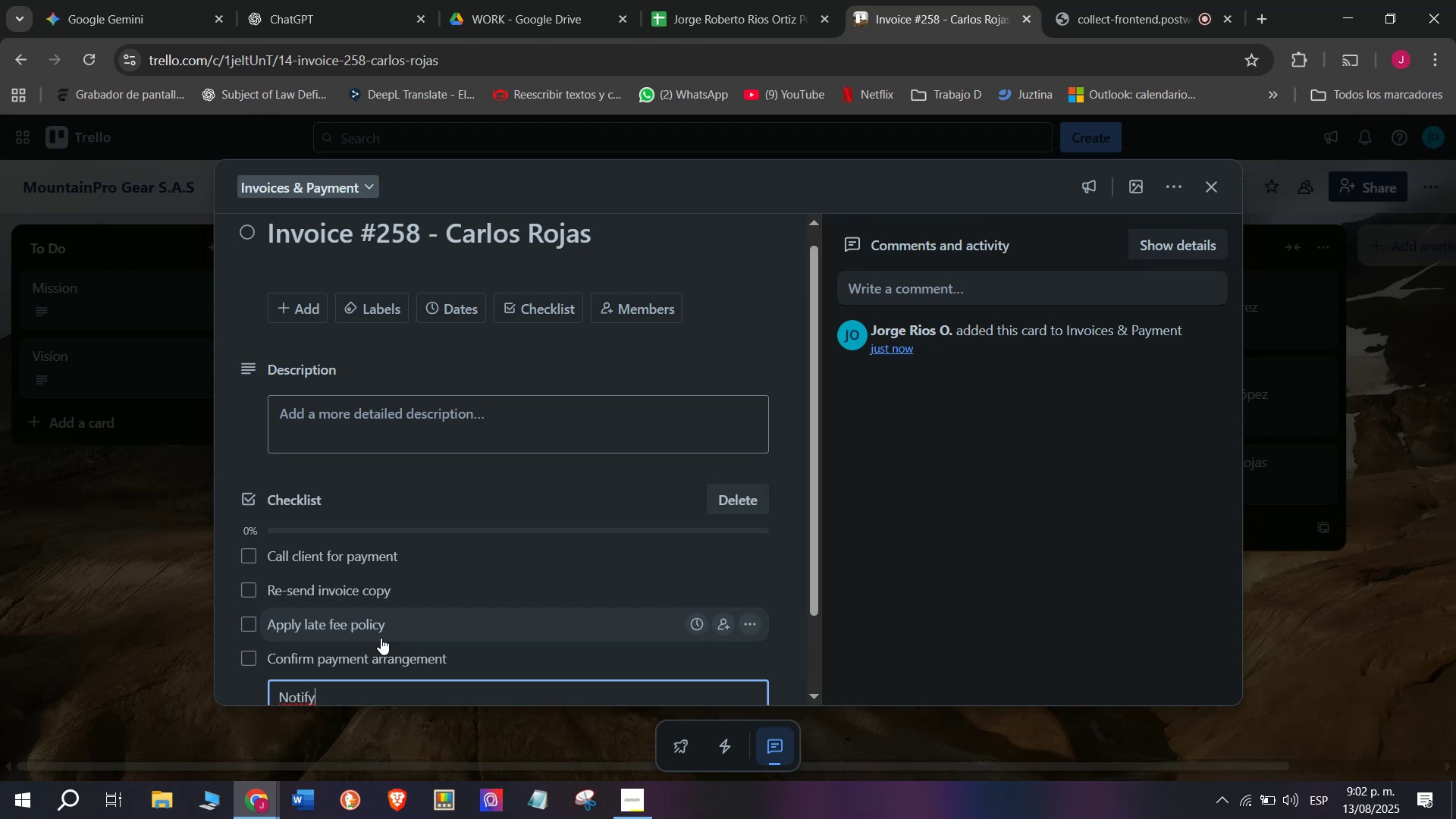 
type( sales )
 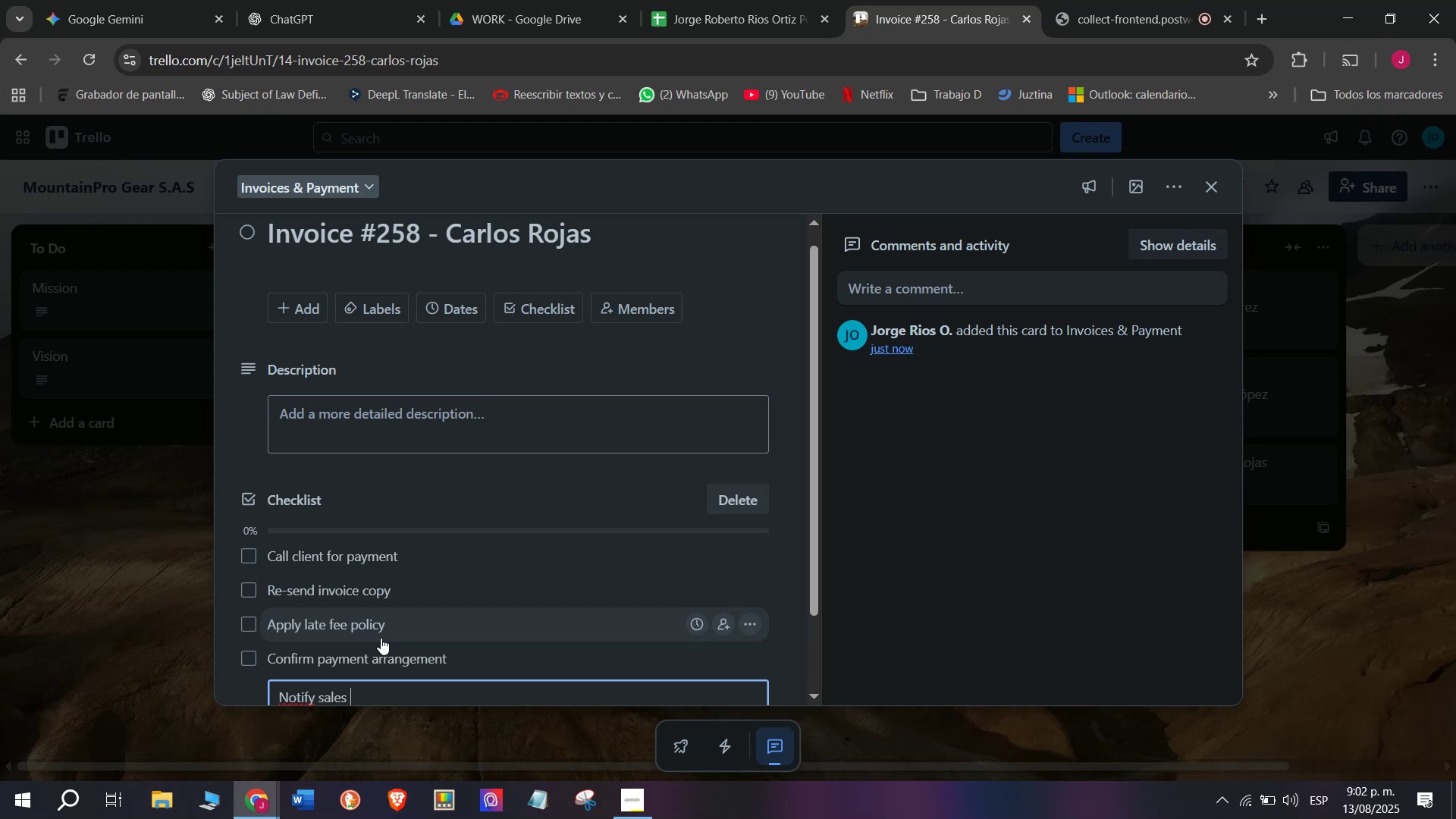 
type(r)
key(Backspace)
type(team)
 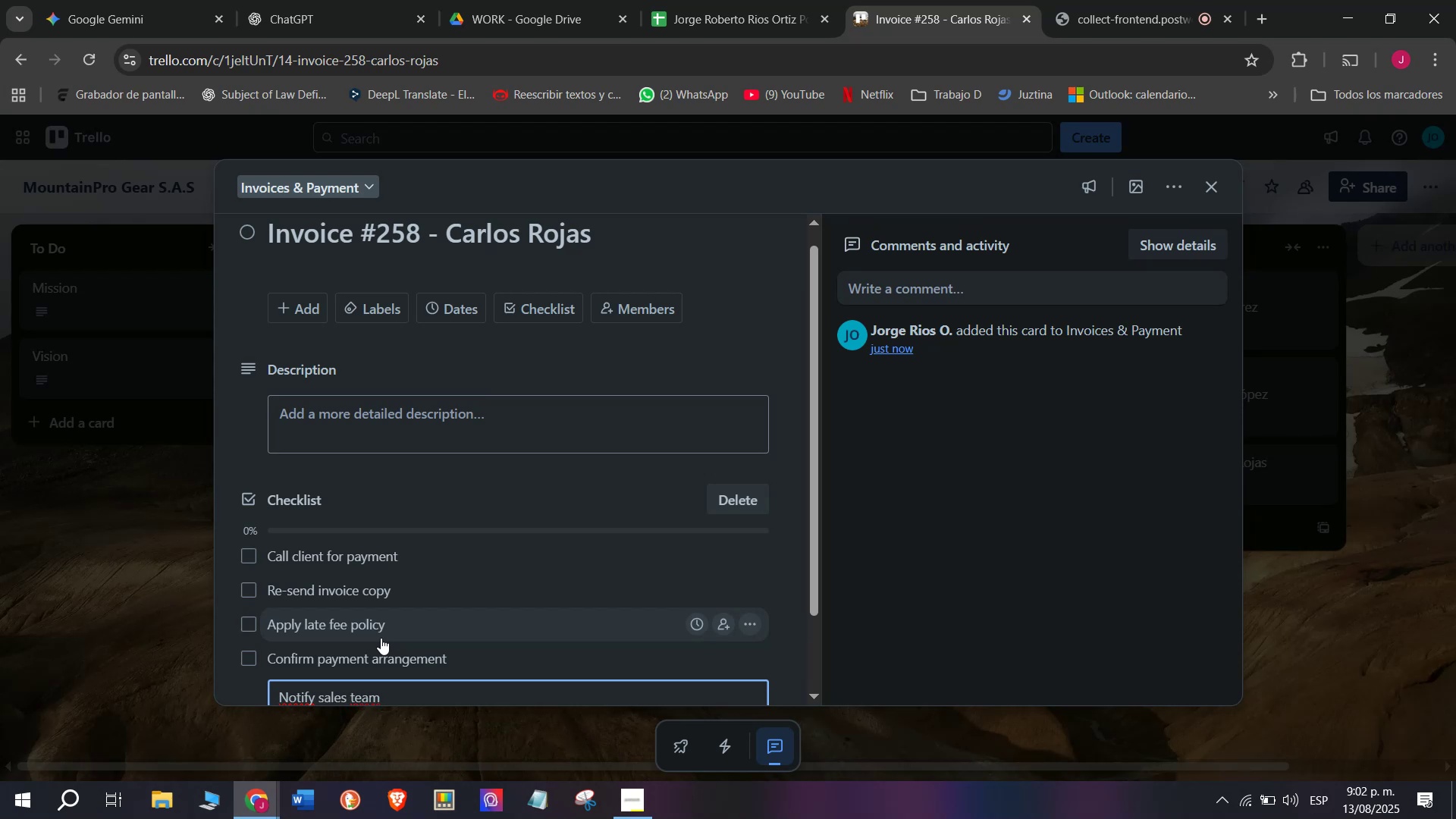 
key(Enter)
 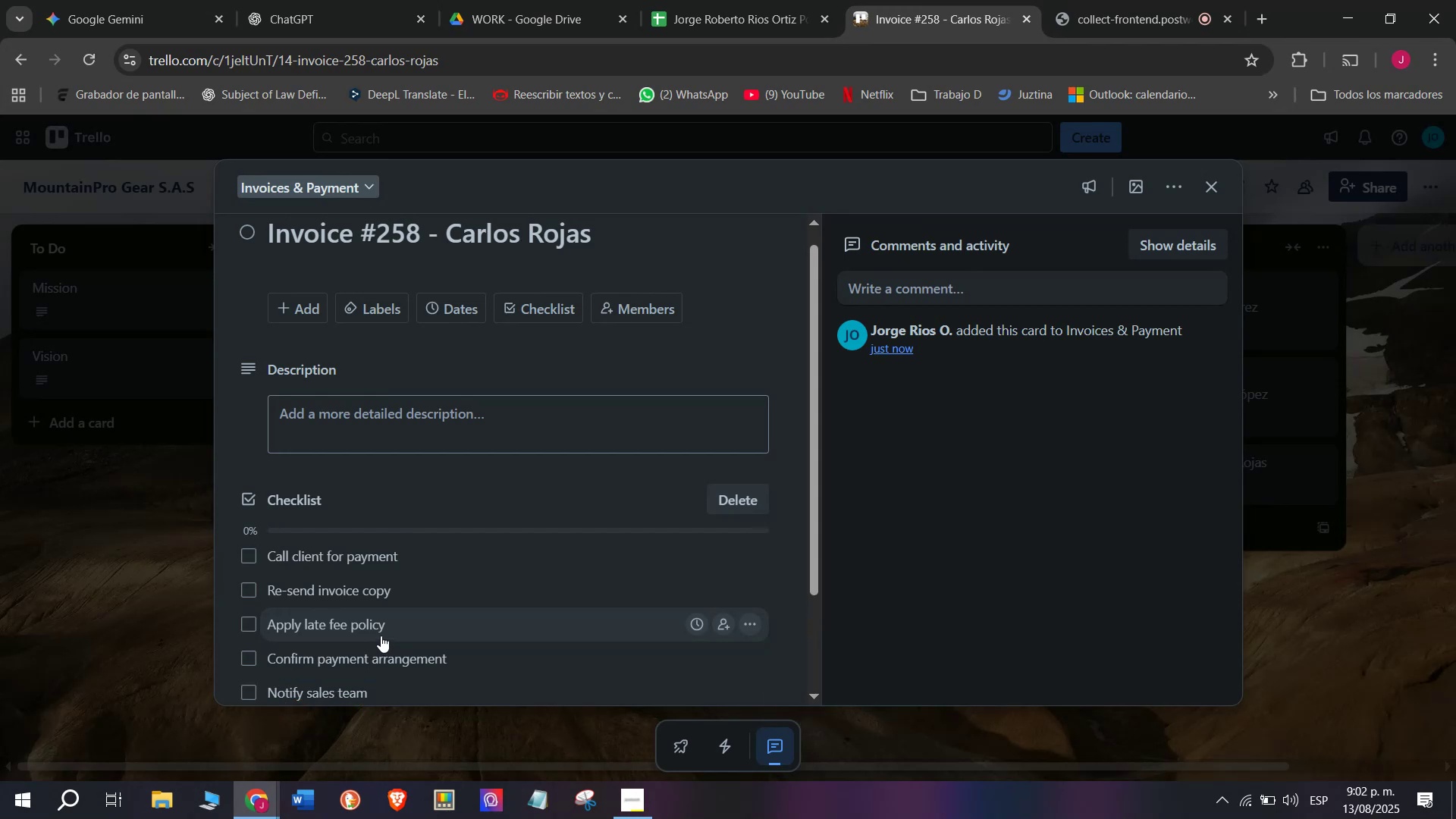 
scroll: coordinate [404, 629], scroll_direction: down, amount: 2.0
 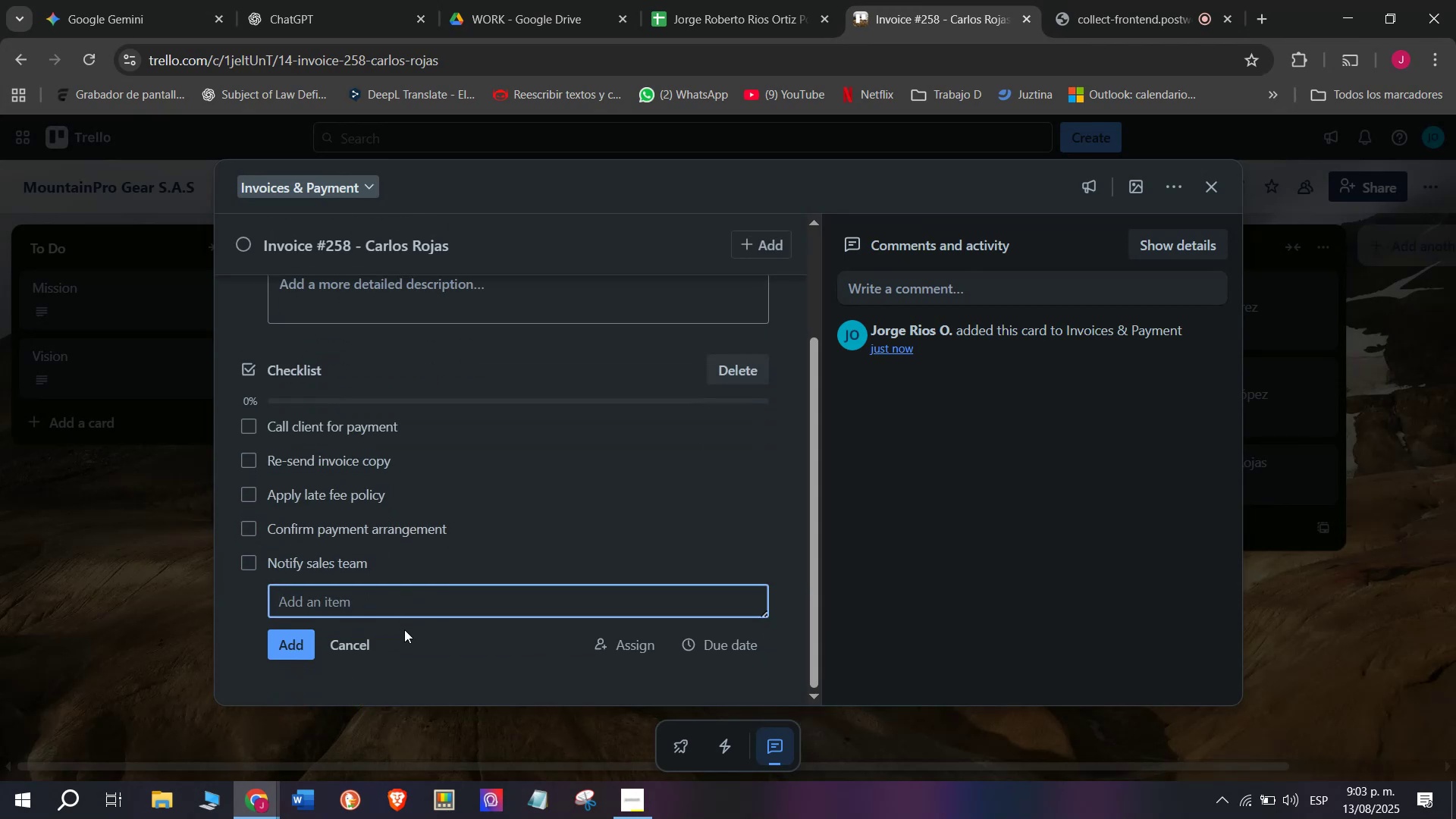 
type(Close )
 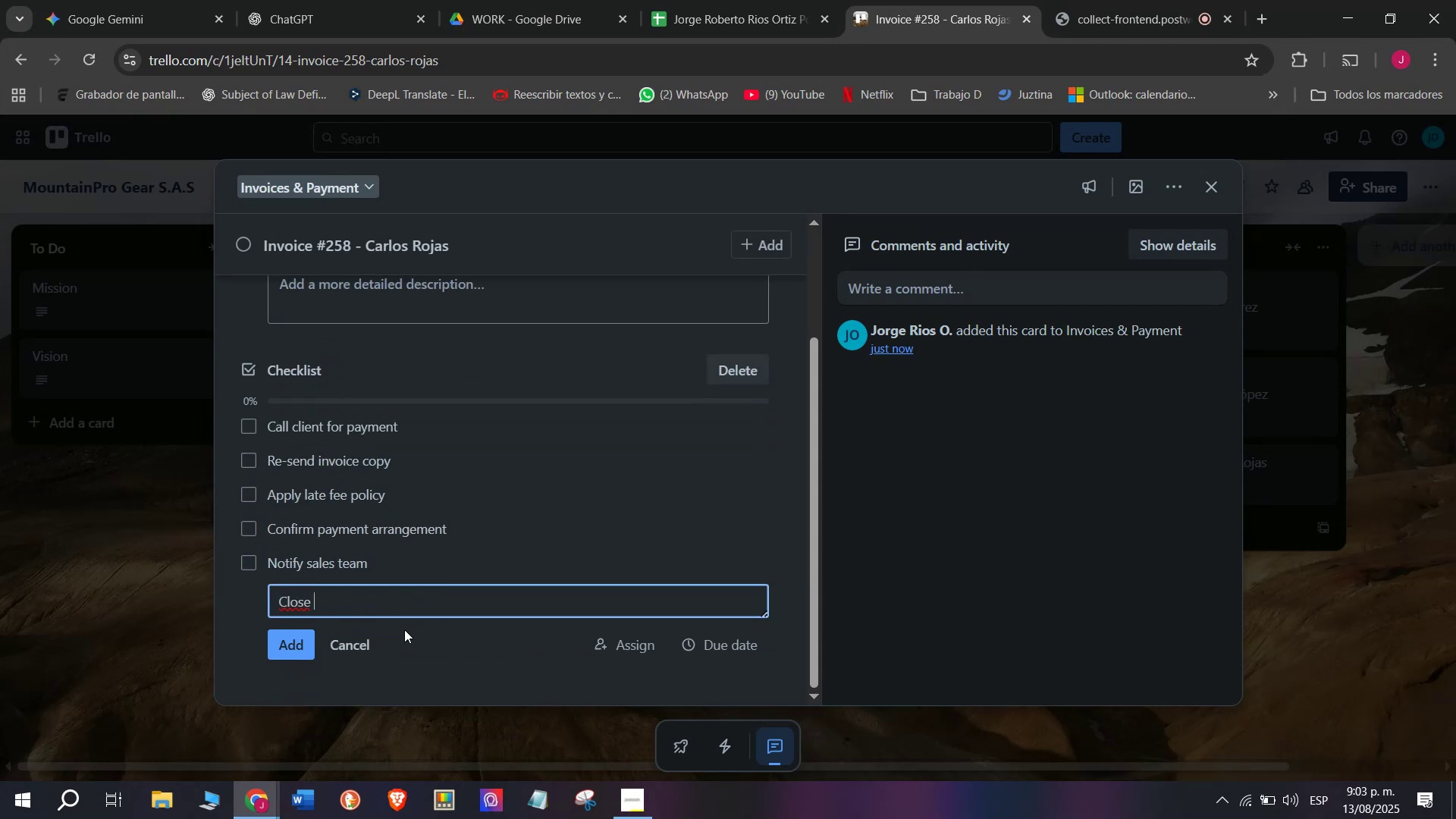 
type(tran)
 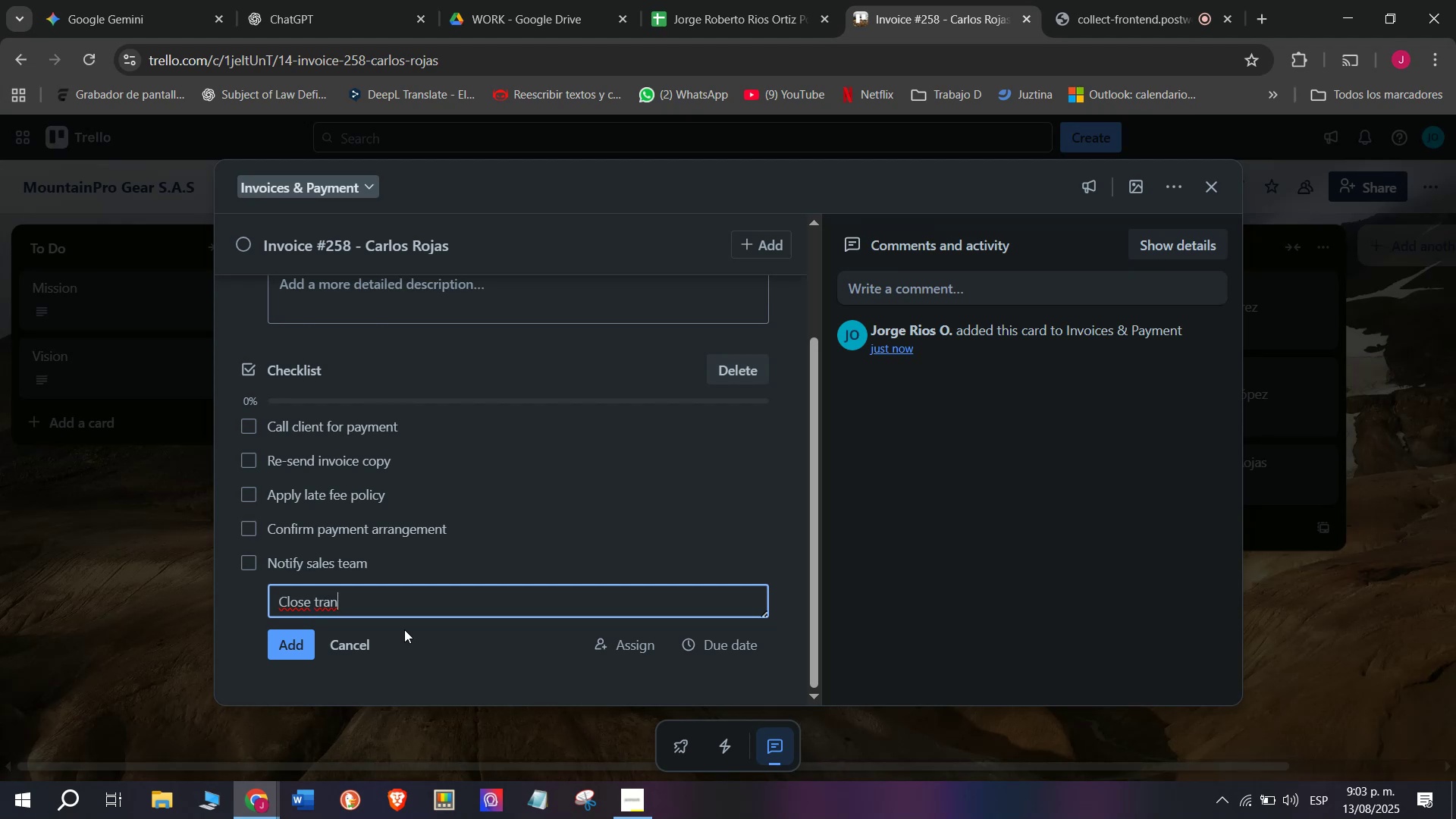 
type(saction upon receip)
 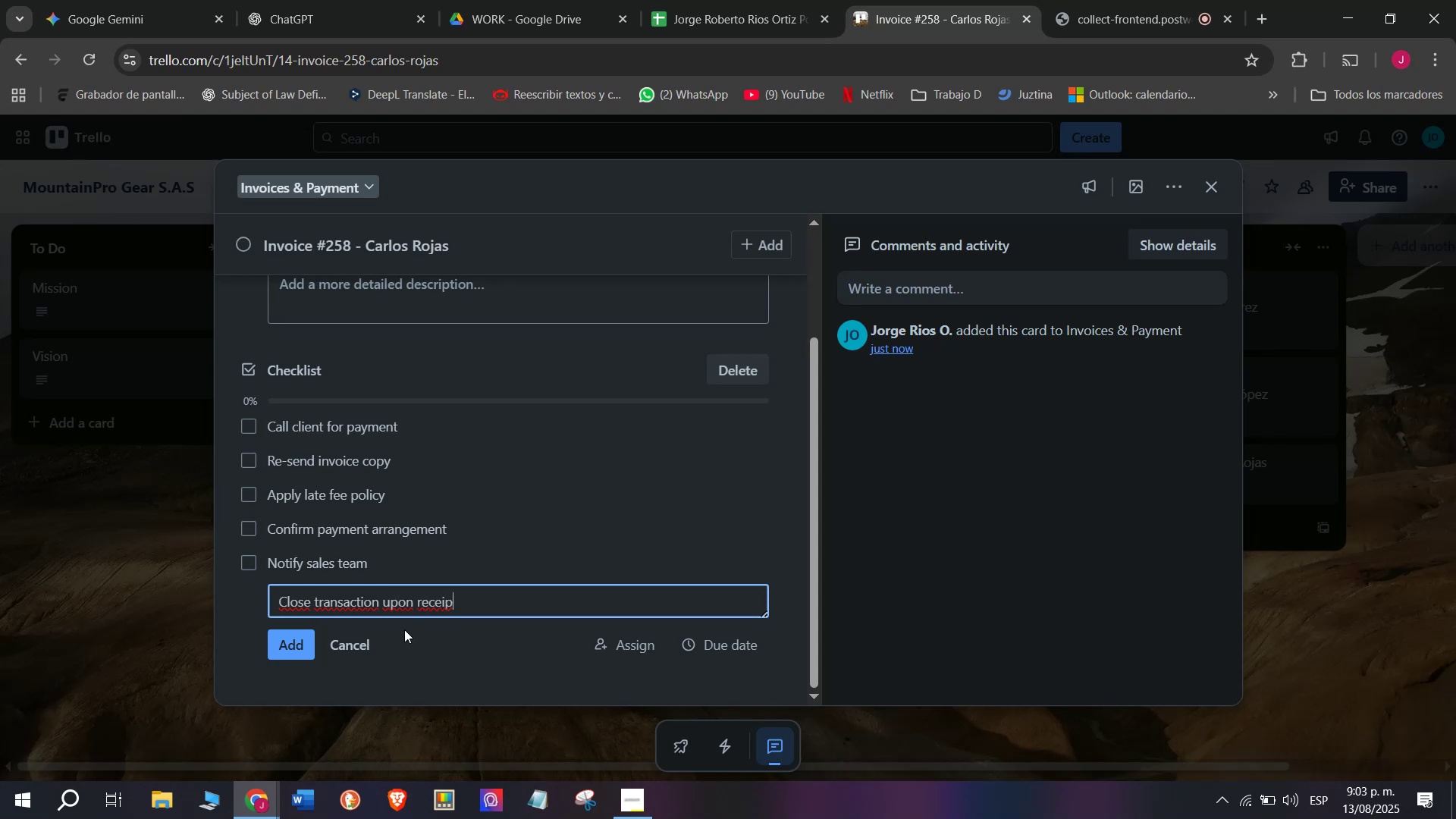 
key(T)
 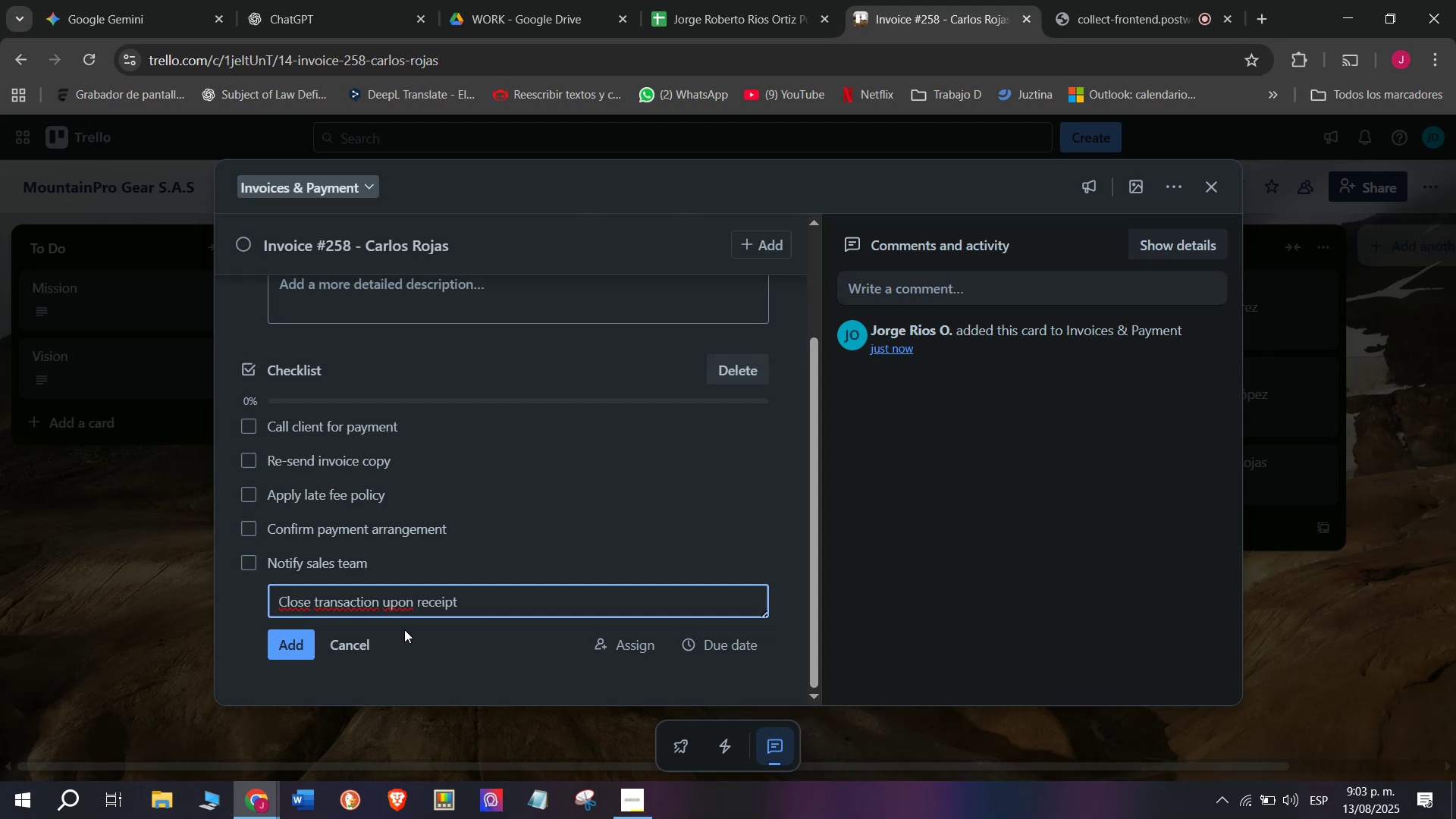 
key(Enter)
 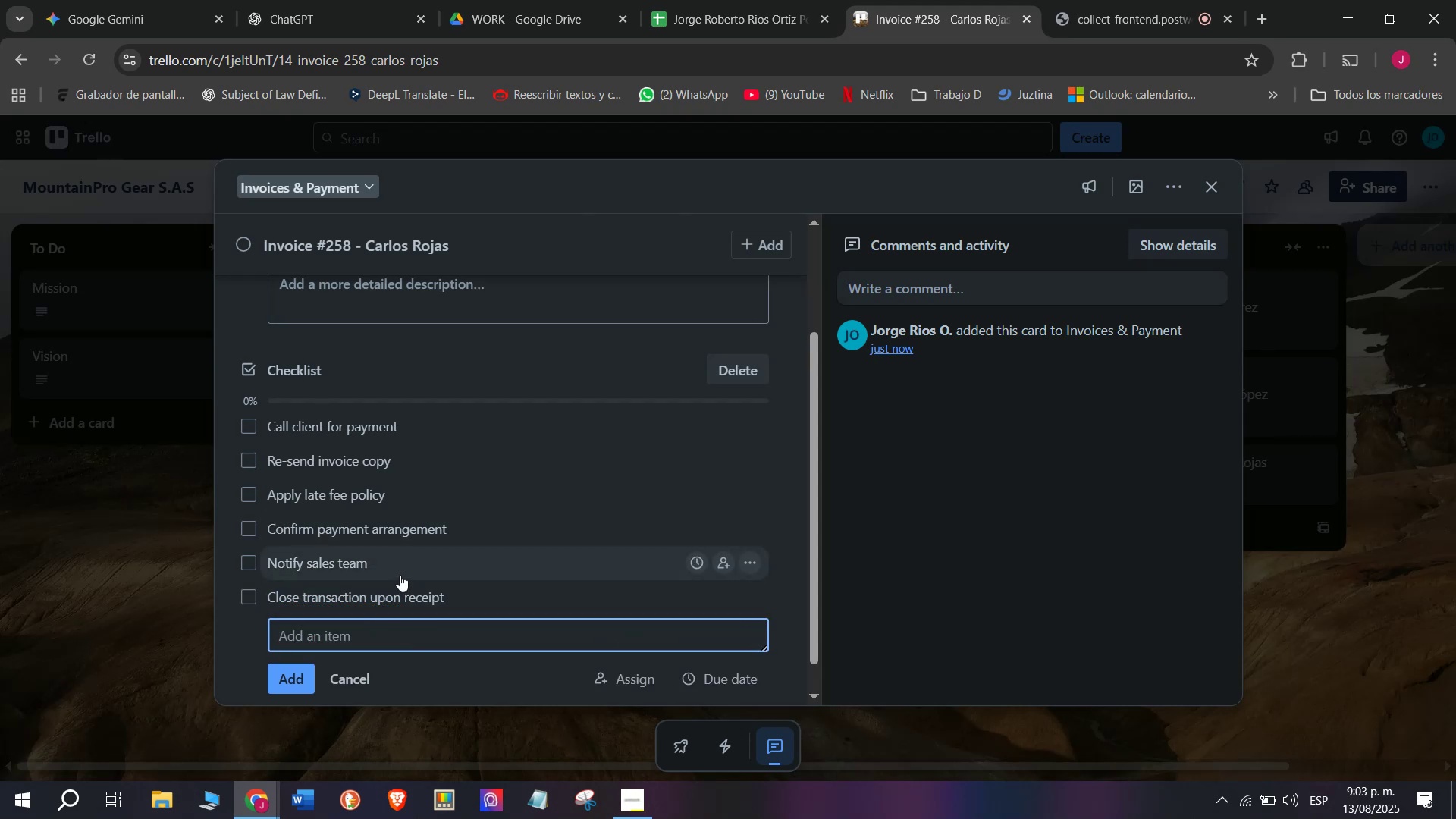 
scroll: coordinate [359, 321], scroll_direction: up, amount: 1.0
 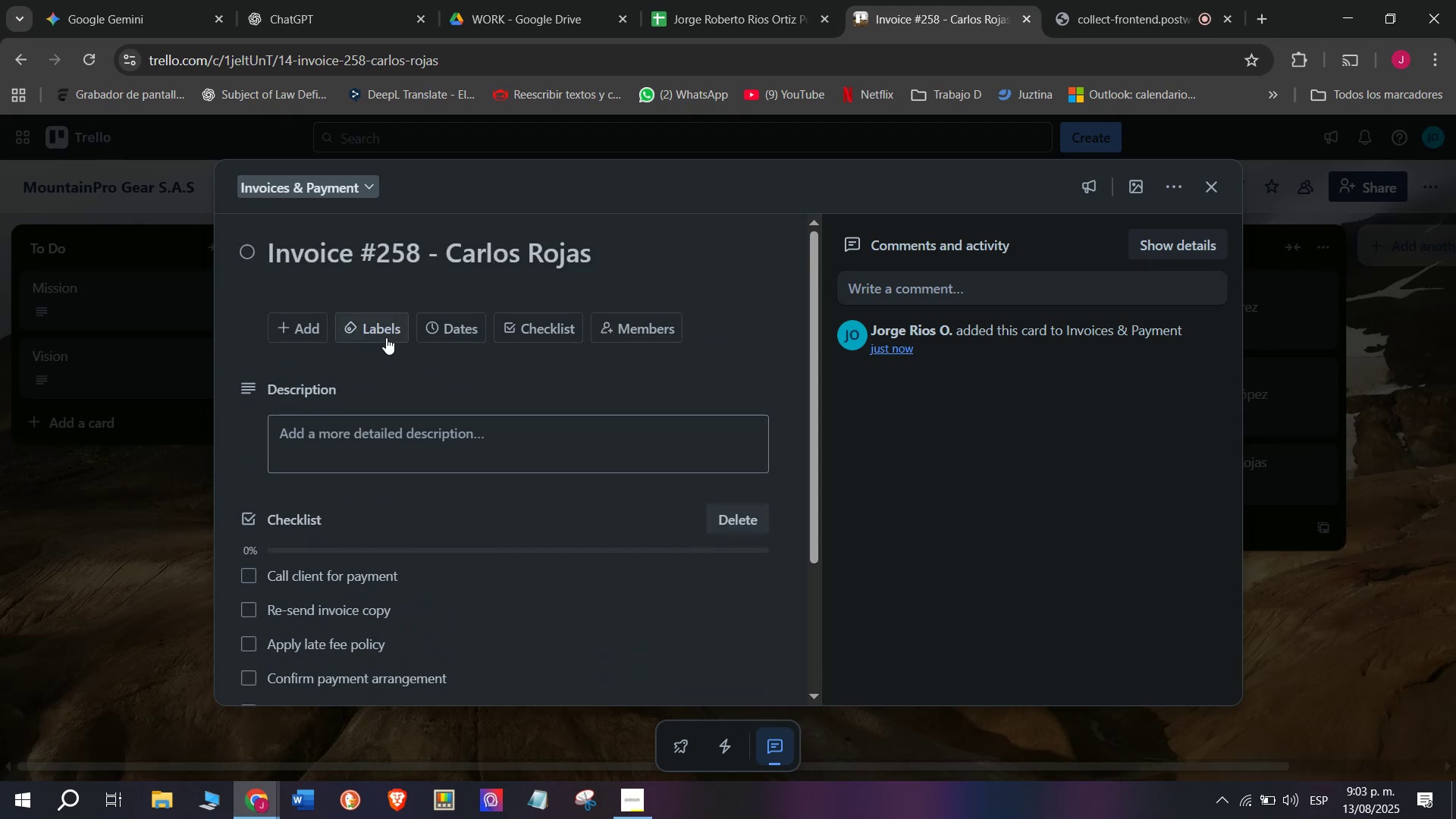 
left_click([386, 335])
 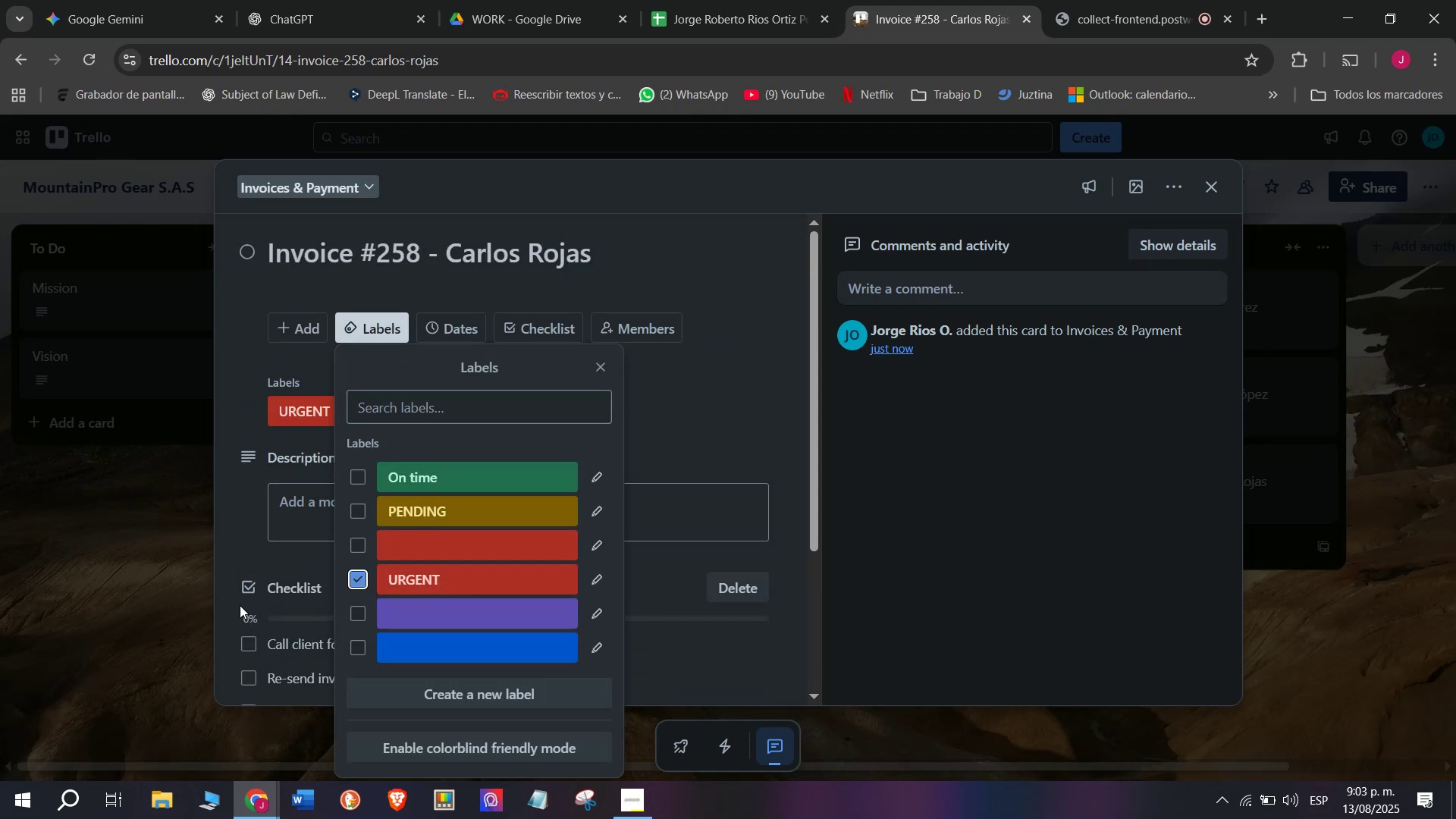 
double_click([138, 592])
 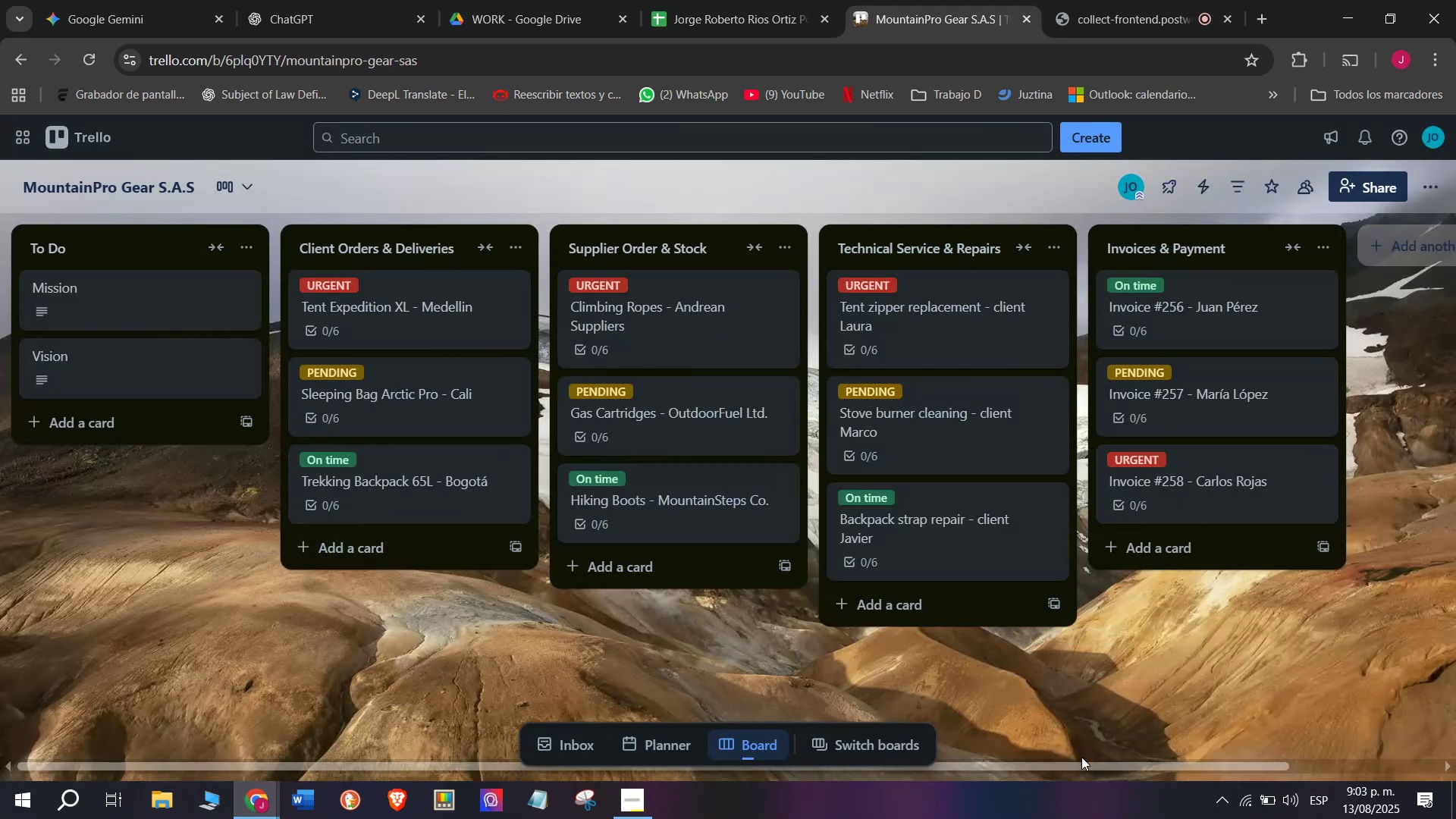 
left_click_drag(start_coordinate=[1071, 774], to_coordinate=[1197, 765])
 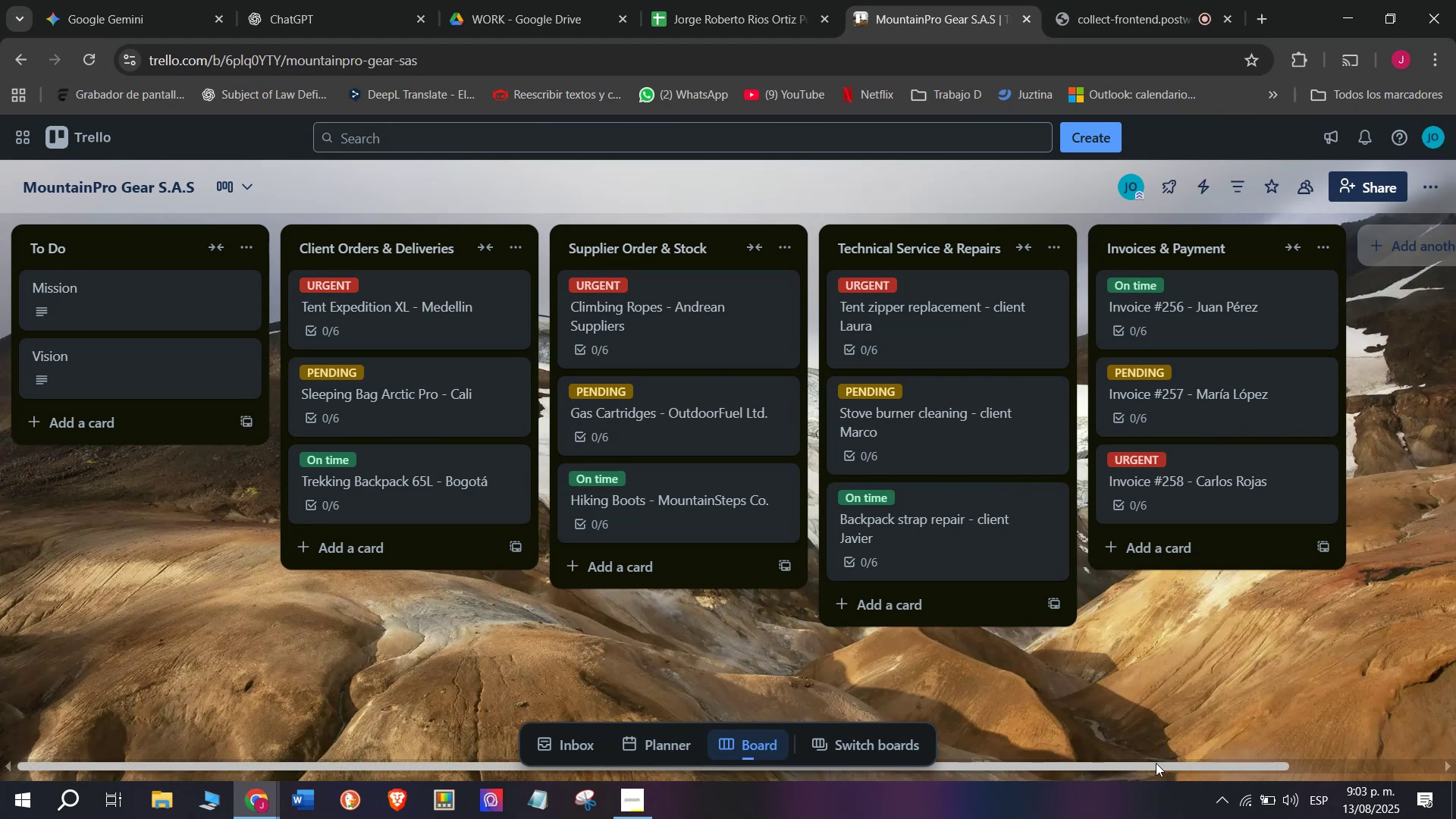 
left_click_drag(start_coordinate=[1152, 758], to_coordinate=[1282, 764])
 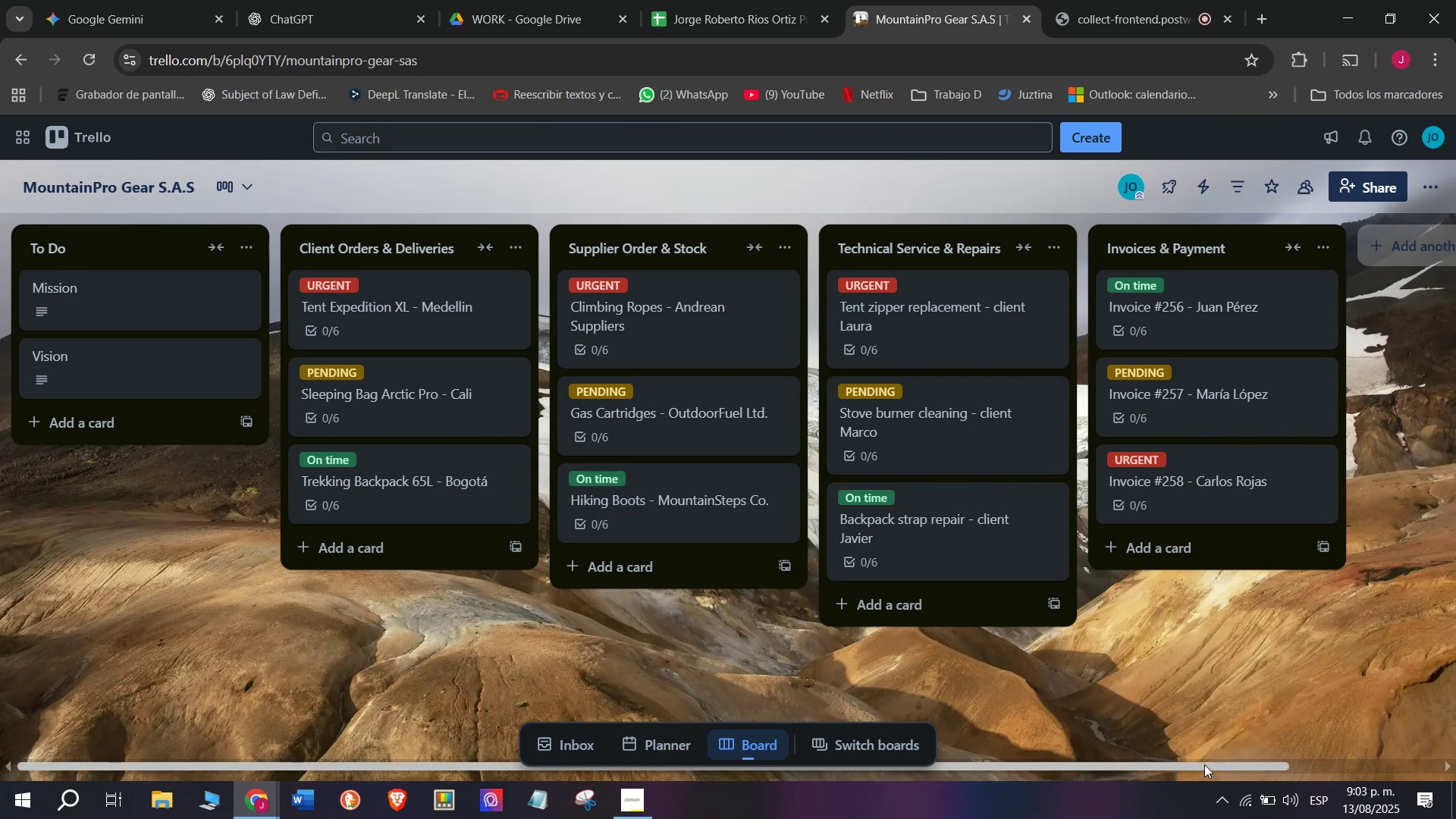 
left_click_drag(start_coordinate=[1204, 763], to_coordinate=[1357, 762])
 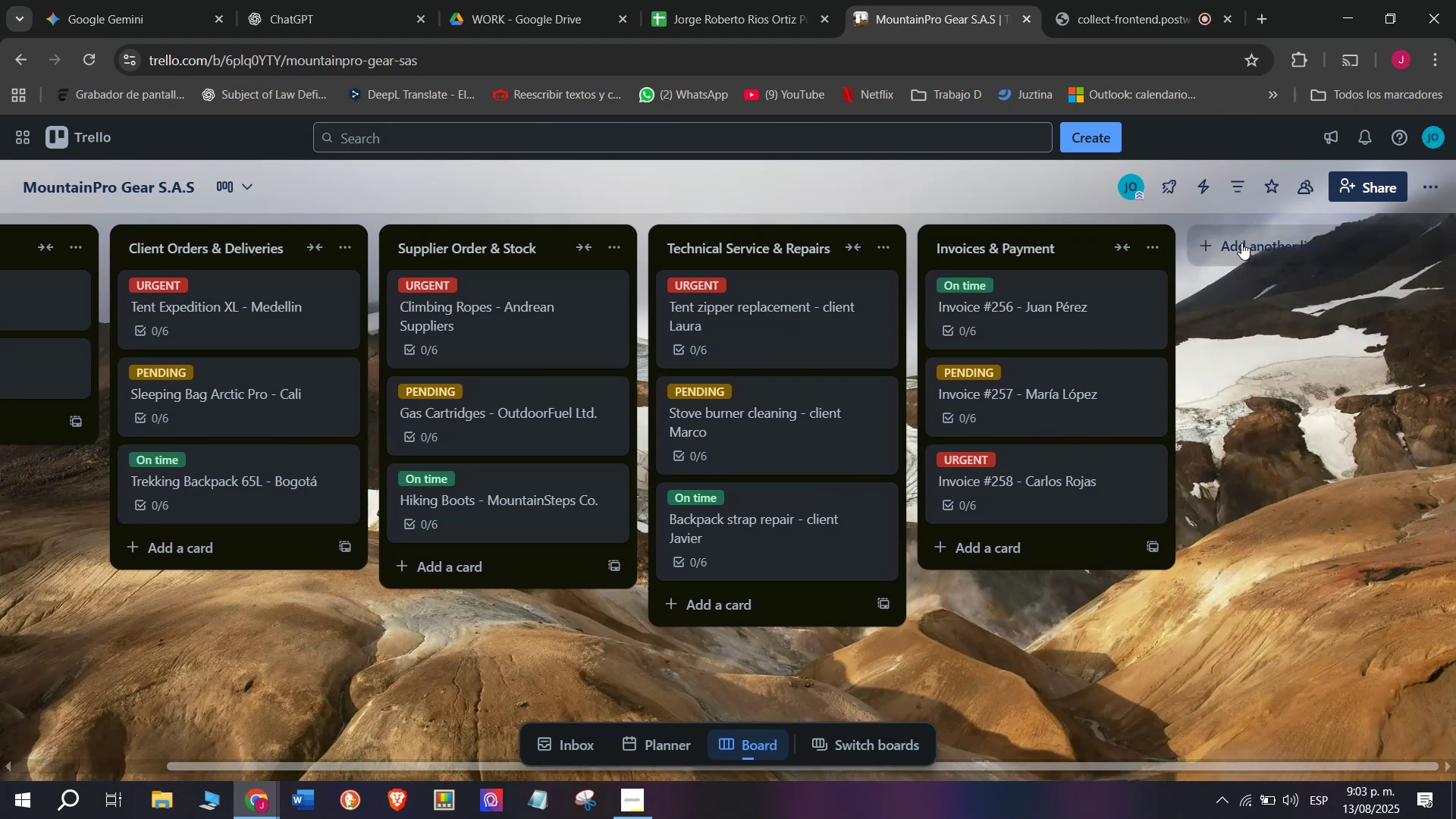 
left_click([1241, 243])
 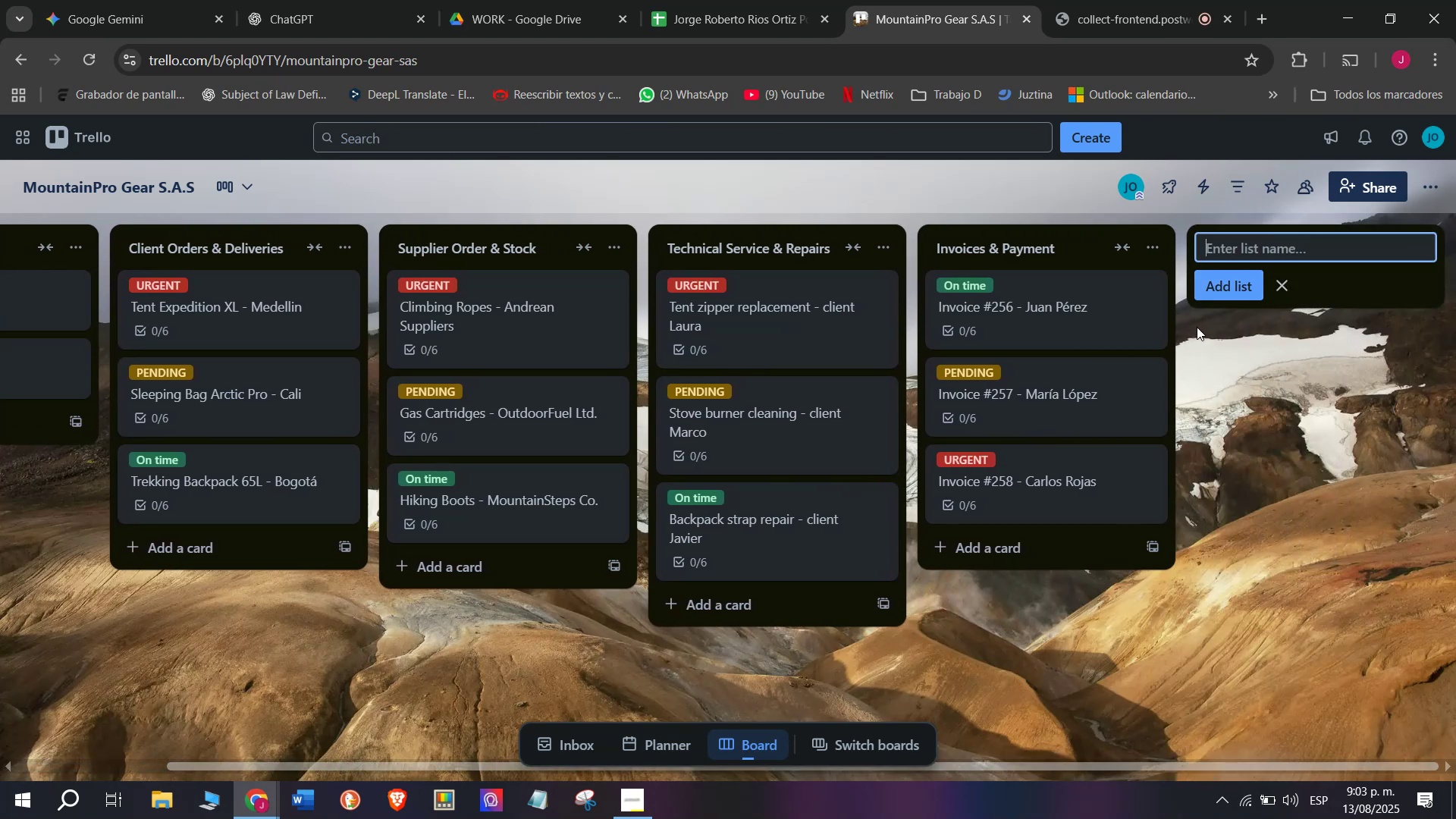 
type(Mar)
 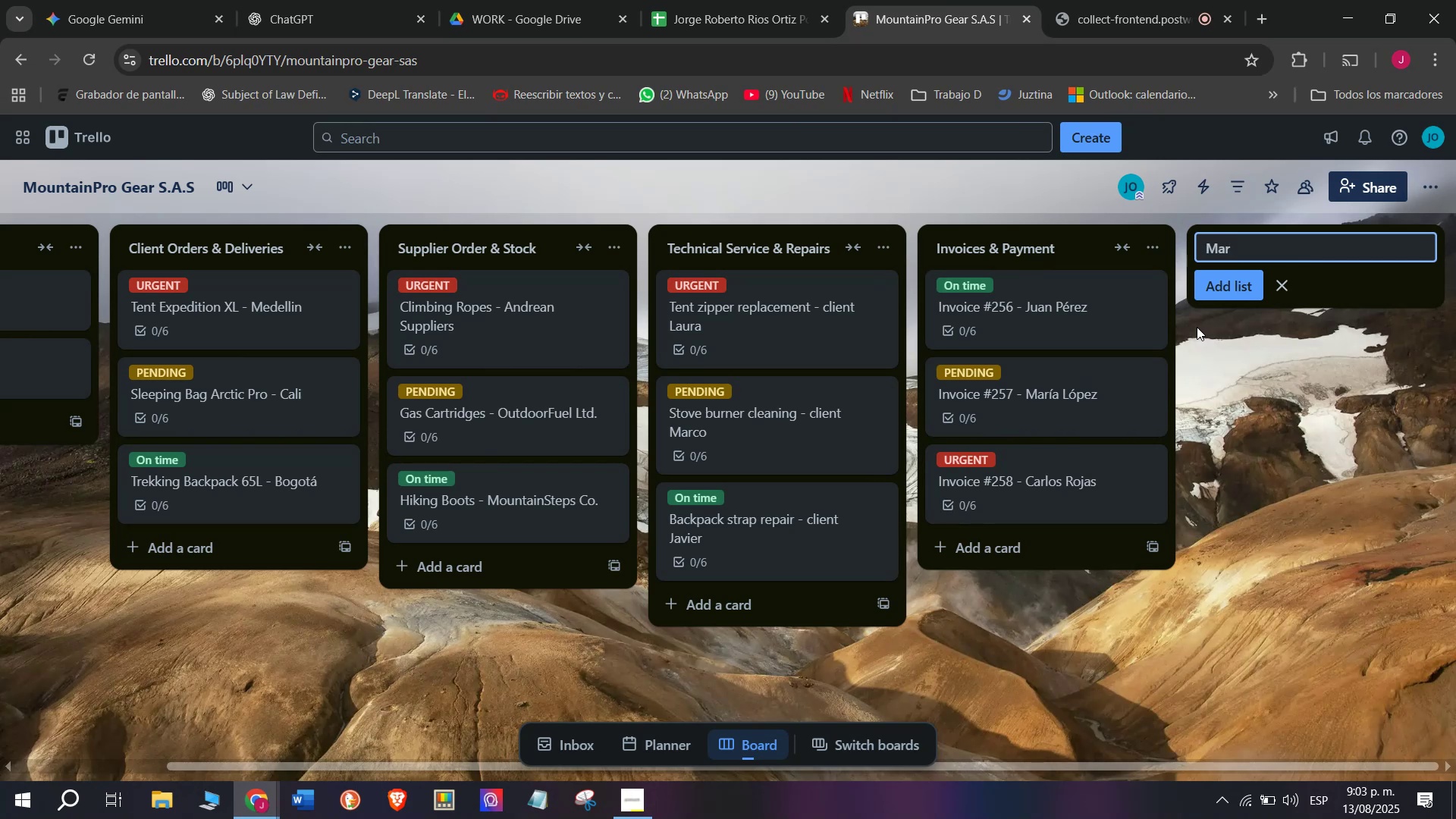 
wait(5.62)
 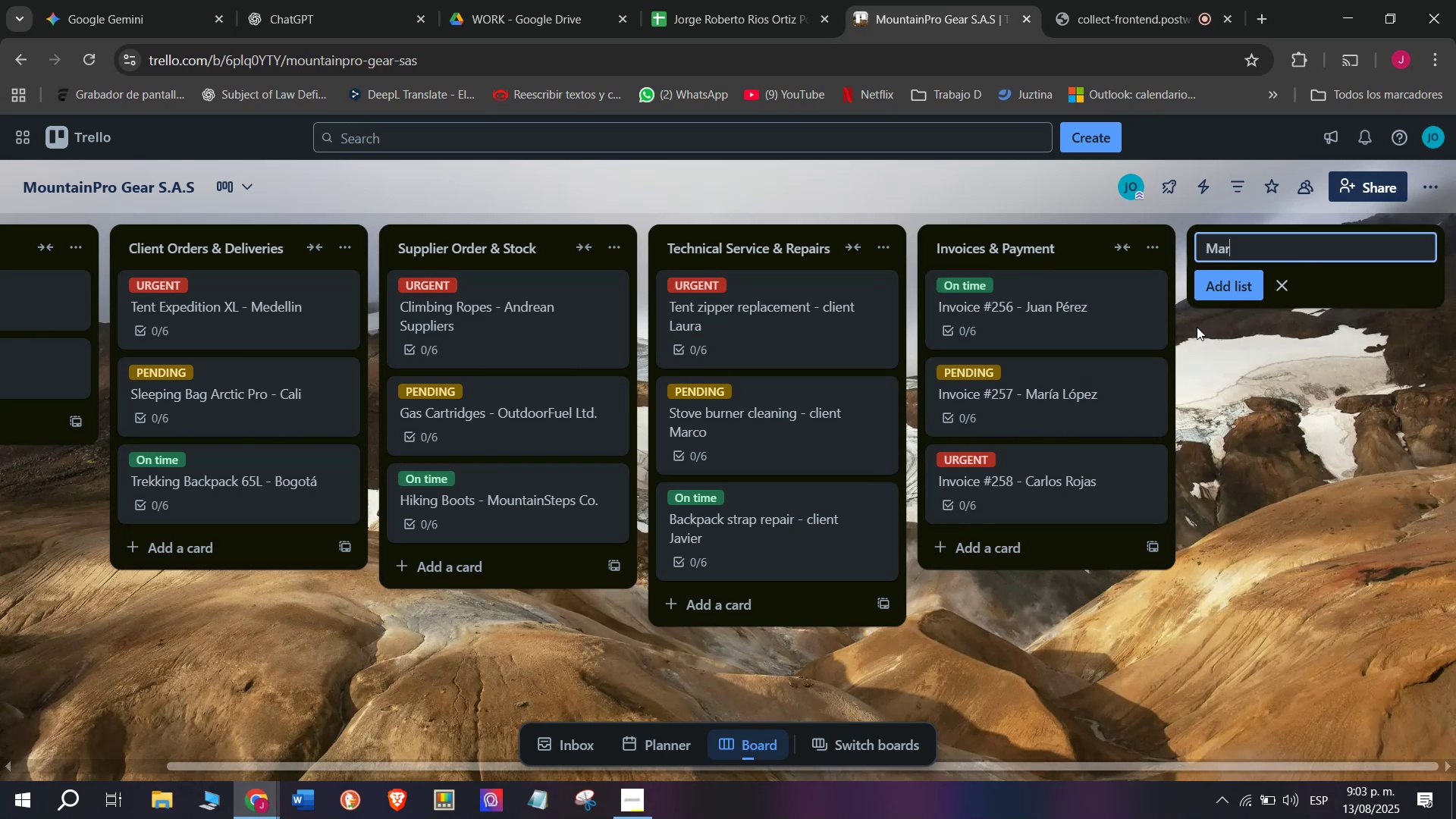 
type(ketin)
 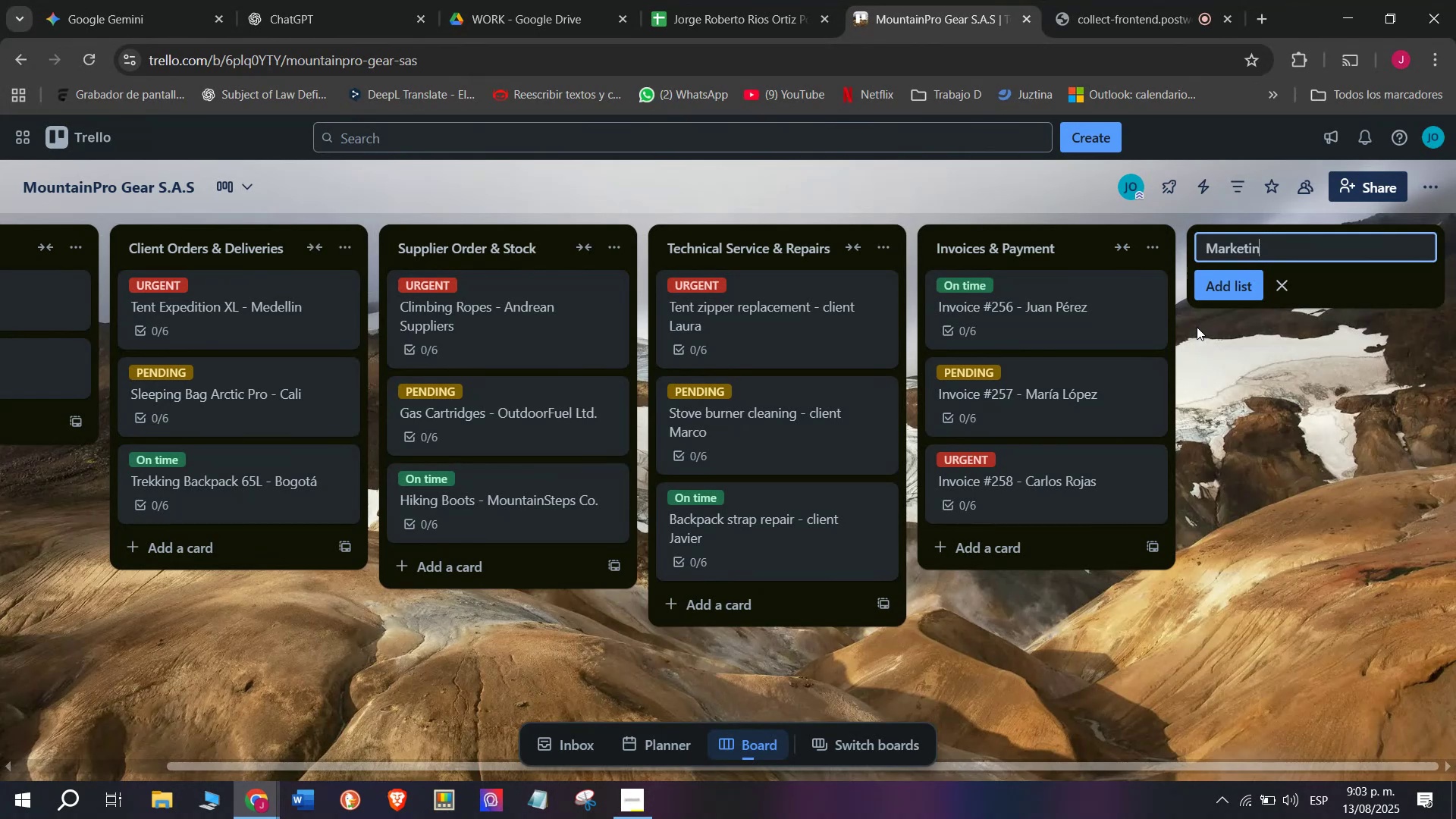 
key(G)
 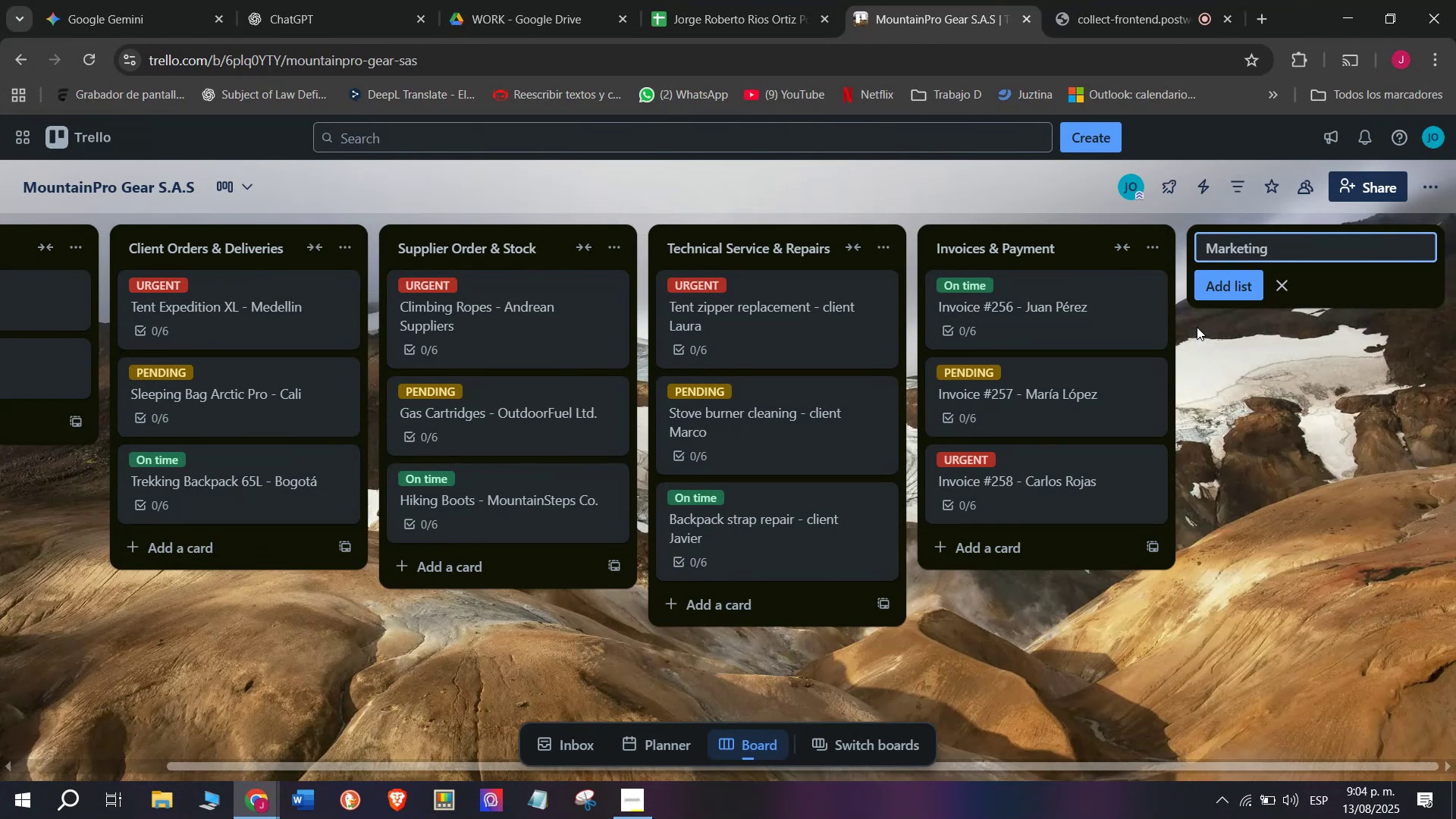 
wait(6.45)
 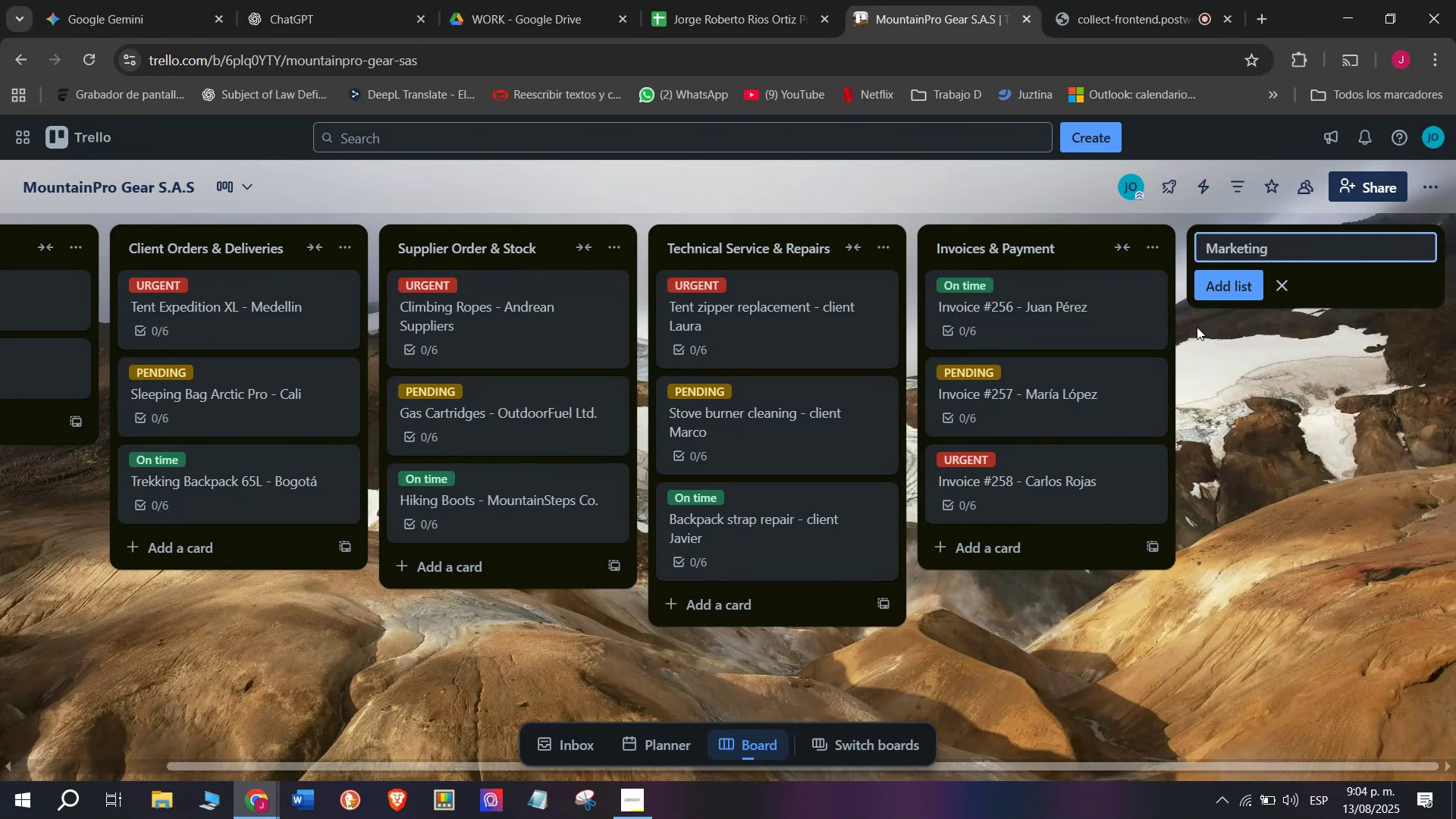 
type( #)
key(Backspace)
type(^ Promotion )
 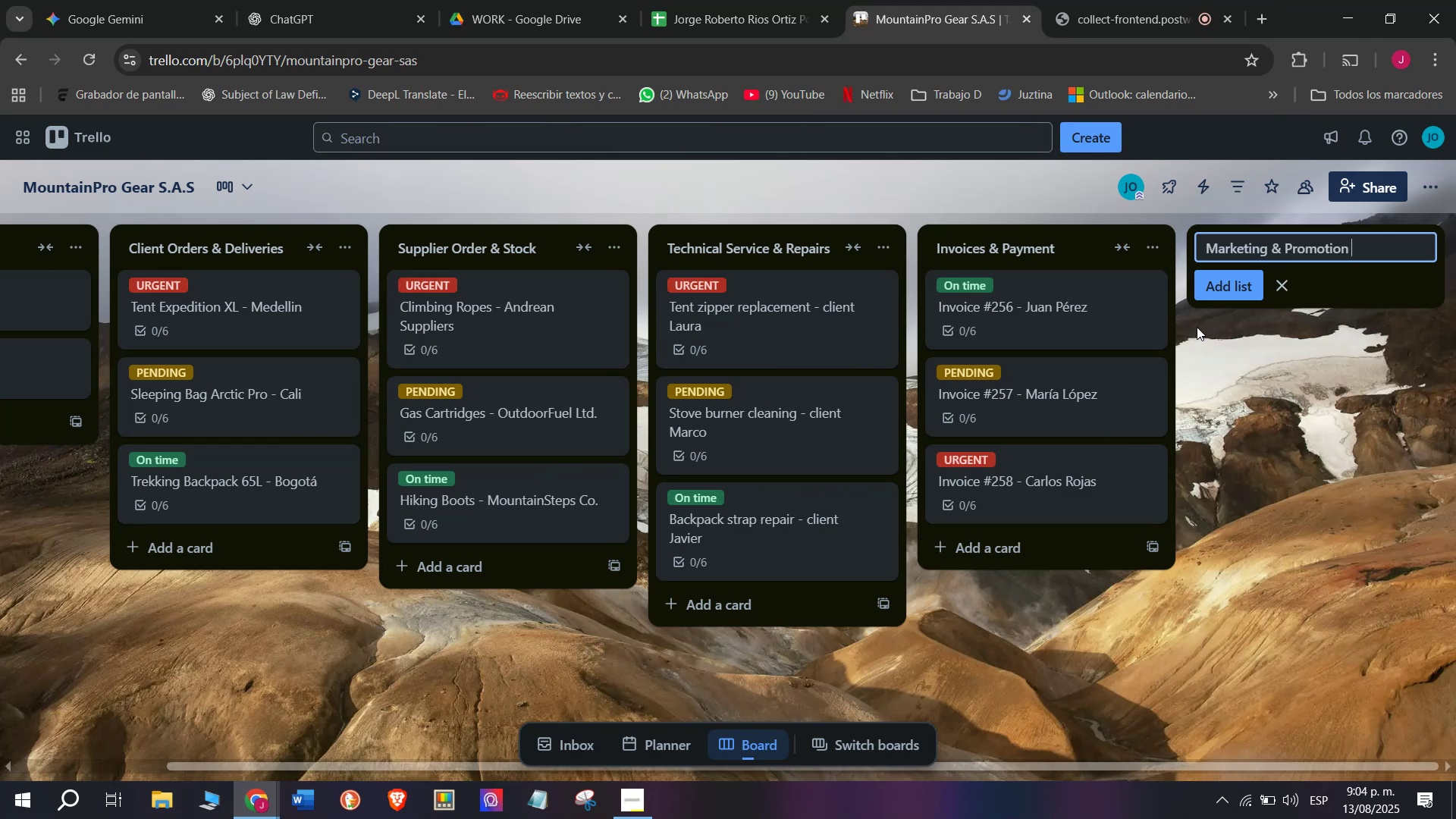 
key(Enter)
 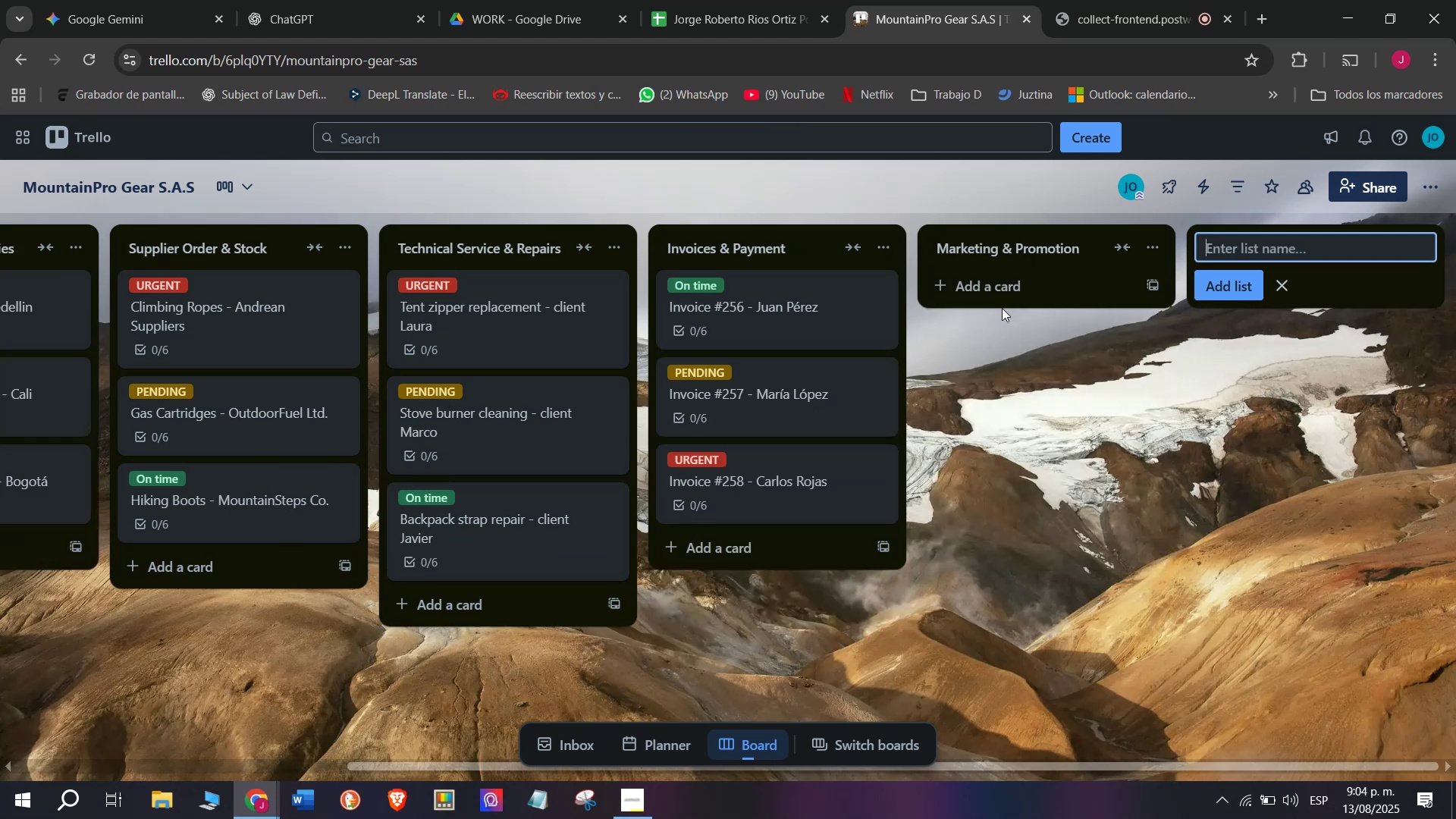 
left_click([978, 284])
 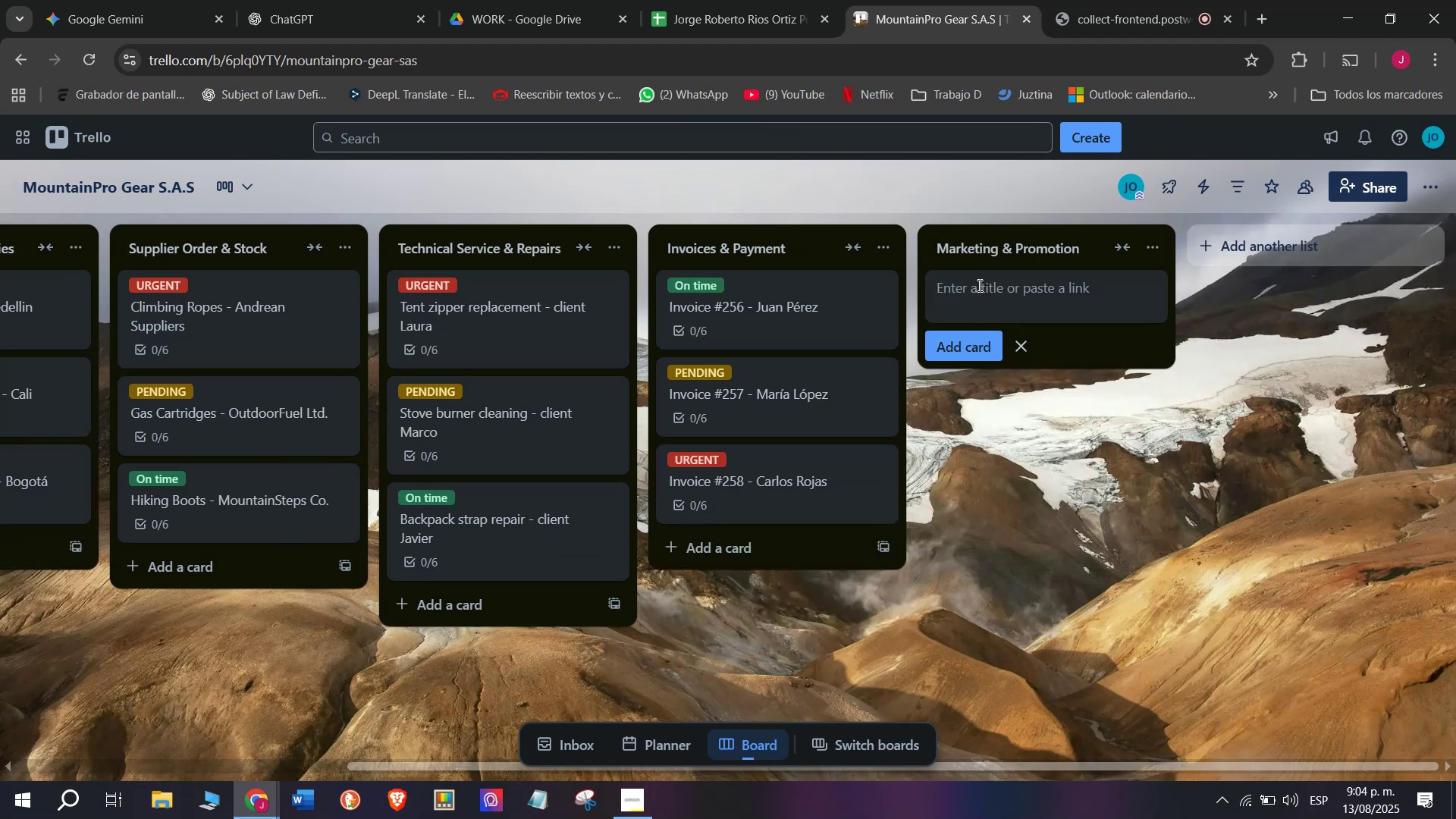 
type(Winter Sale )
 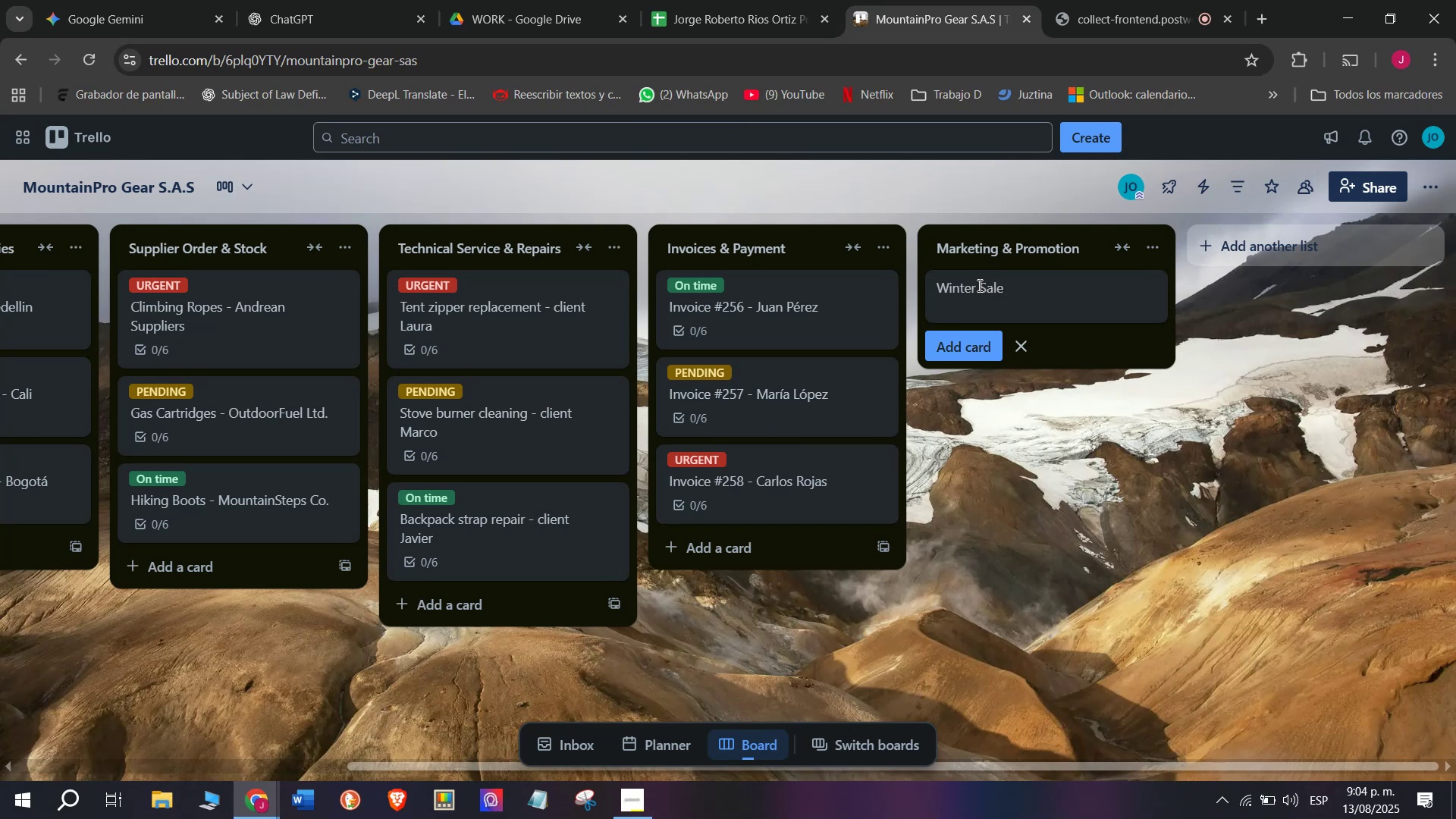 
type(Camnpaing)
 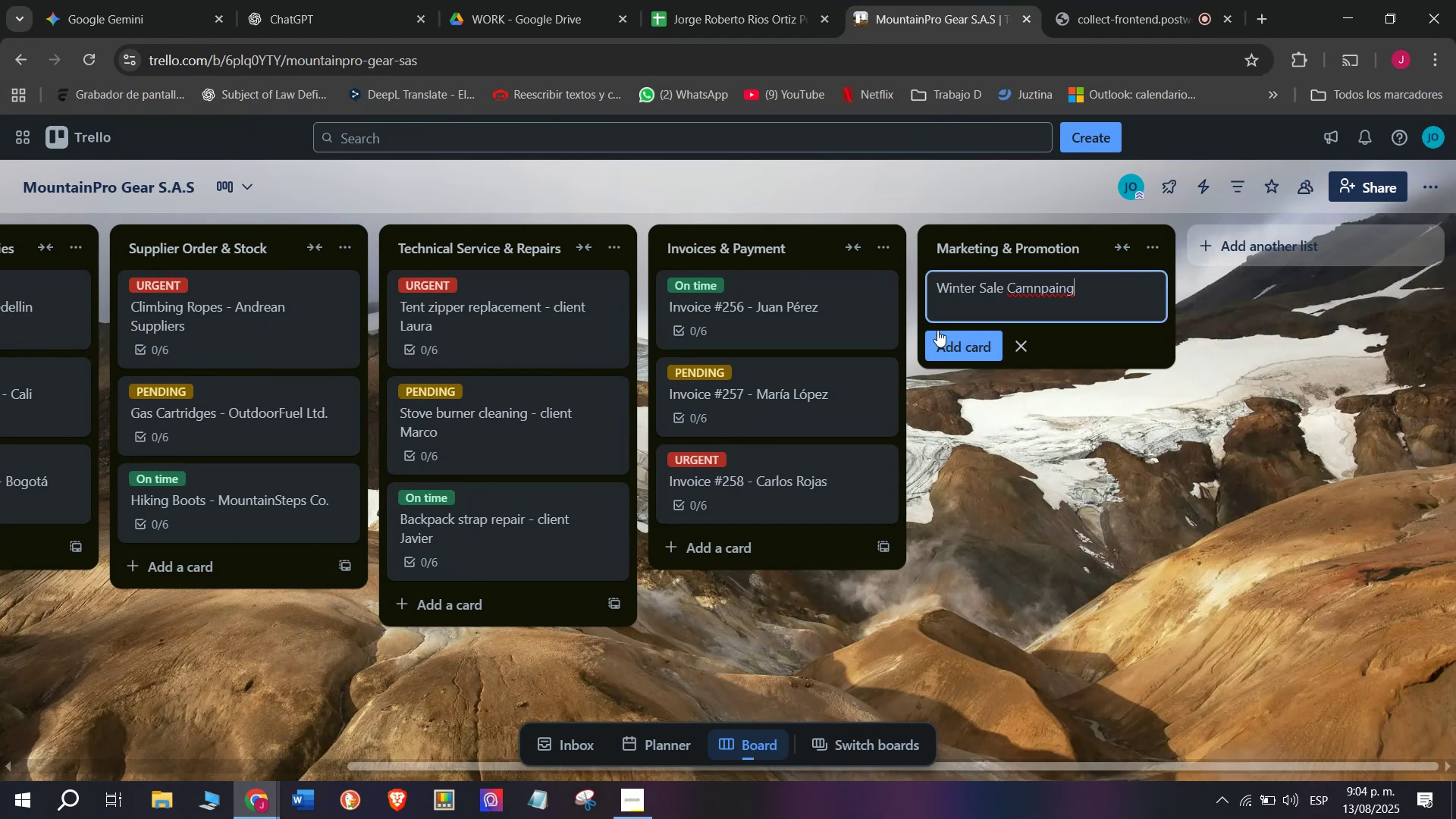 
wait(5.95)
 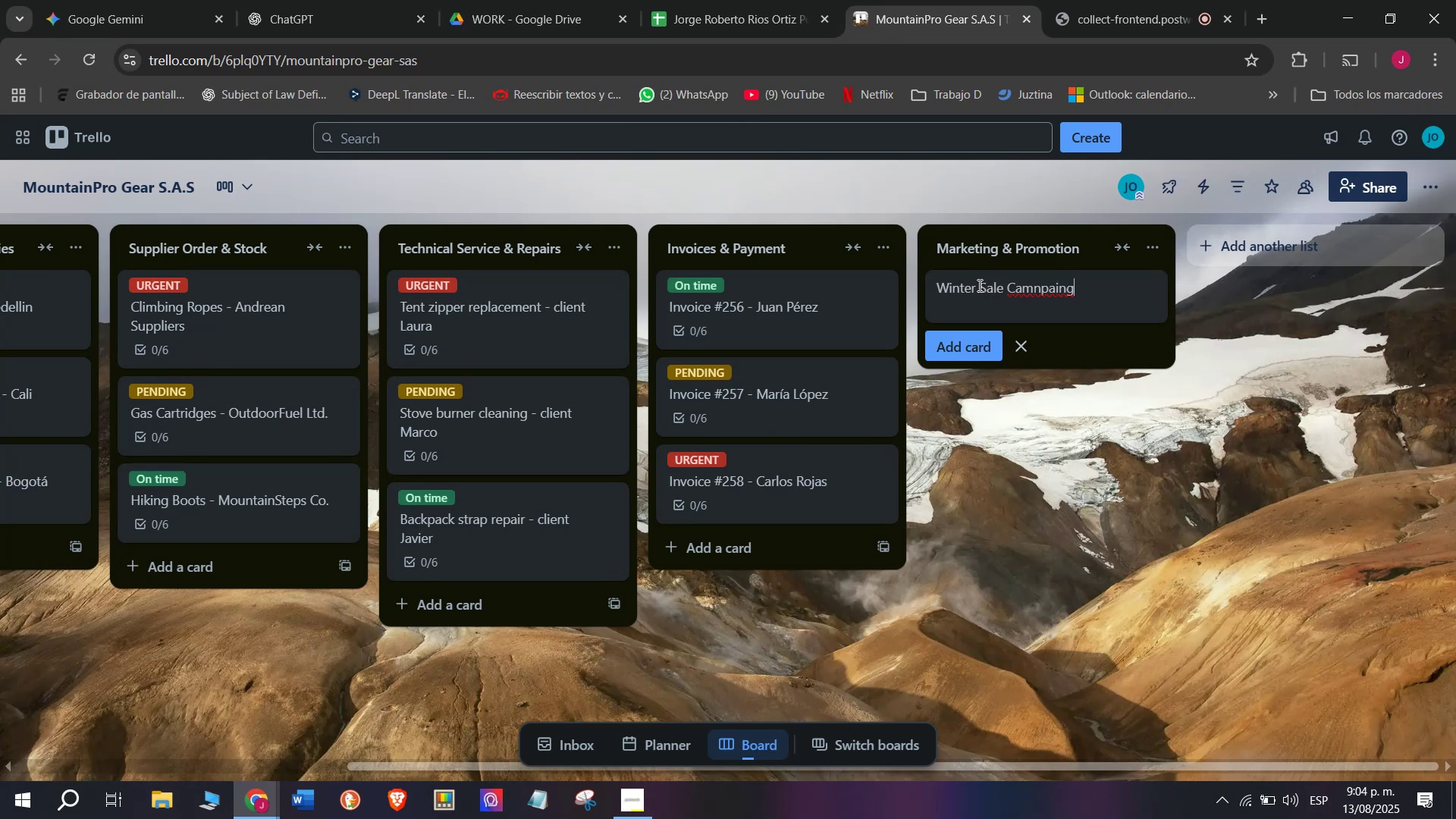 
left_click([1041, 293])
 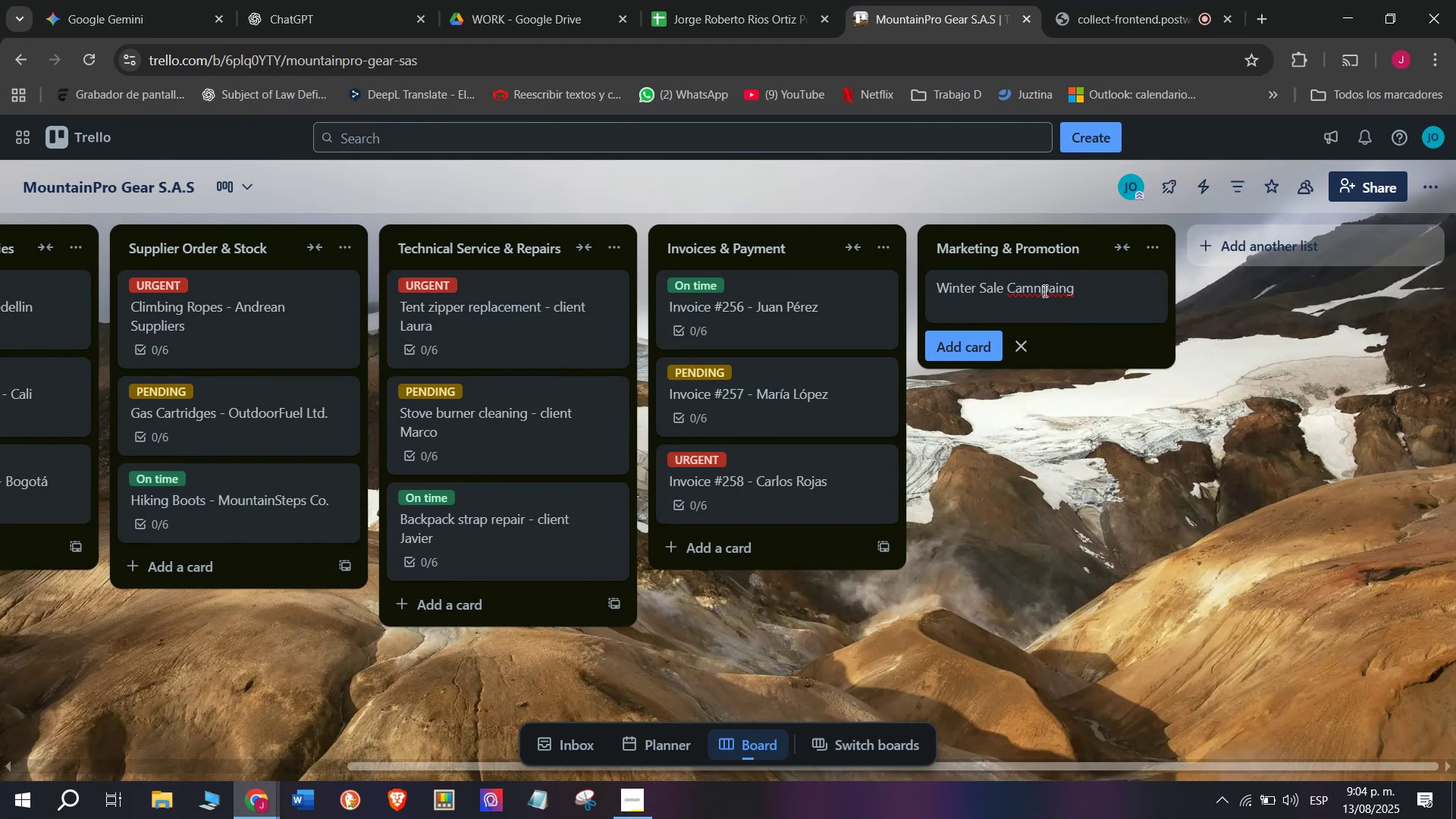 
key(Backspace)
 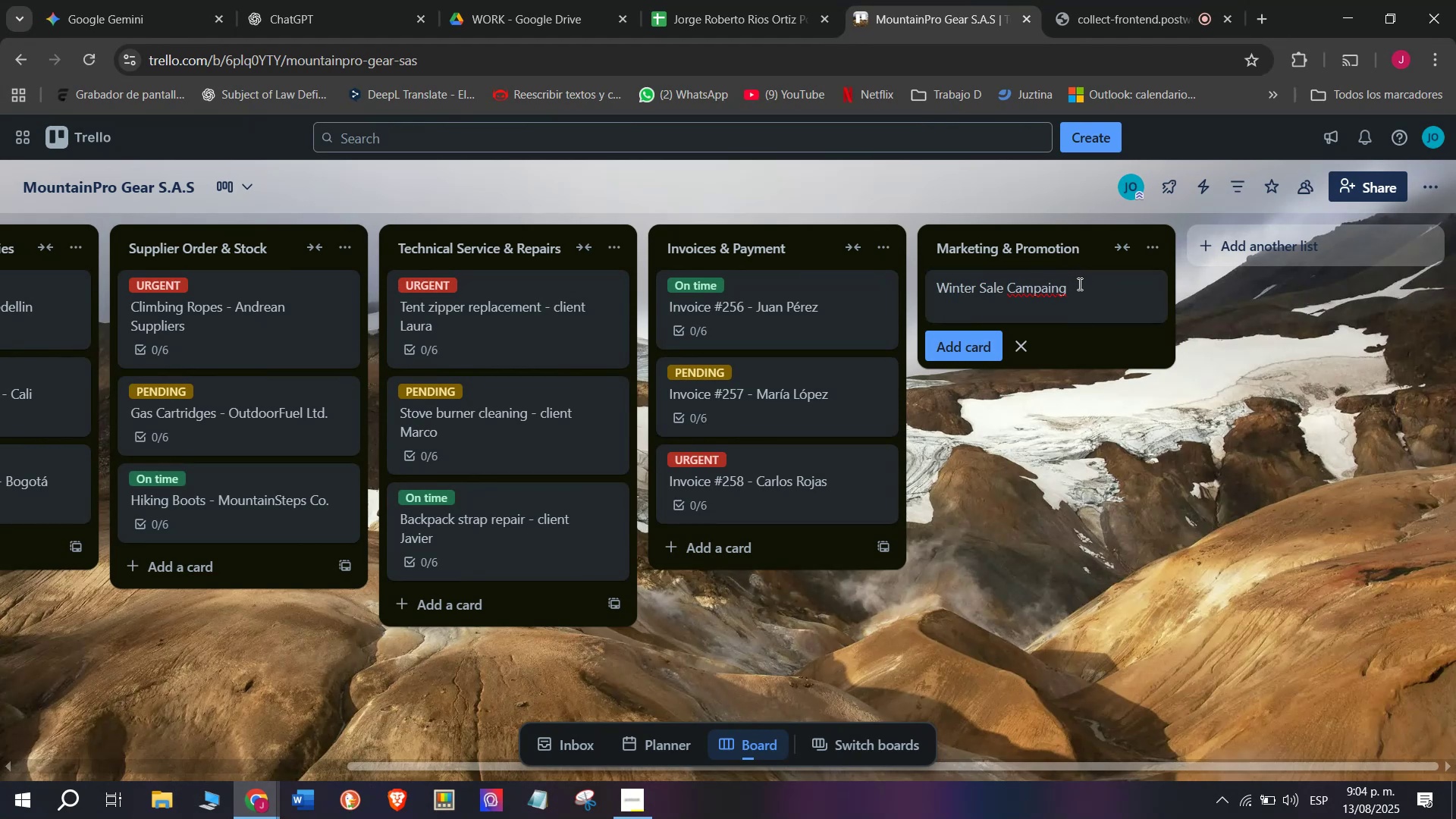 
left_click([1078, 291])
 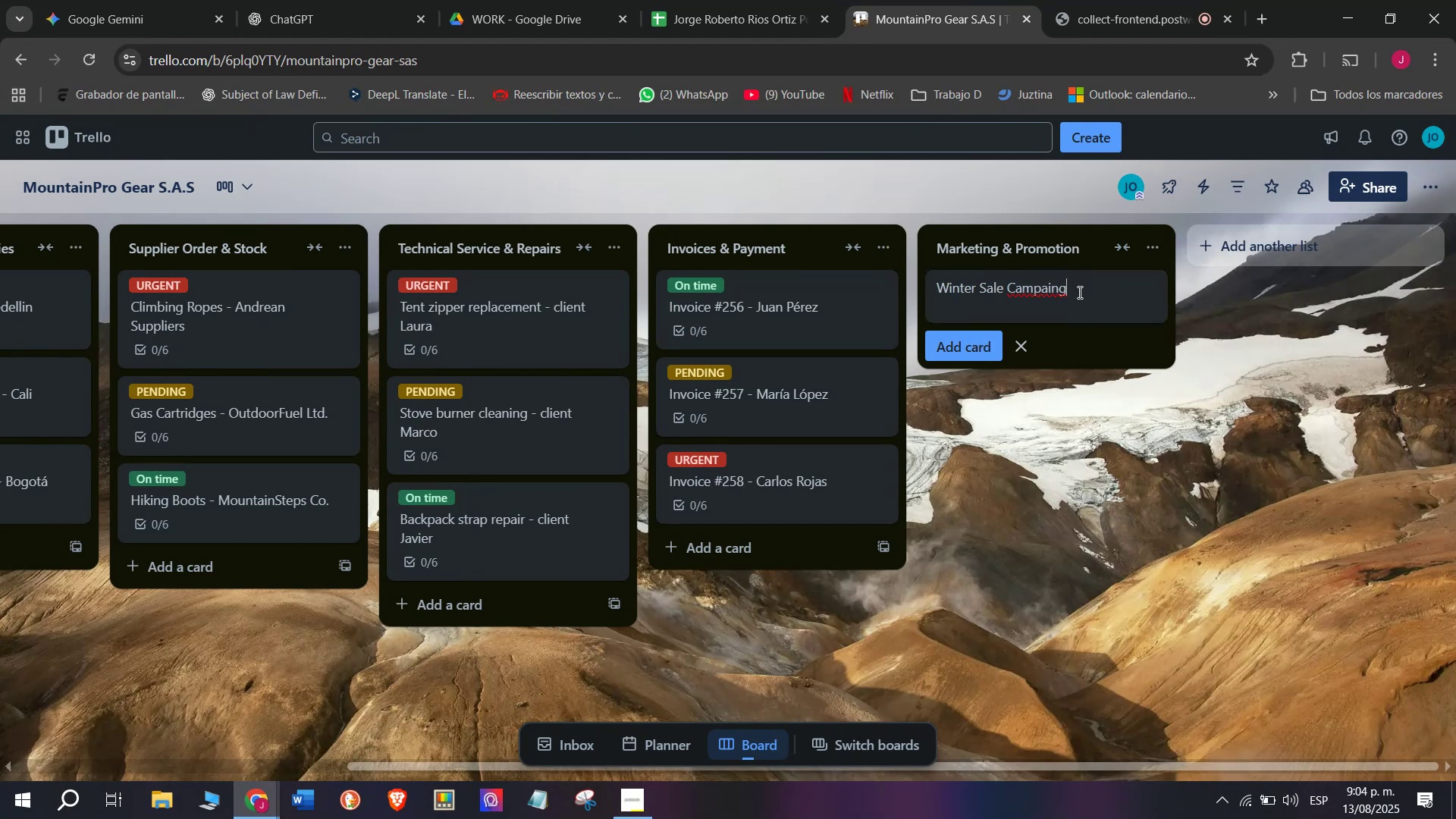 
key(Enter)
 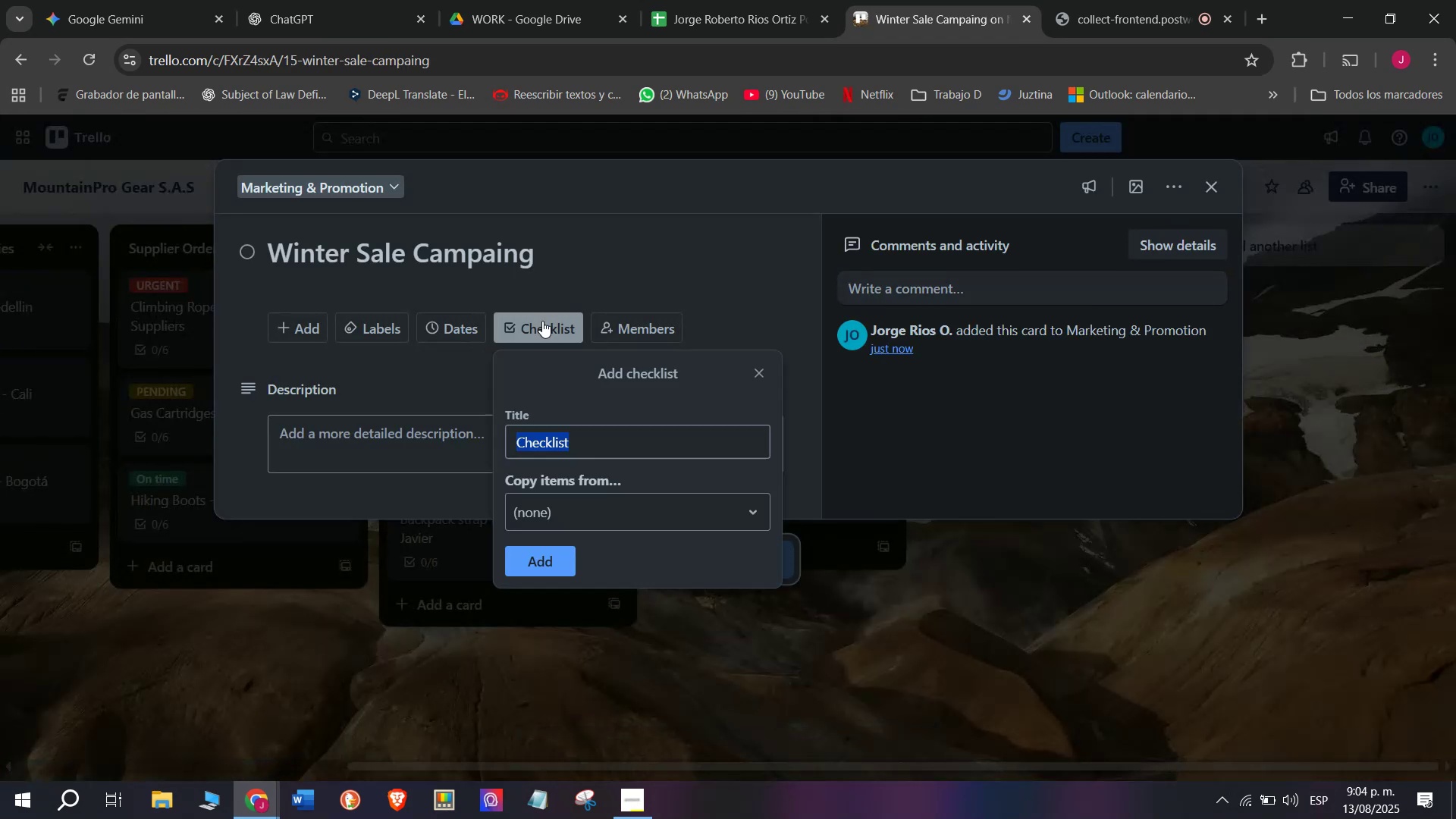 
left_click([529, 553])
 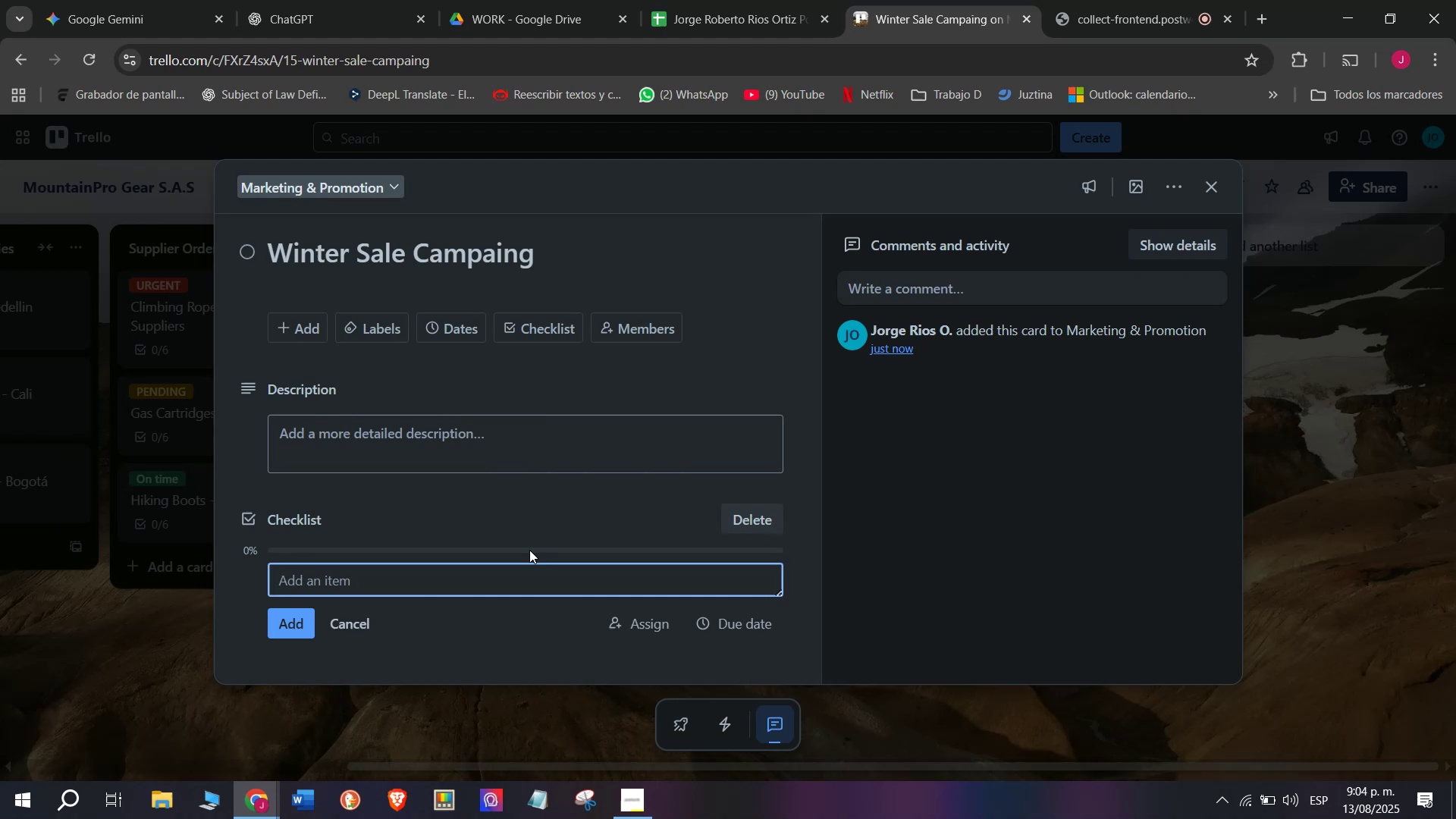 
wait(6.59)
 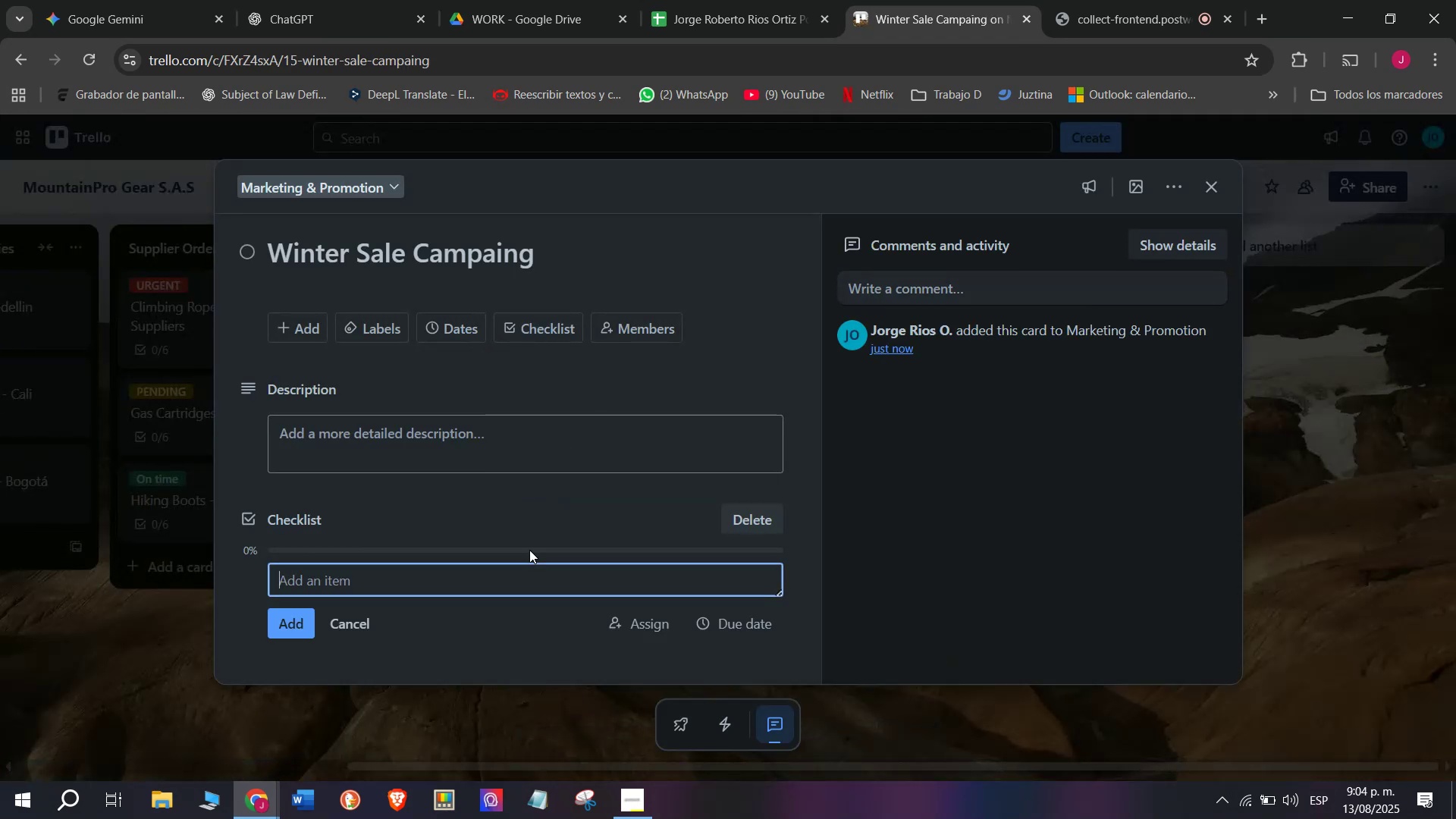 
type(Desing)
 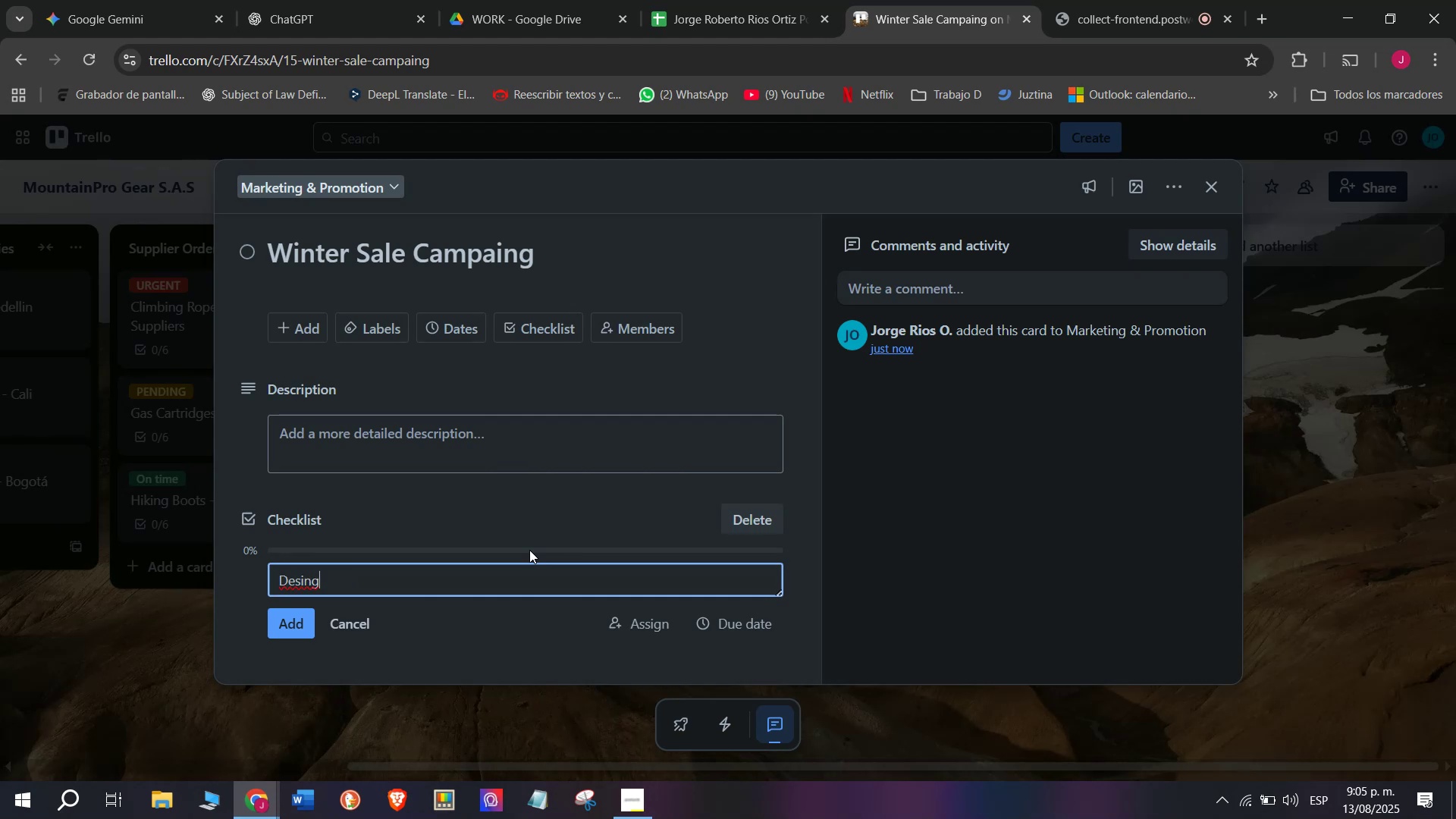 
wait(7.09)
 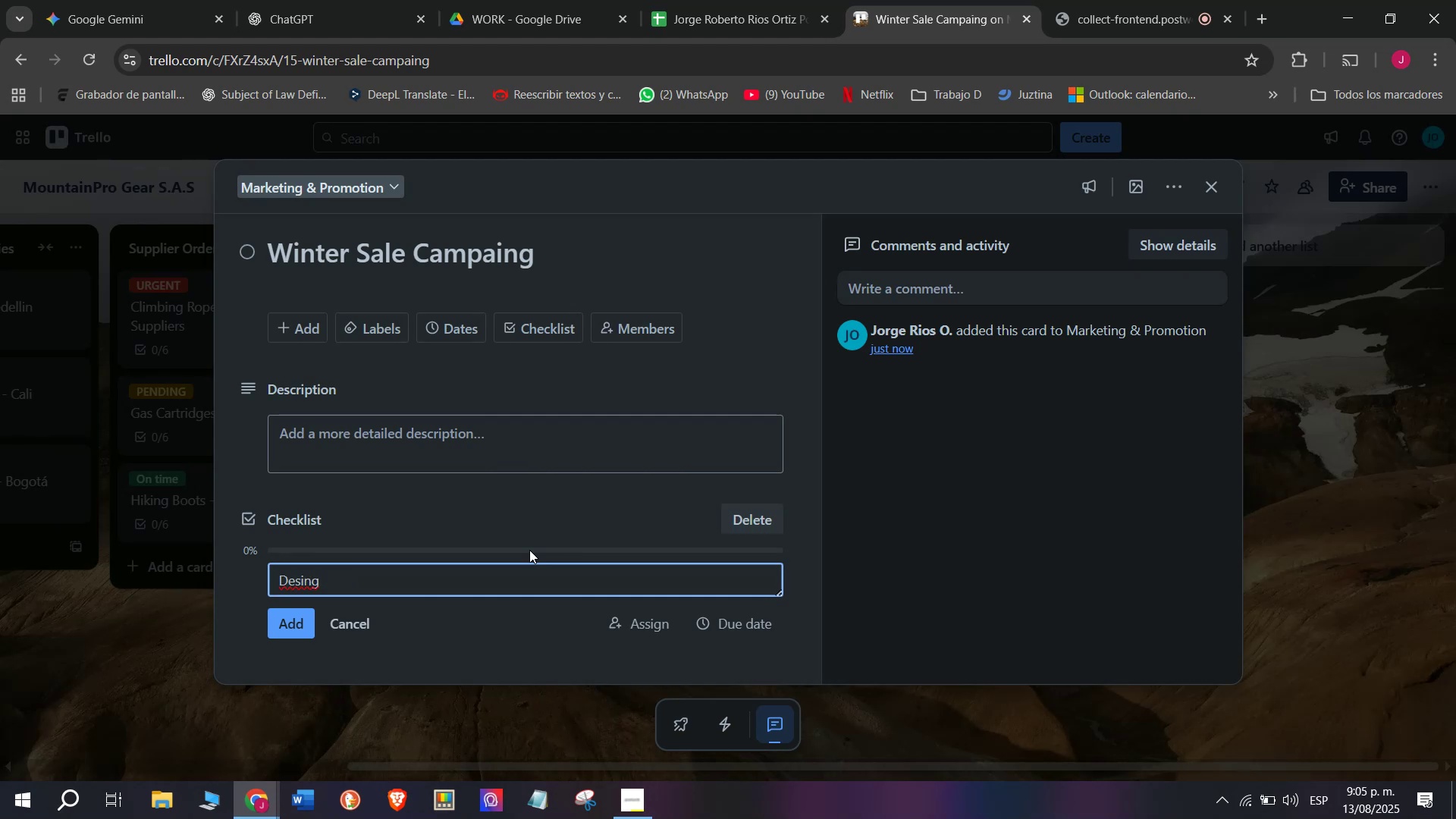 
key(Backspace)
key(Backspace)
type(gn )
 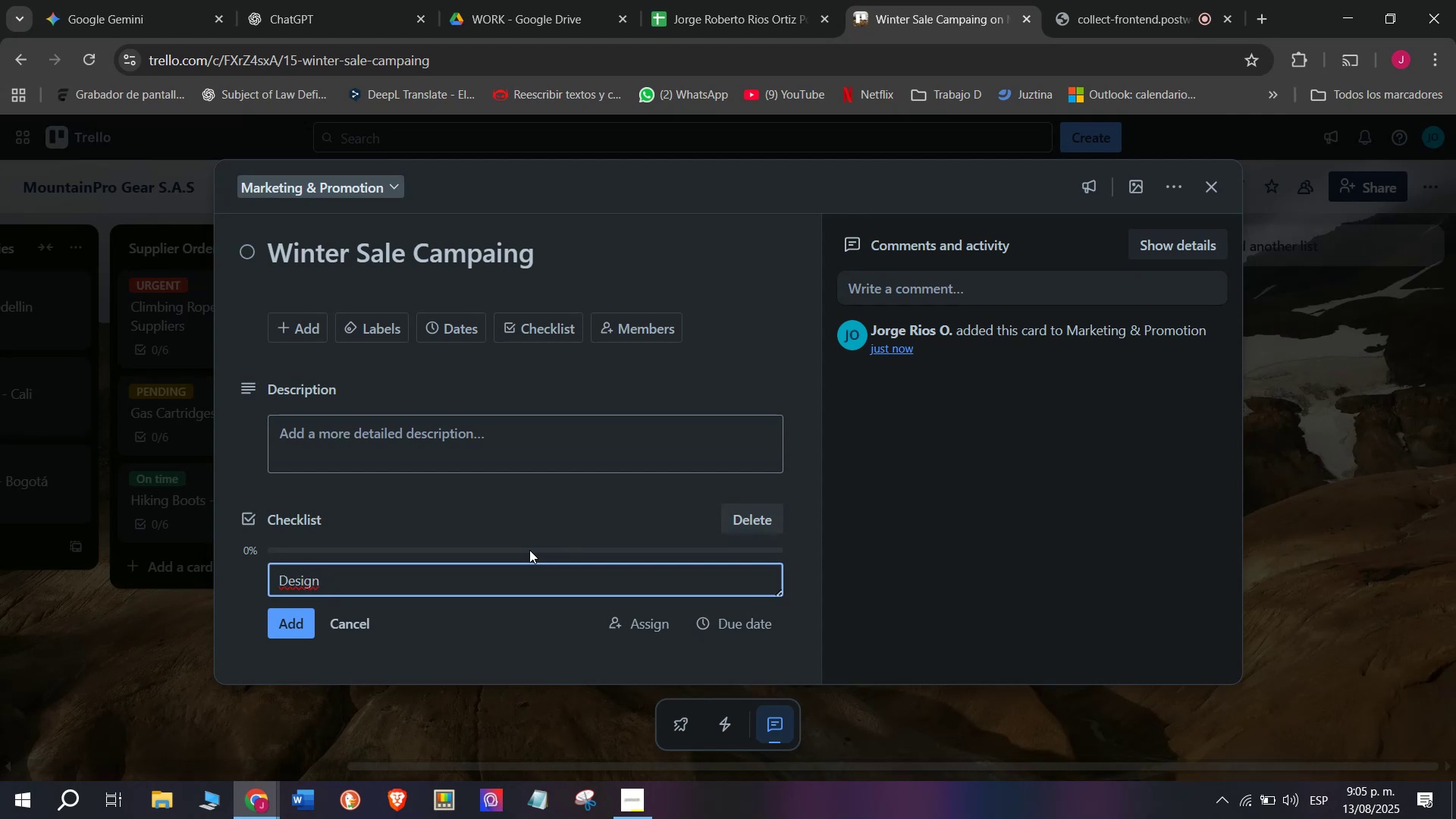 
type(flyers)
 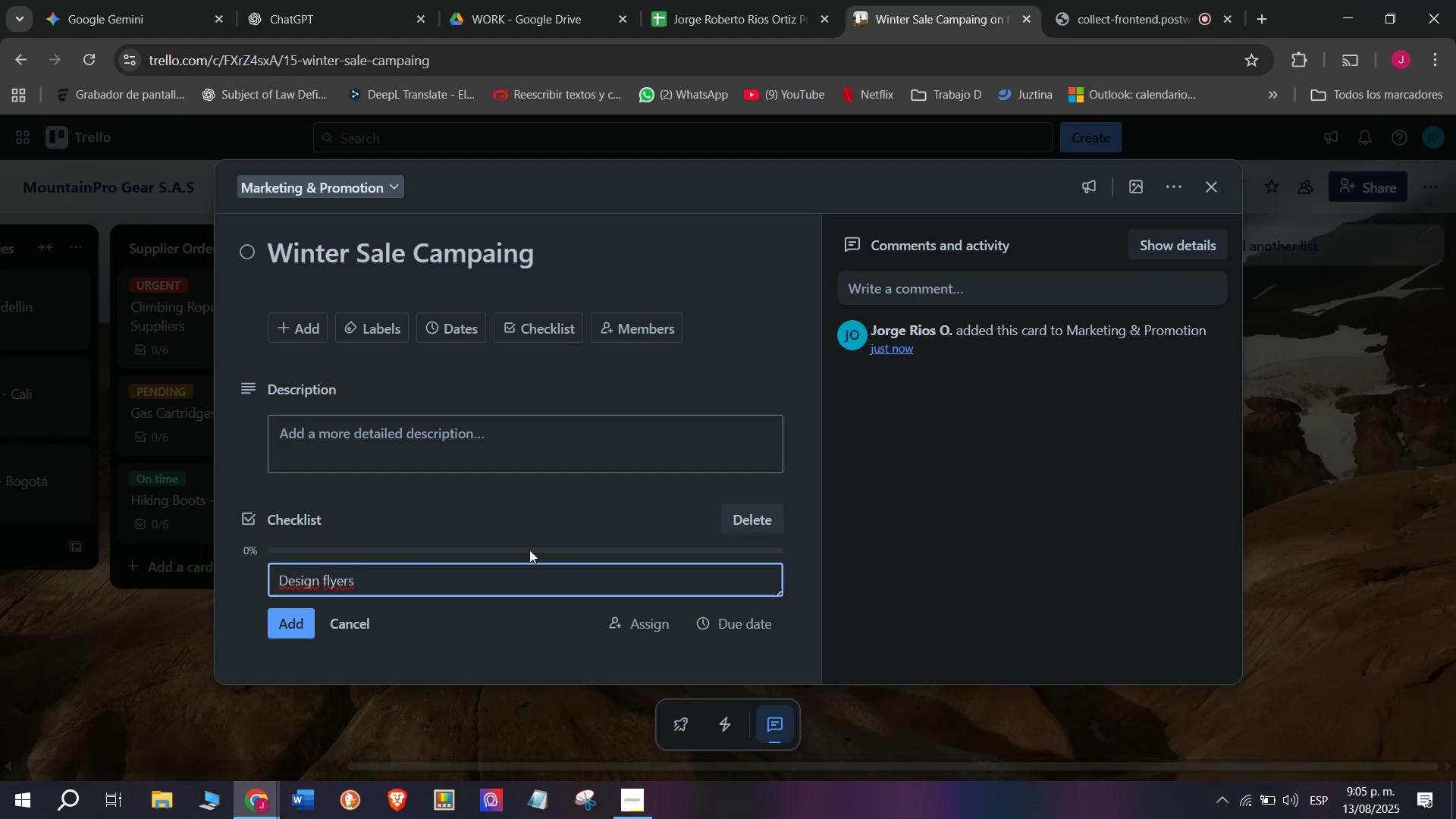 
key(Enter)
 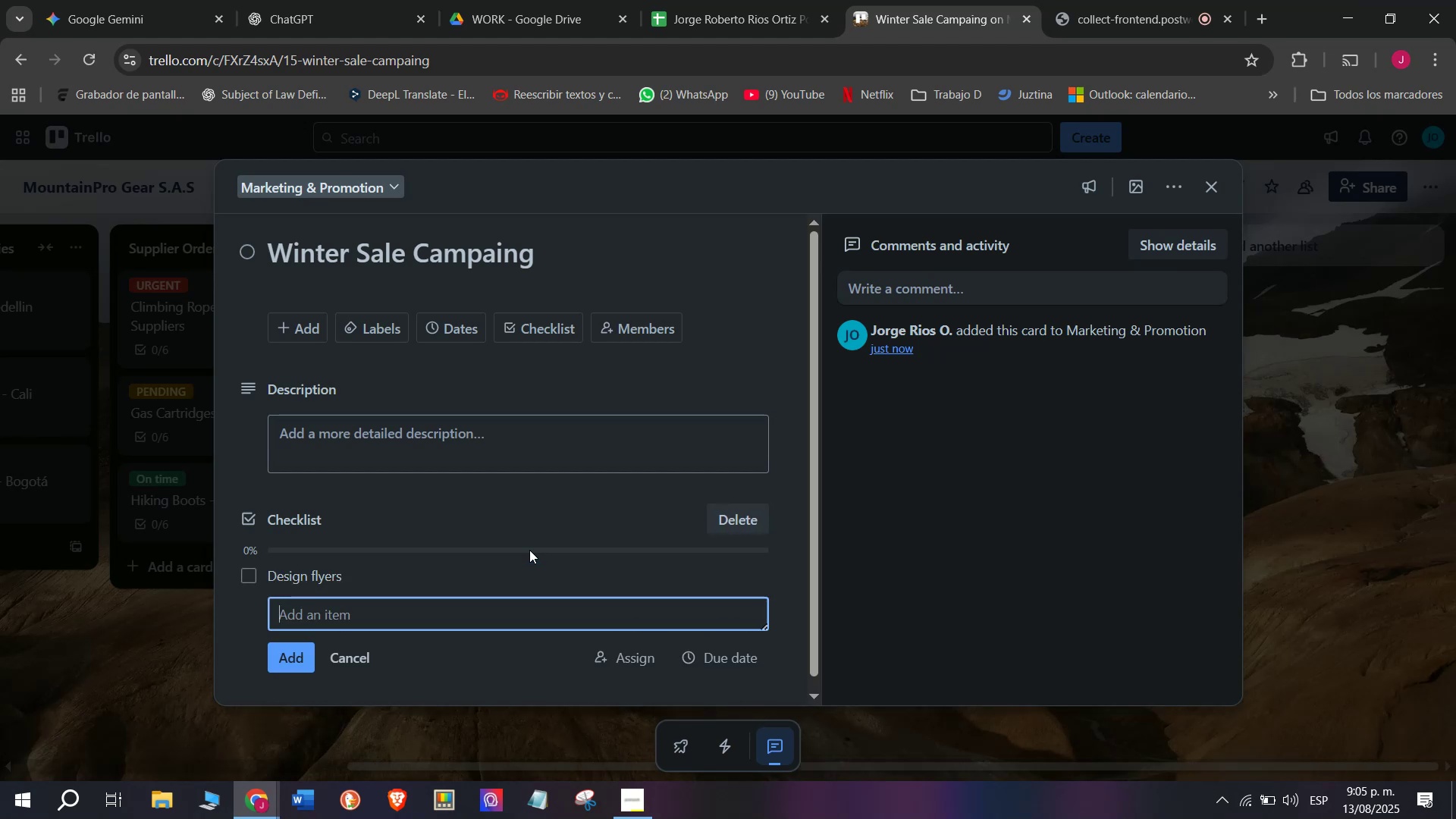 
type(Prepare social media )
 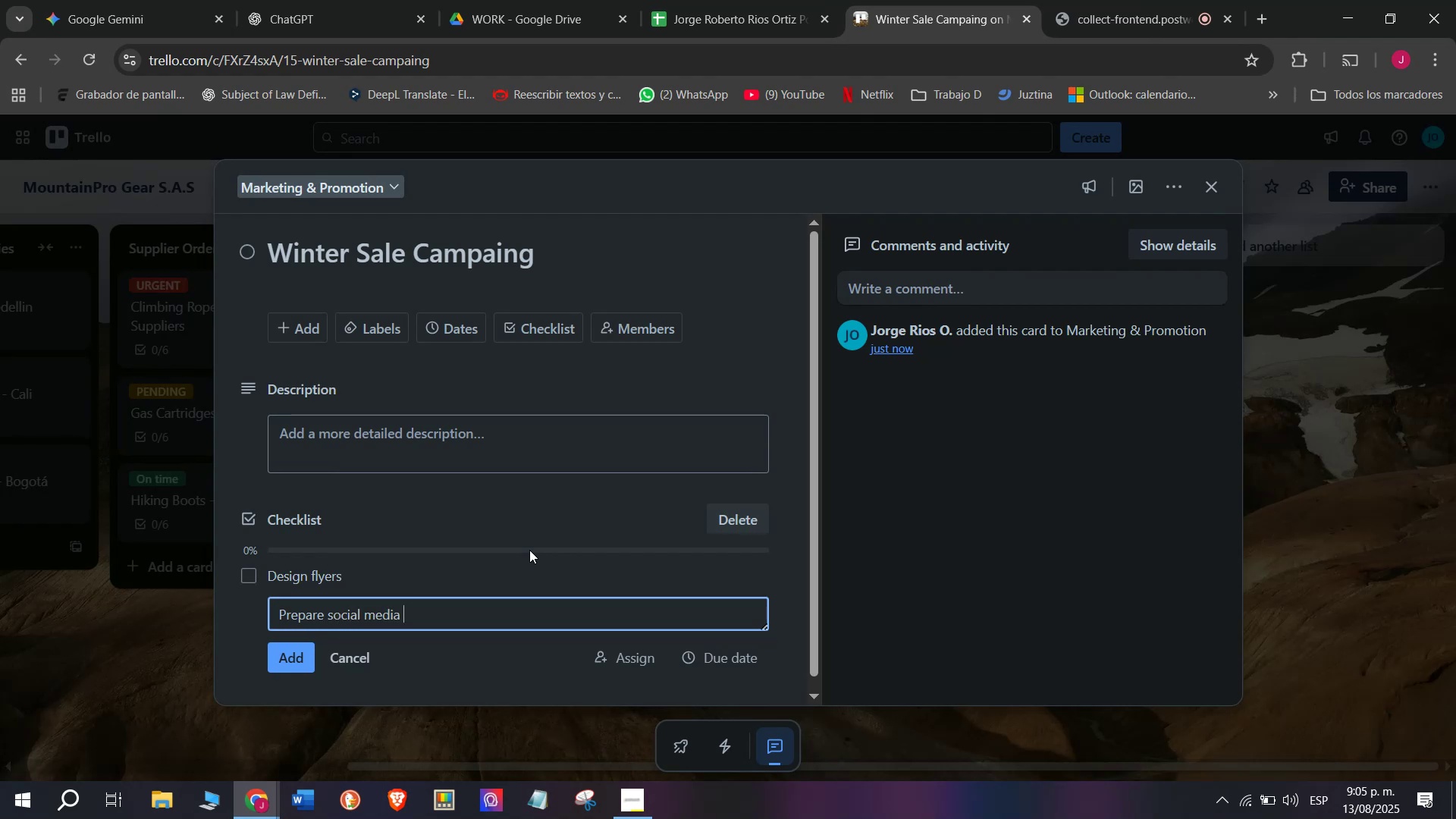 
type(post)
 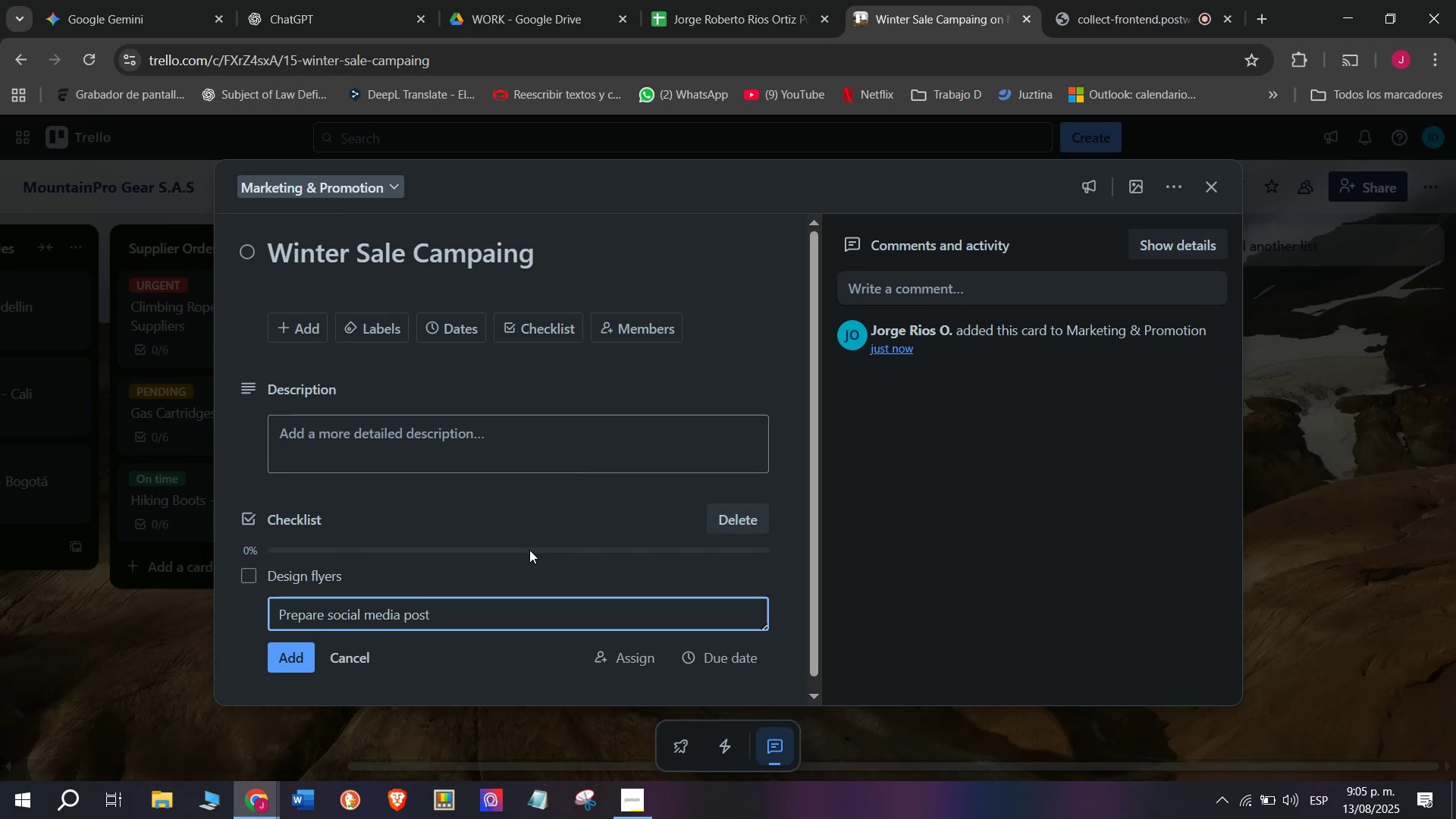 
key(S)
 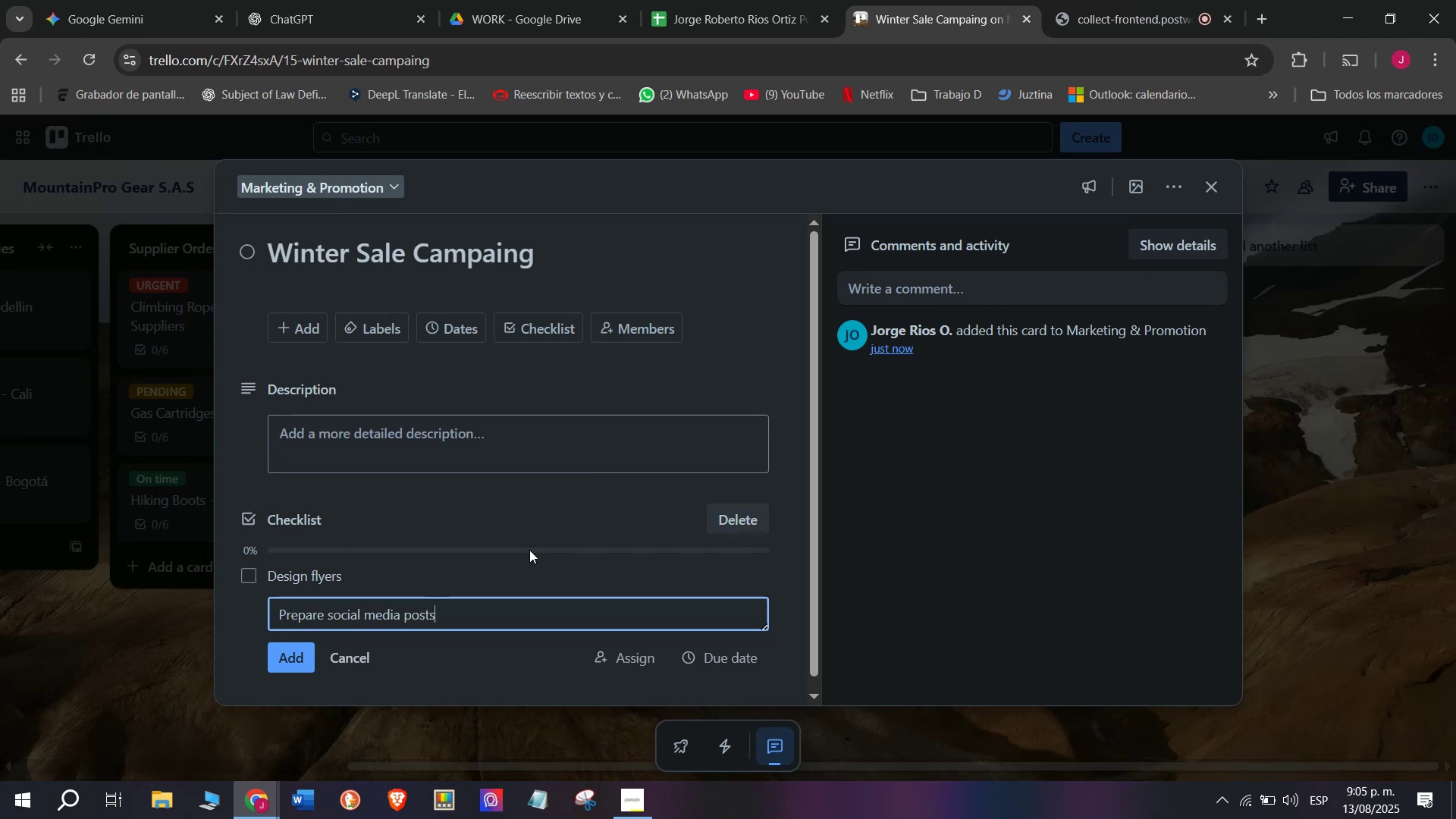 
key(Enter)
 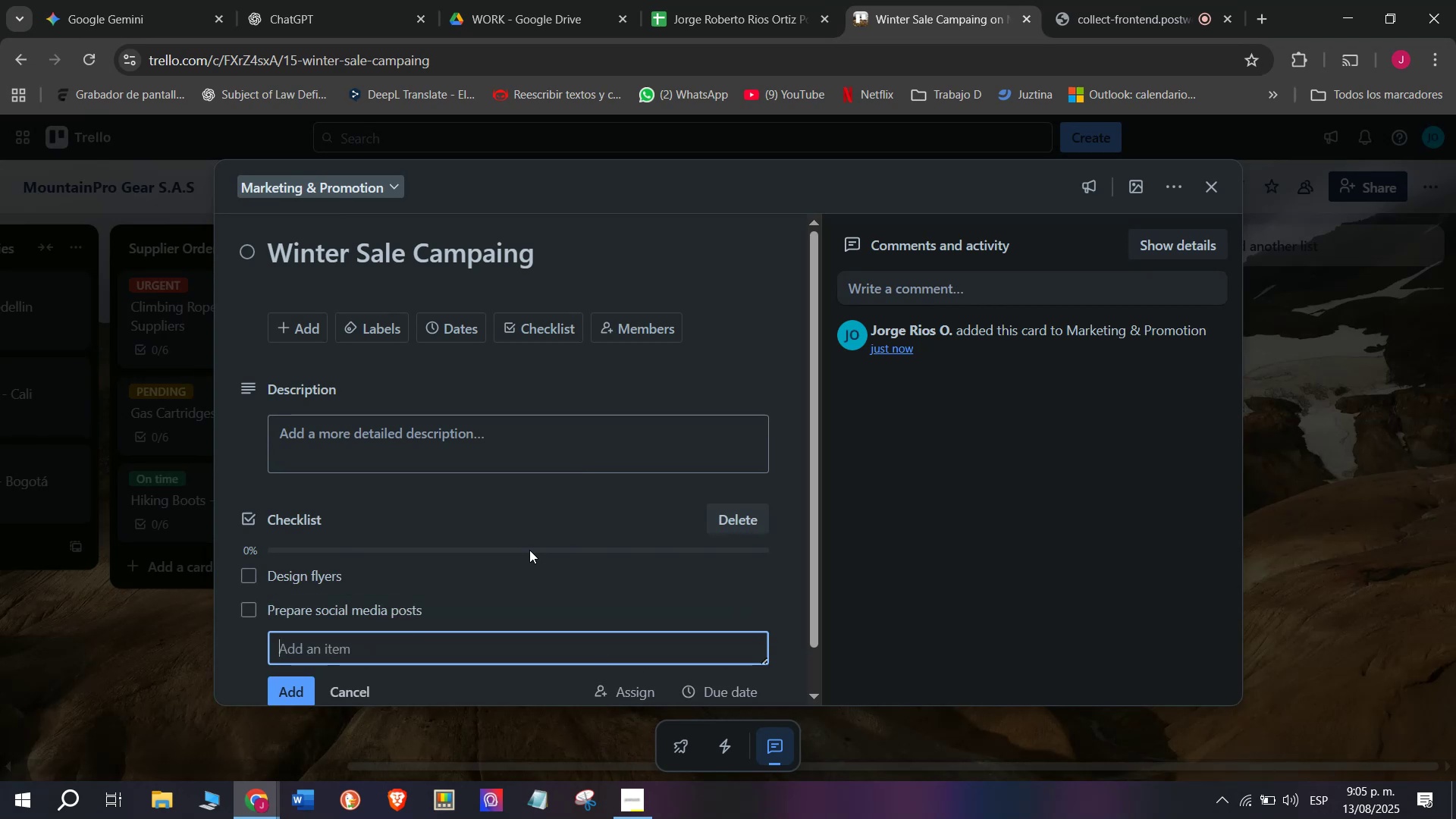 
type(Schedule email newsletter)
 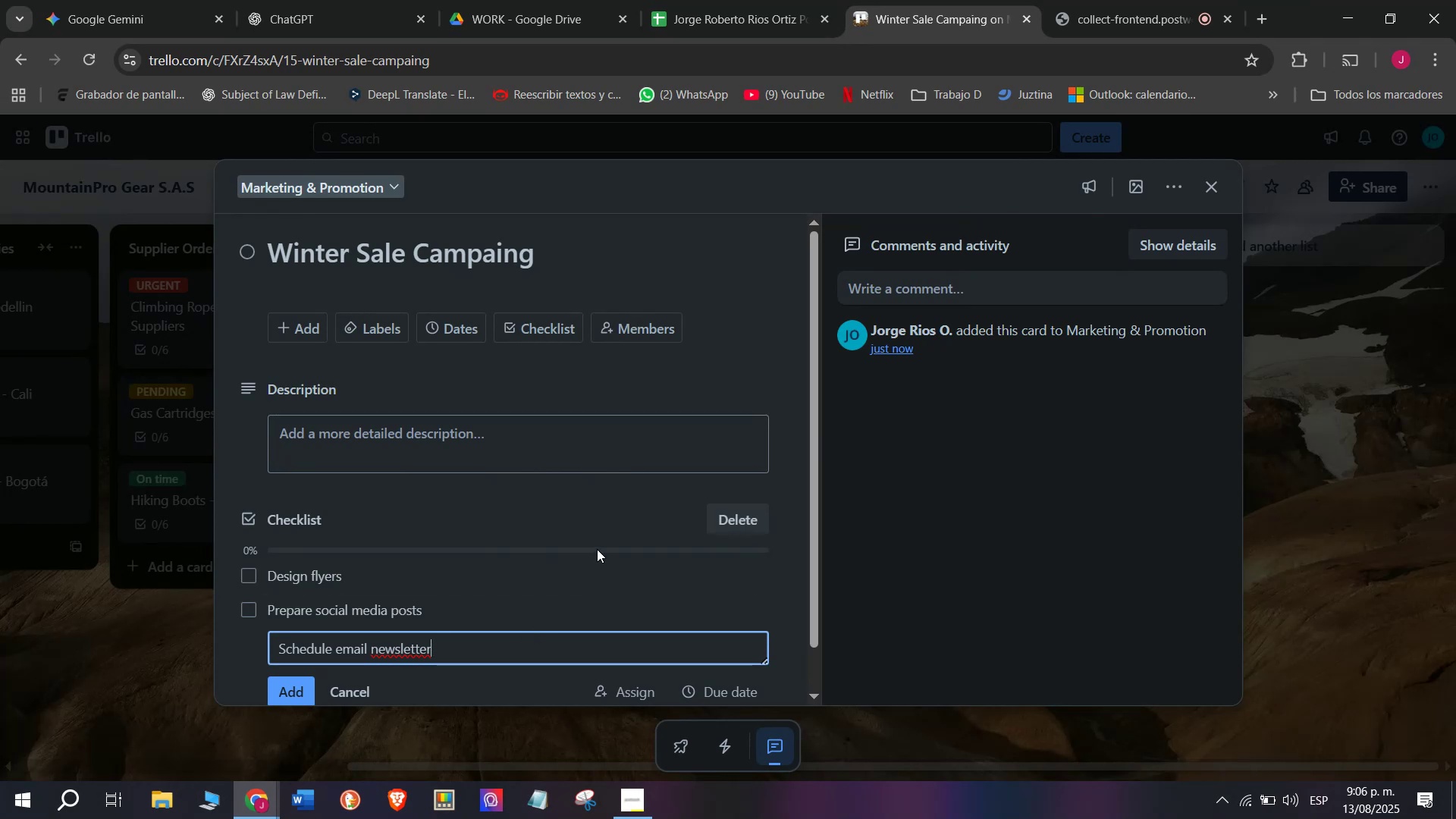 
wait(7.29)
 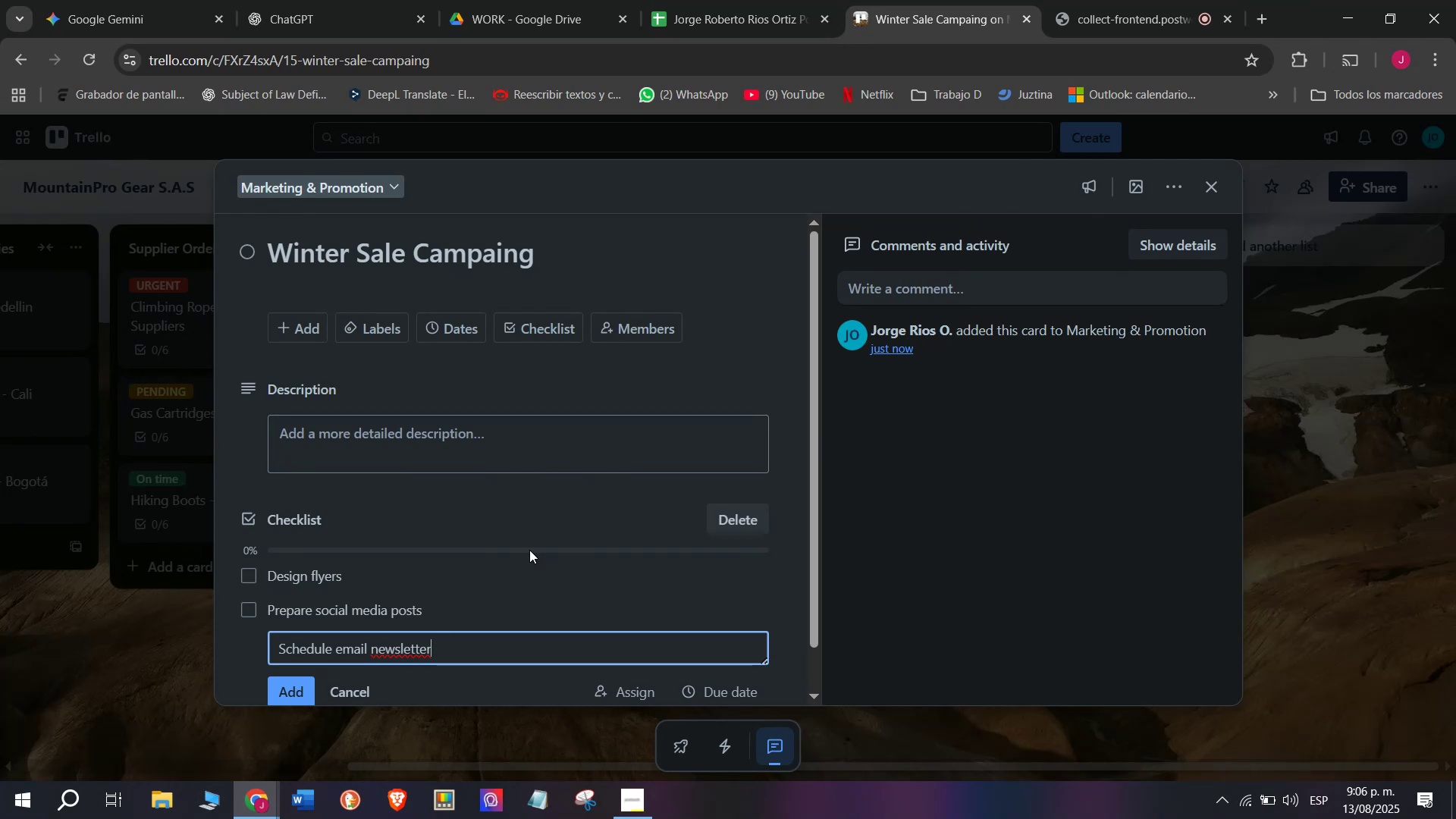 
key(Enter)
 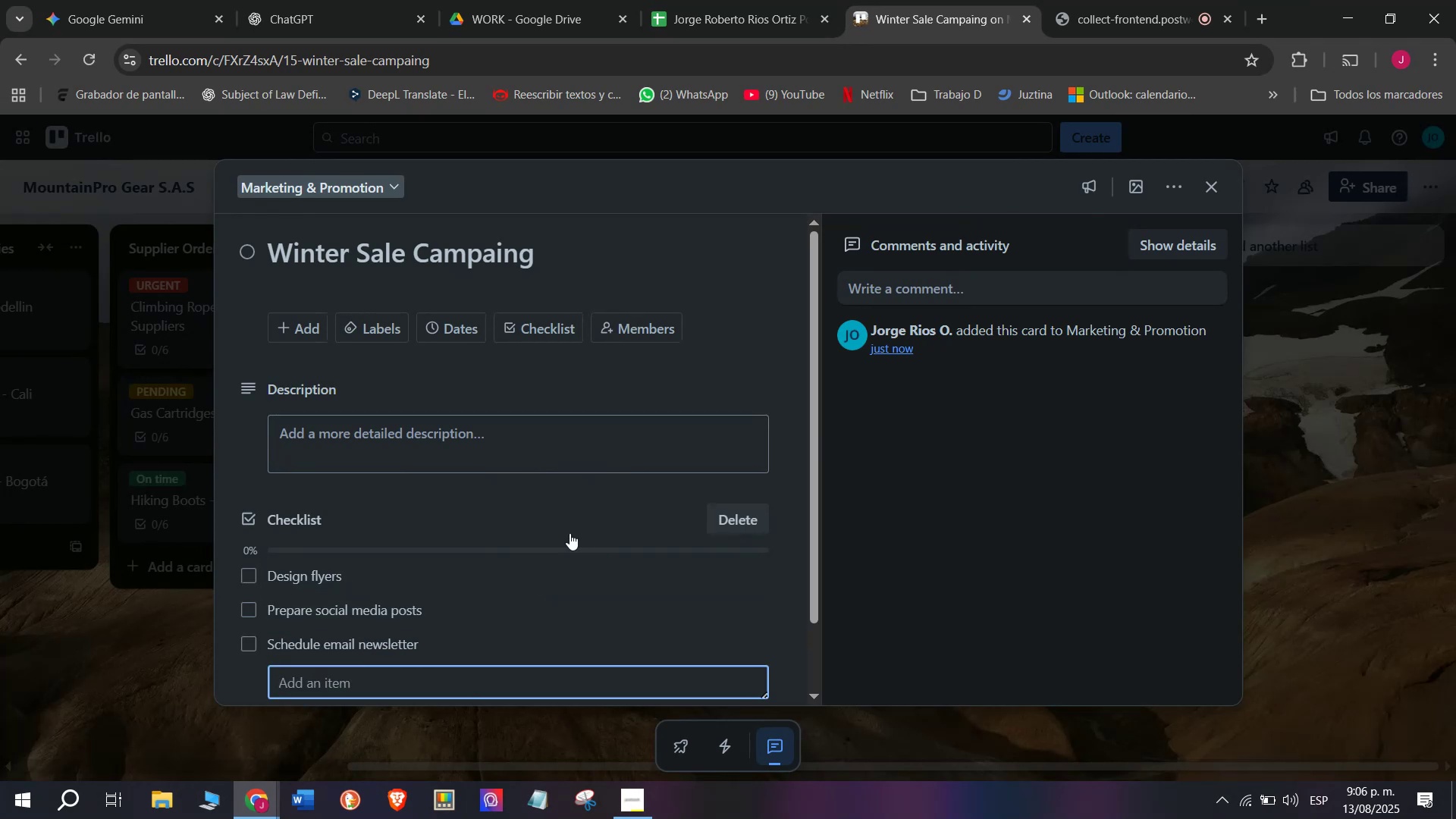 
type(Aply)
key(Backspace)
key(Backspace)
type(ply )
 